 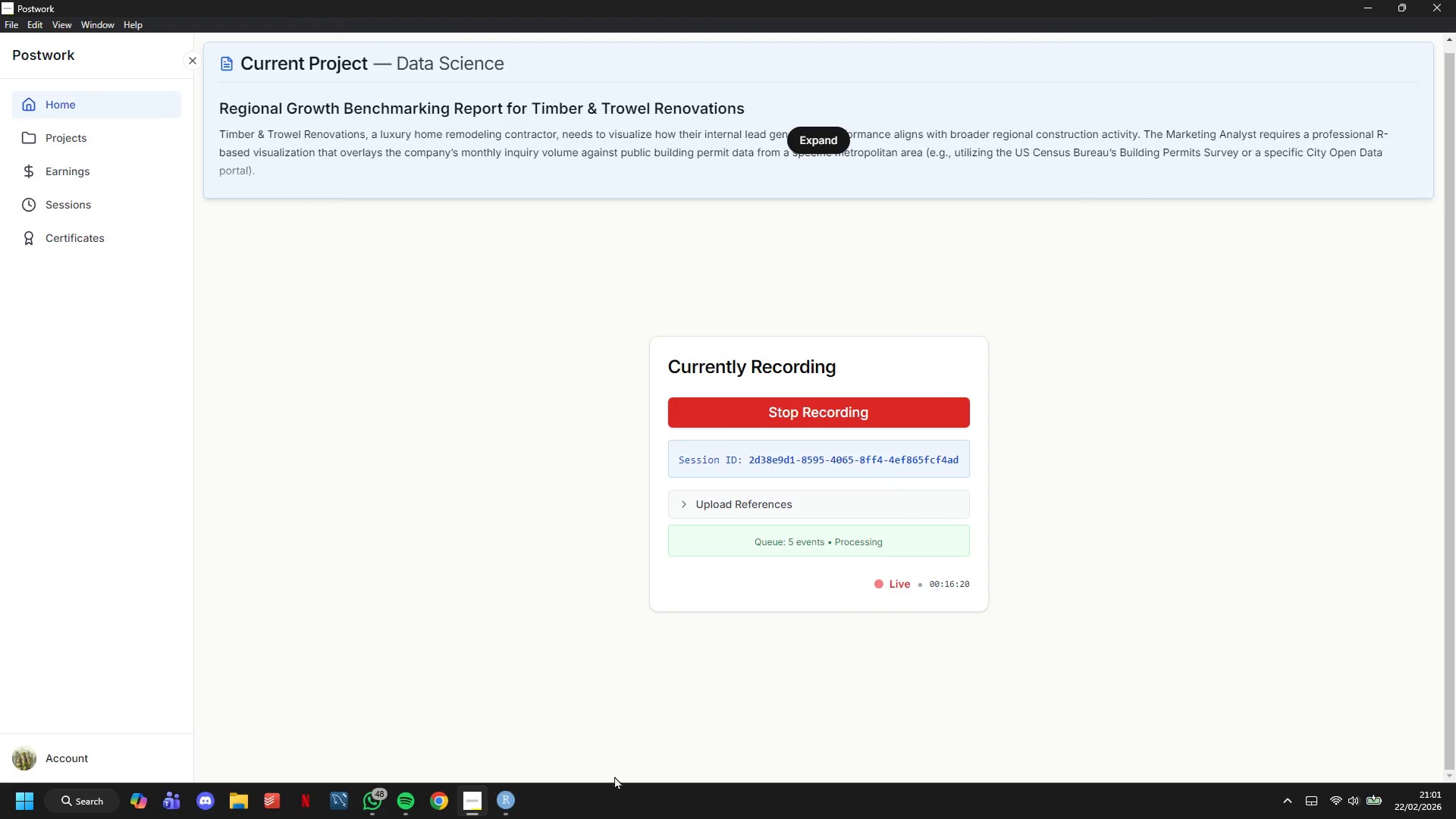 
scroll: coordinate [320, 374], scroll_direction: down, amount: 5.0
 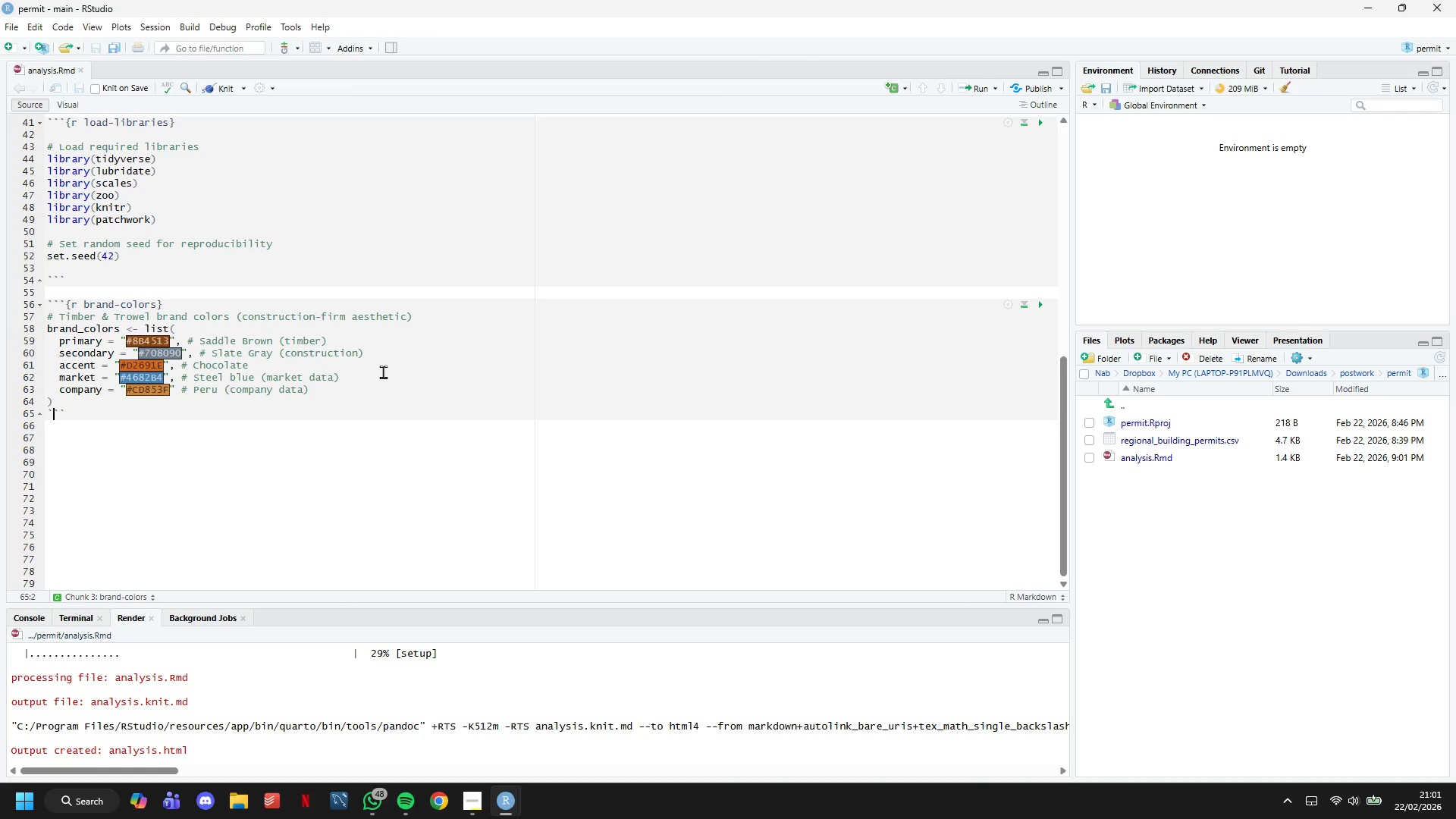 
wait(5.17)
 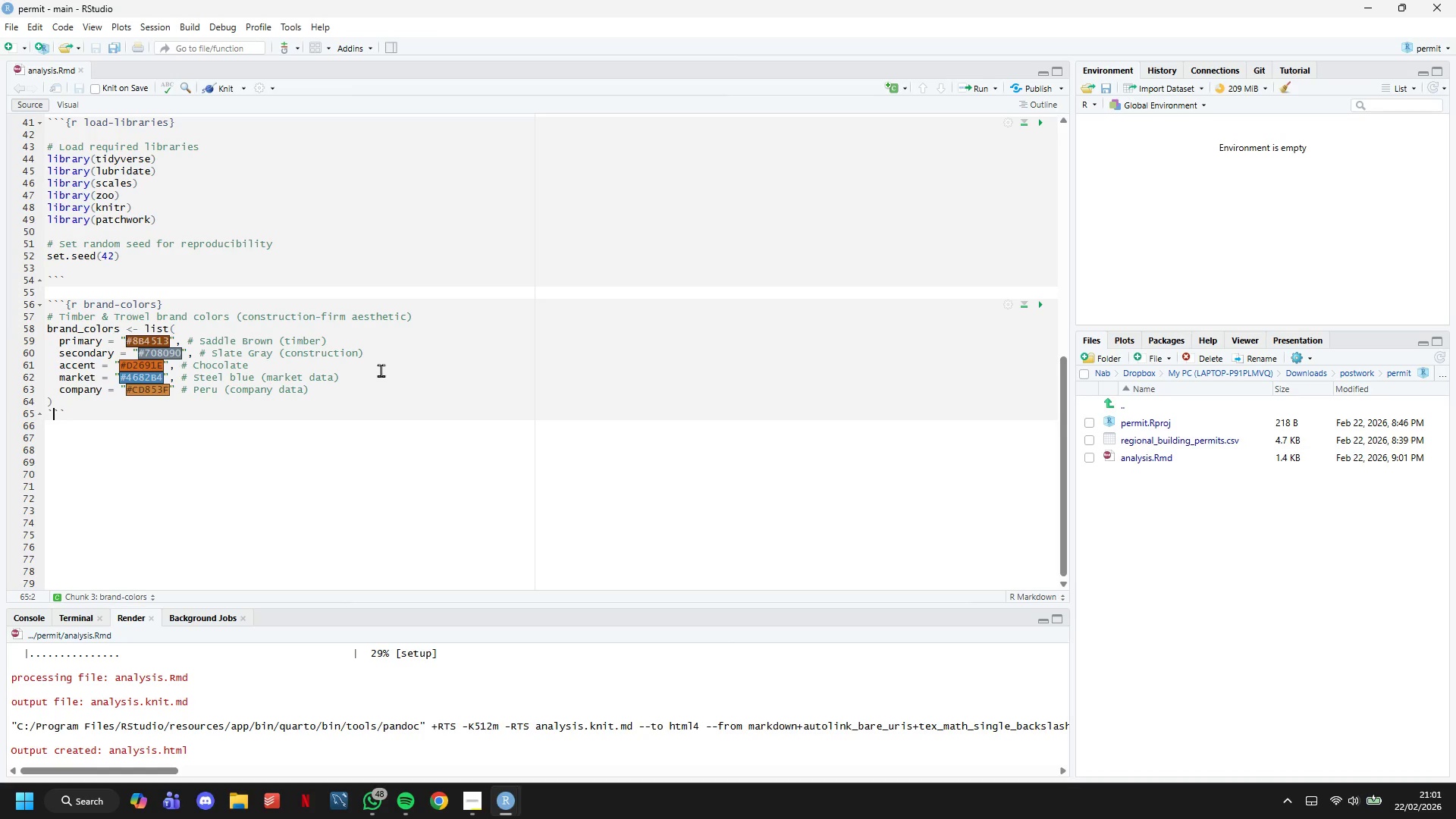 
key(ArrowRight)
 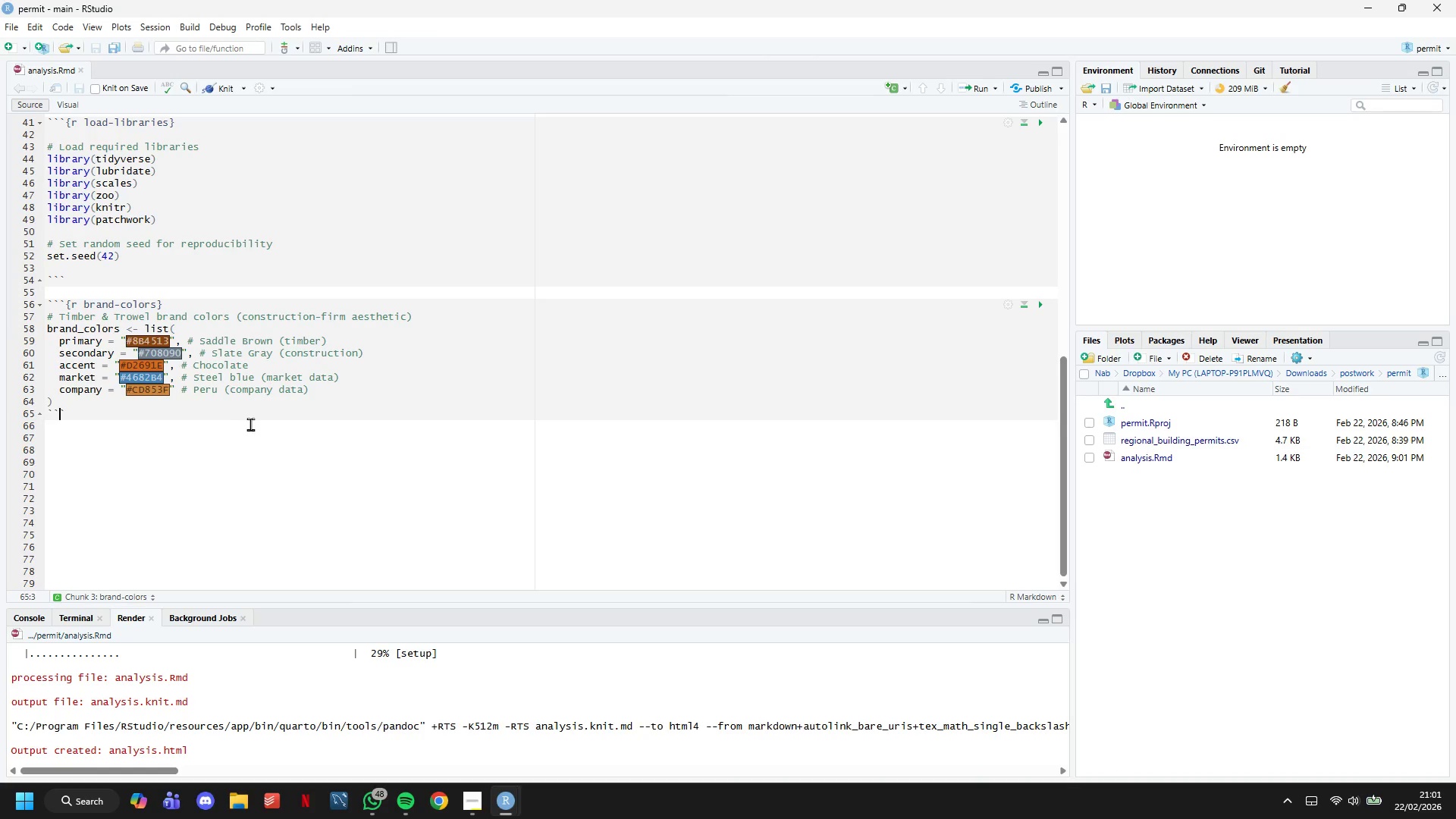 
key(ArrowRight)
 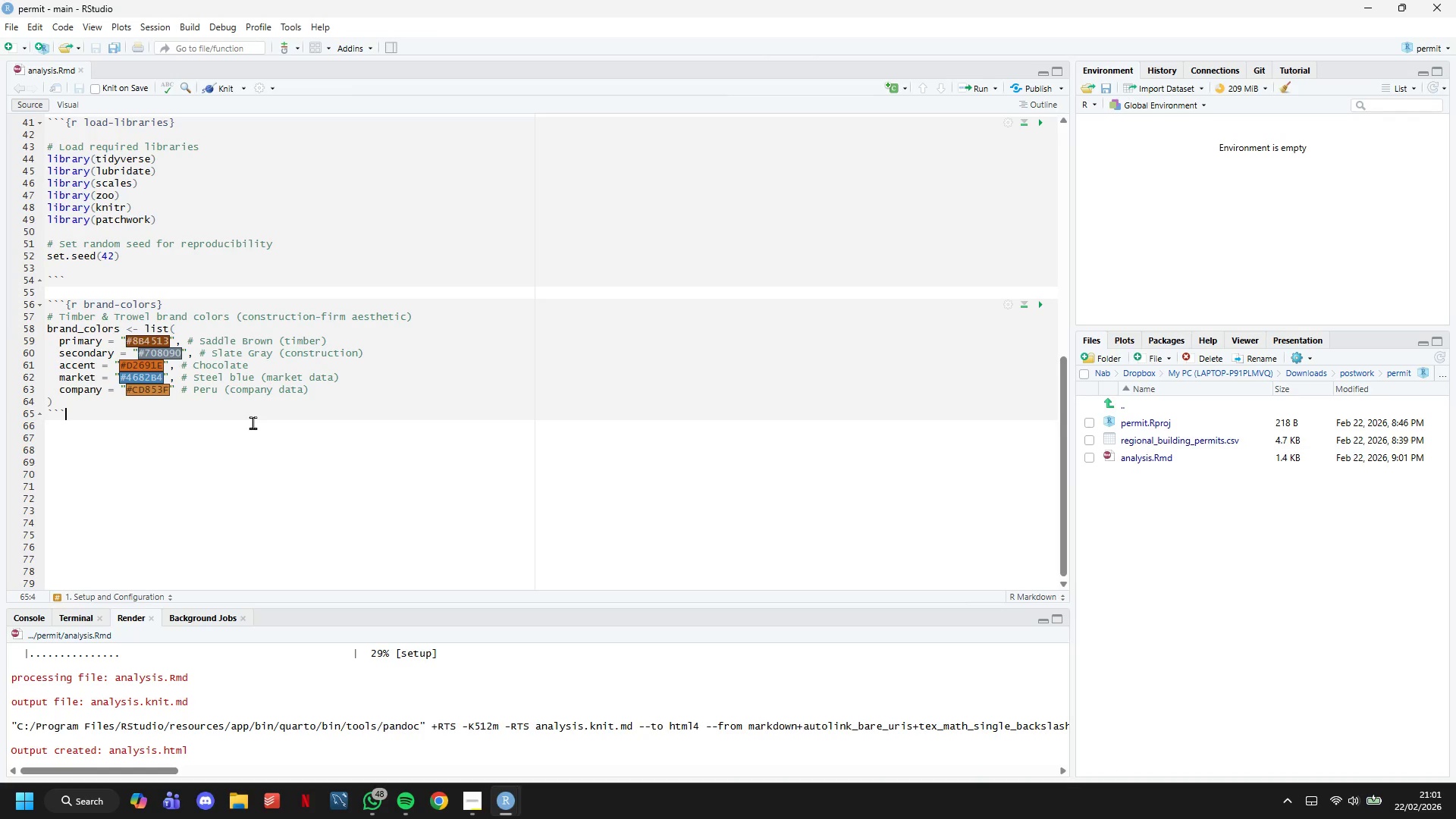 
key(Enter)
 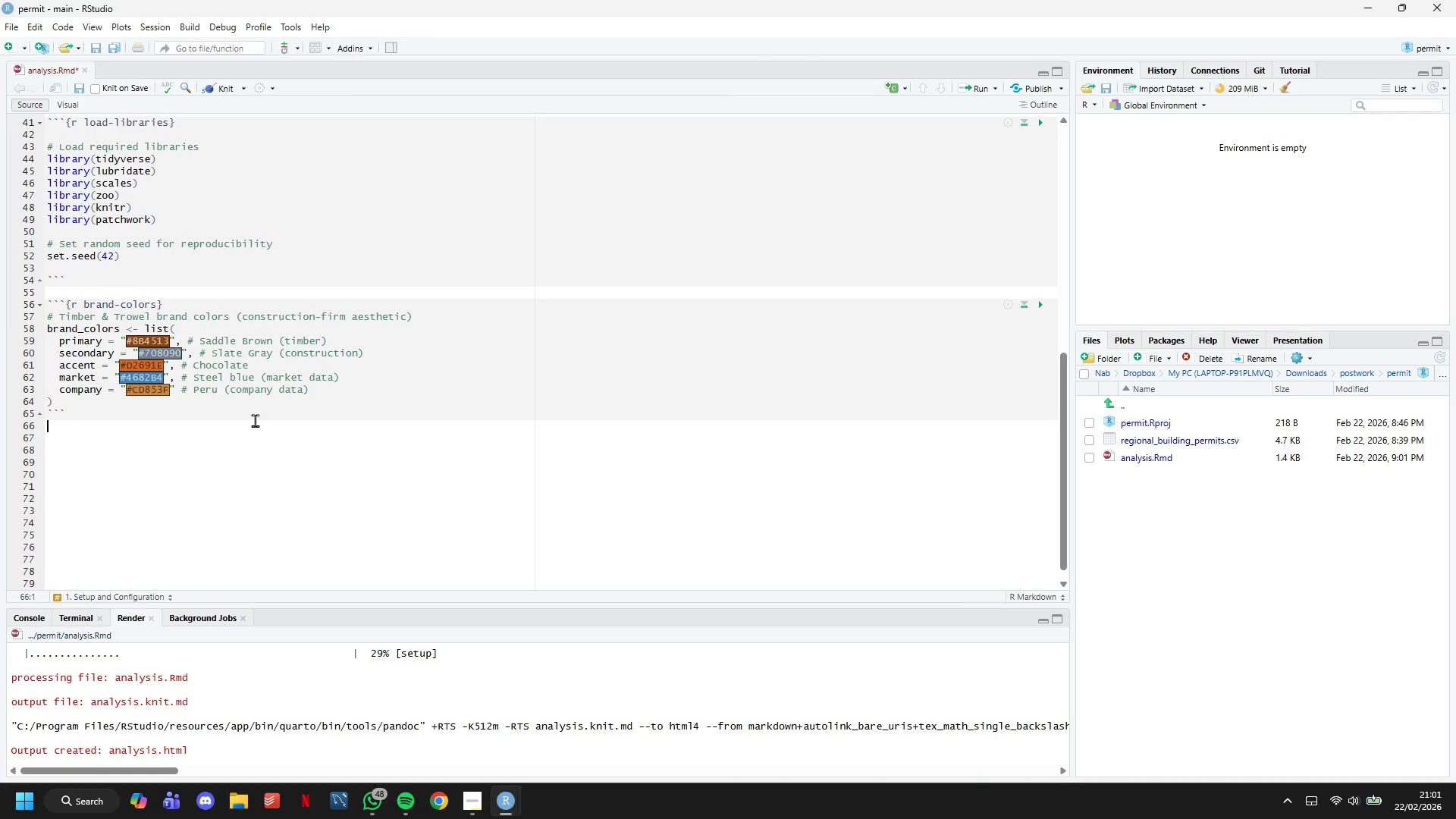 
key(Enter)
 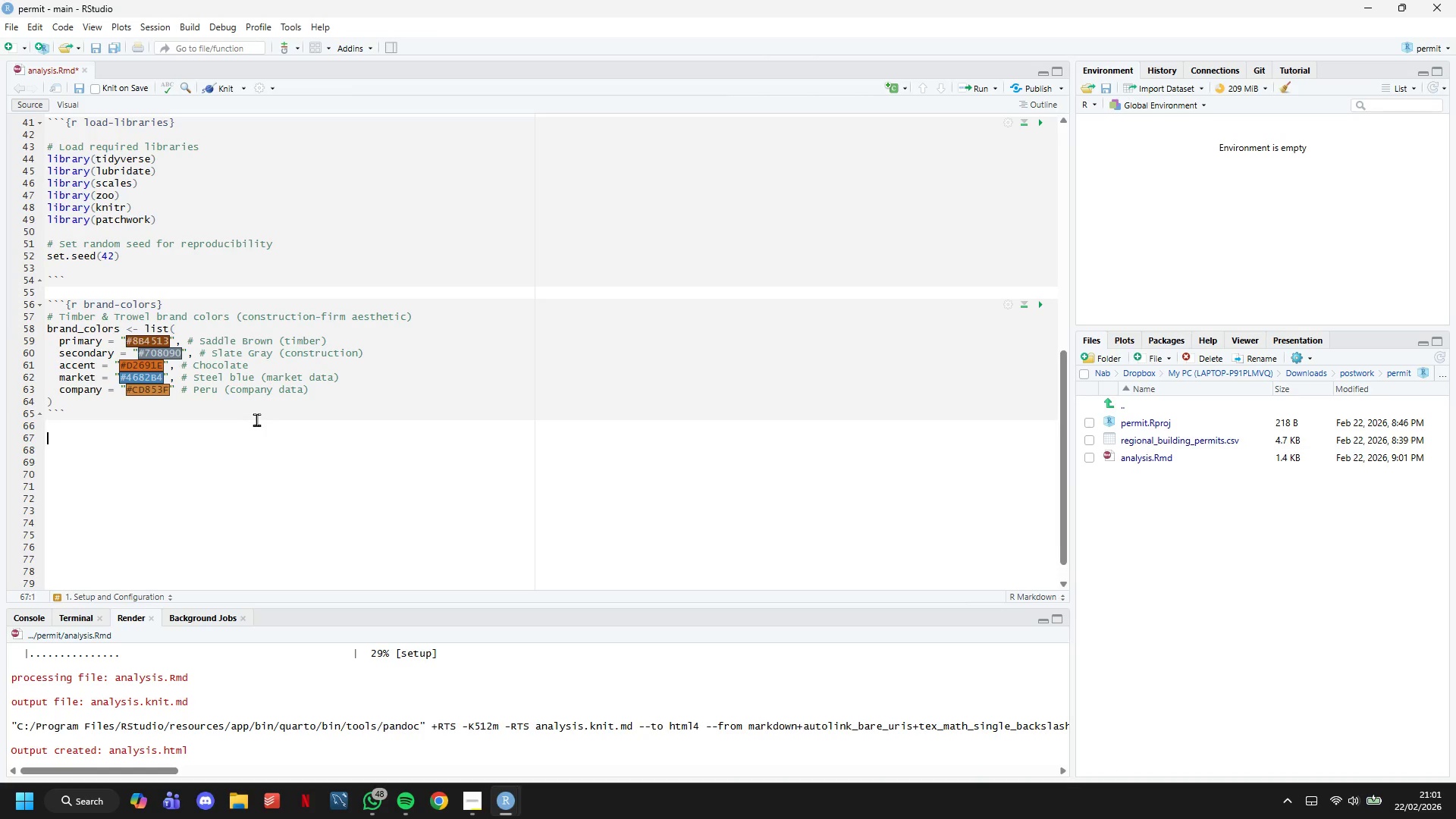 
key(Enter)
 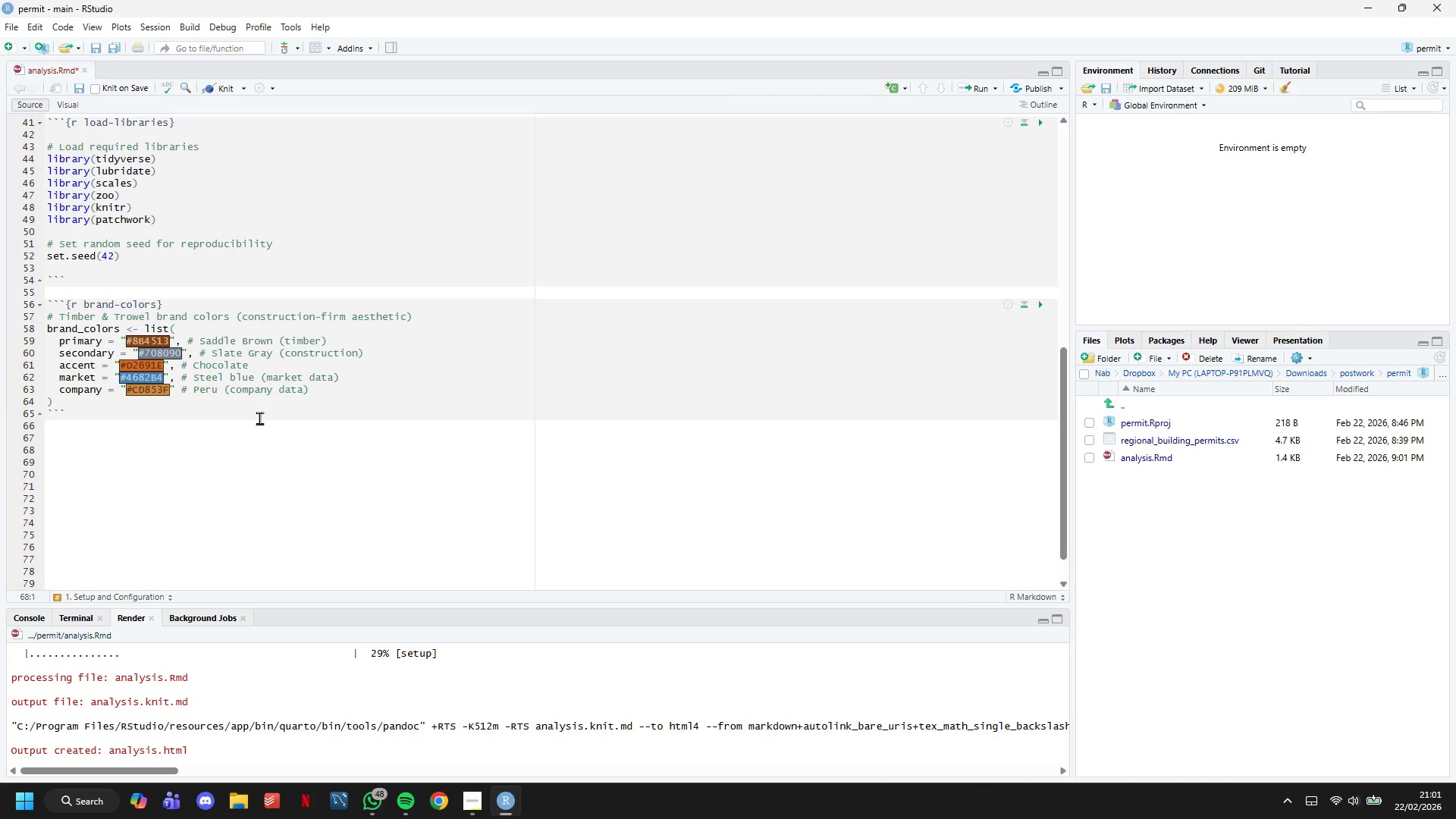 
key(Backspace)
 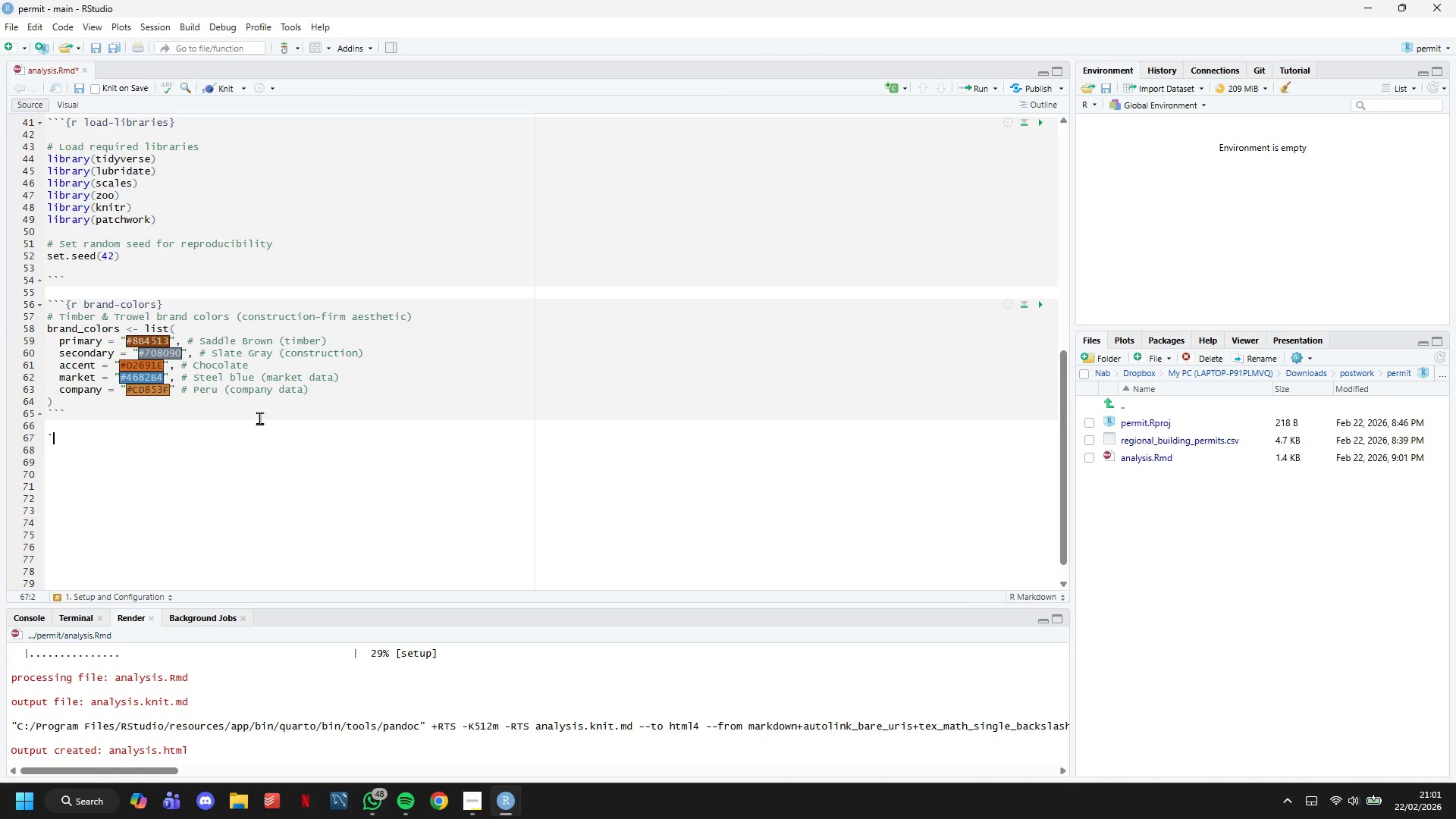 
key(Backquote)
 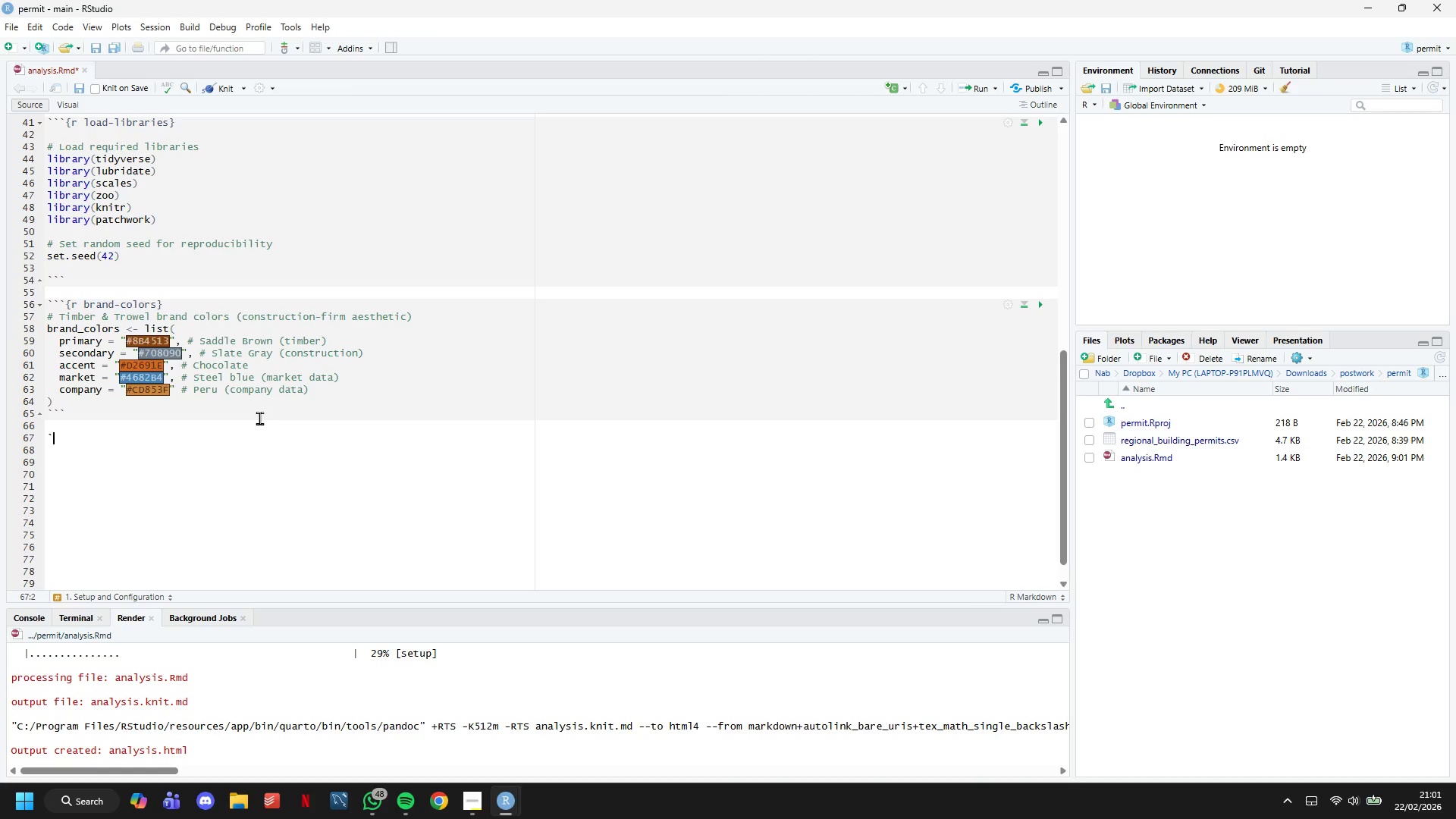 
key(Backquote)
 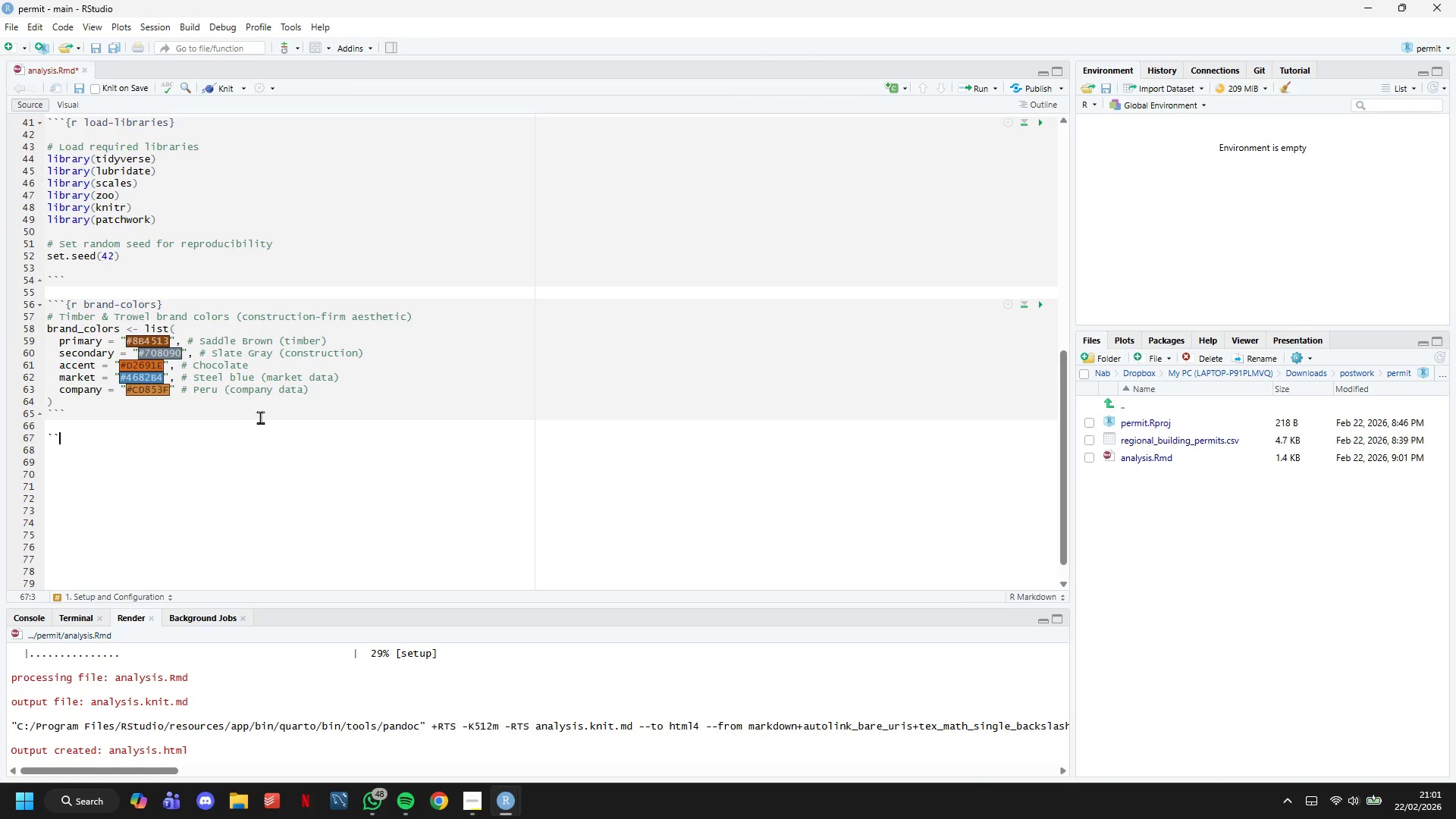 
key(Backquote)
 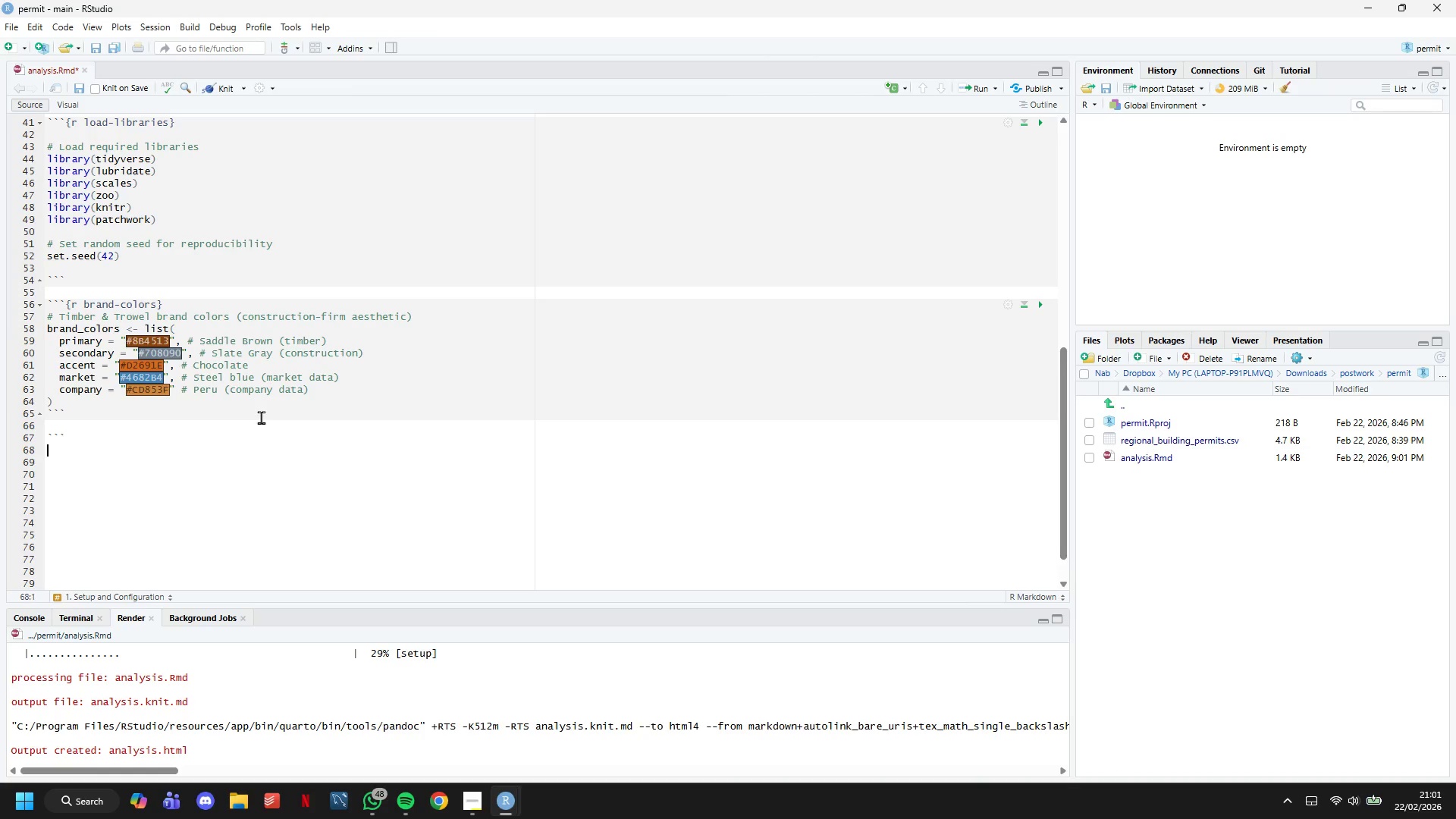 
key(Enter)
 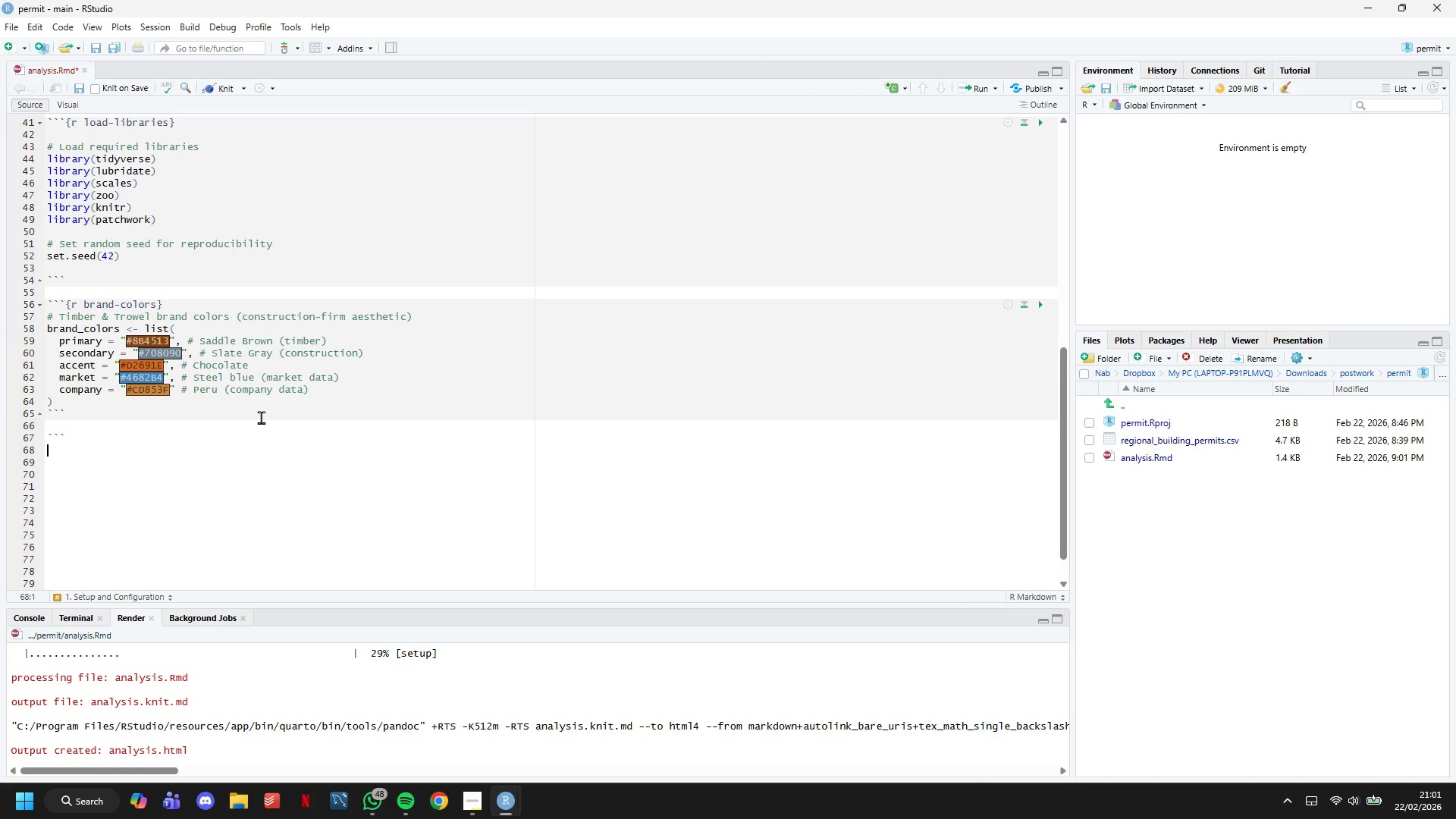 
key(Backquote)
 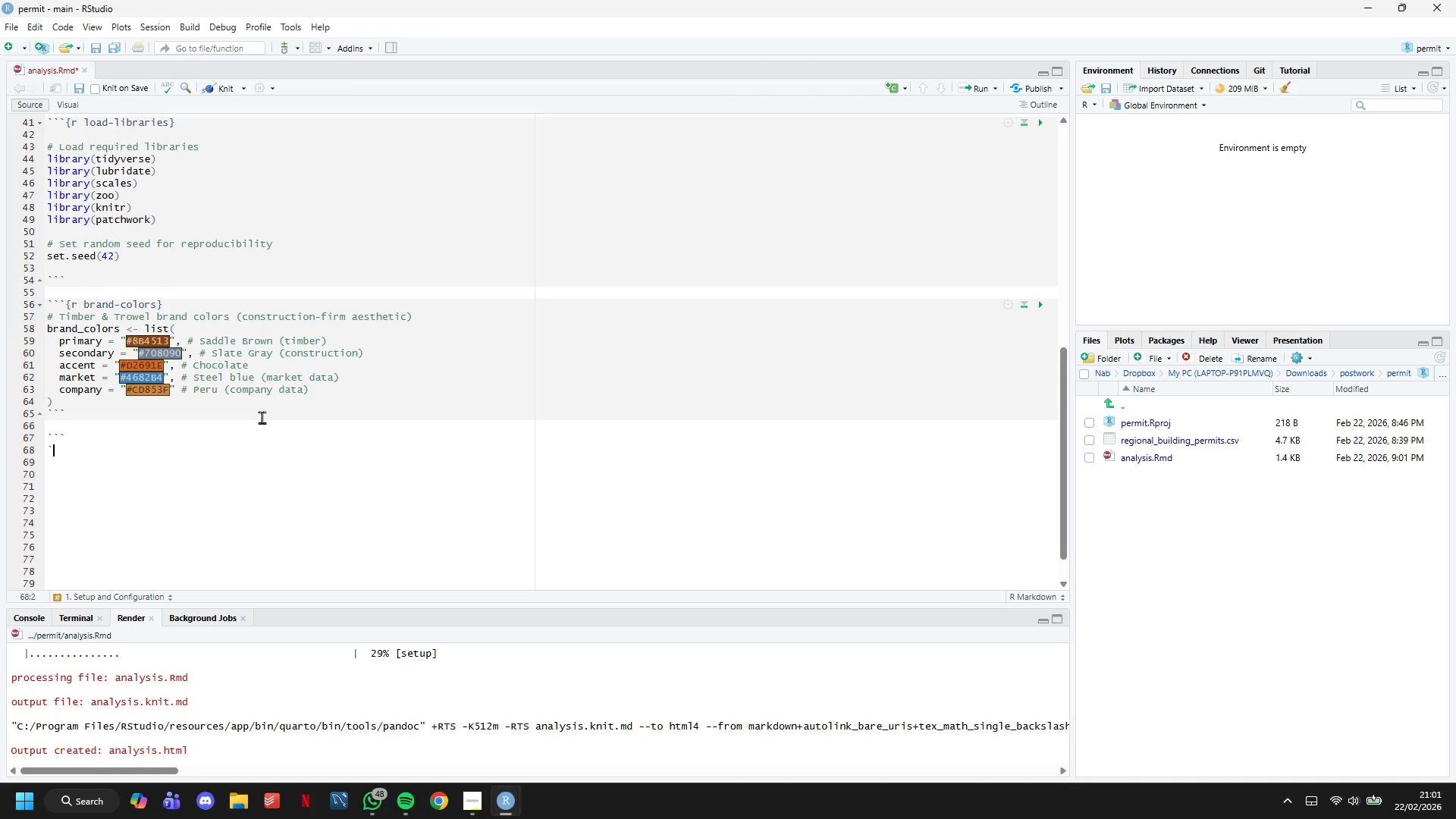 
key(Backquote)
 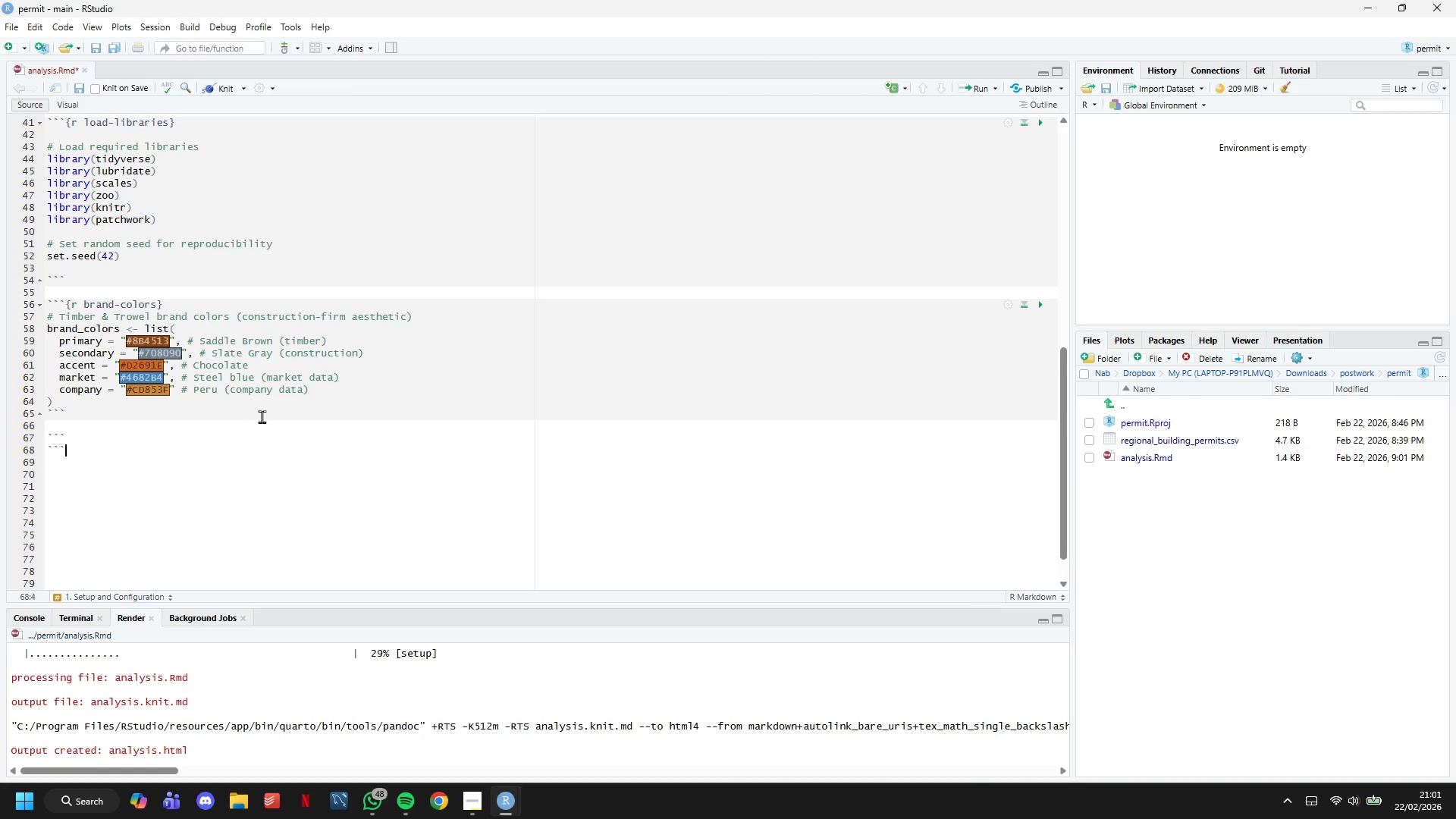 
key(Backquote)
 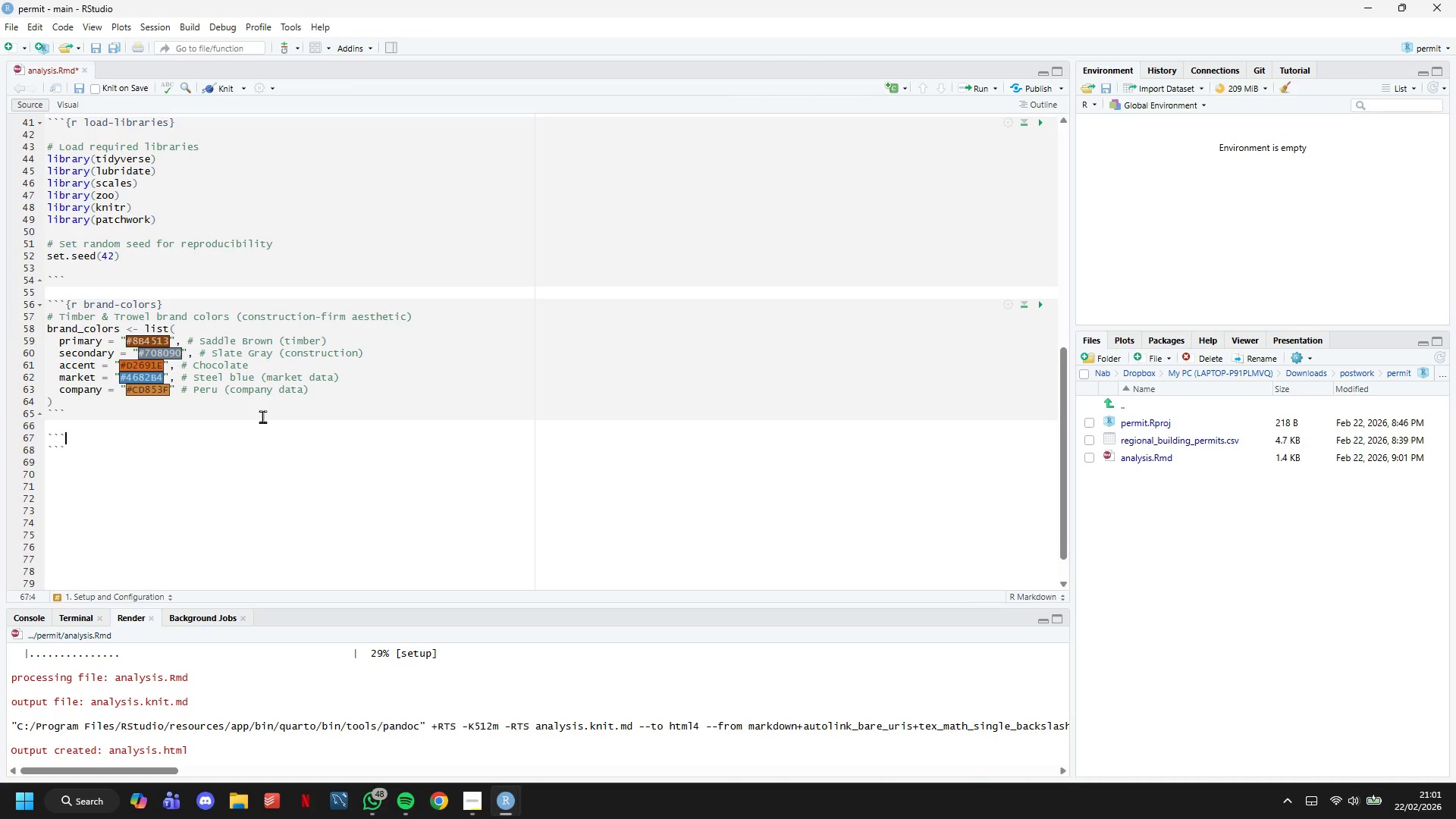 
key(ArrowUp)
 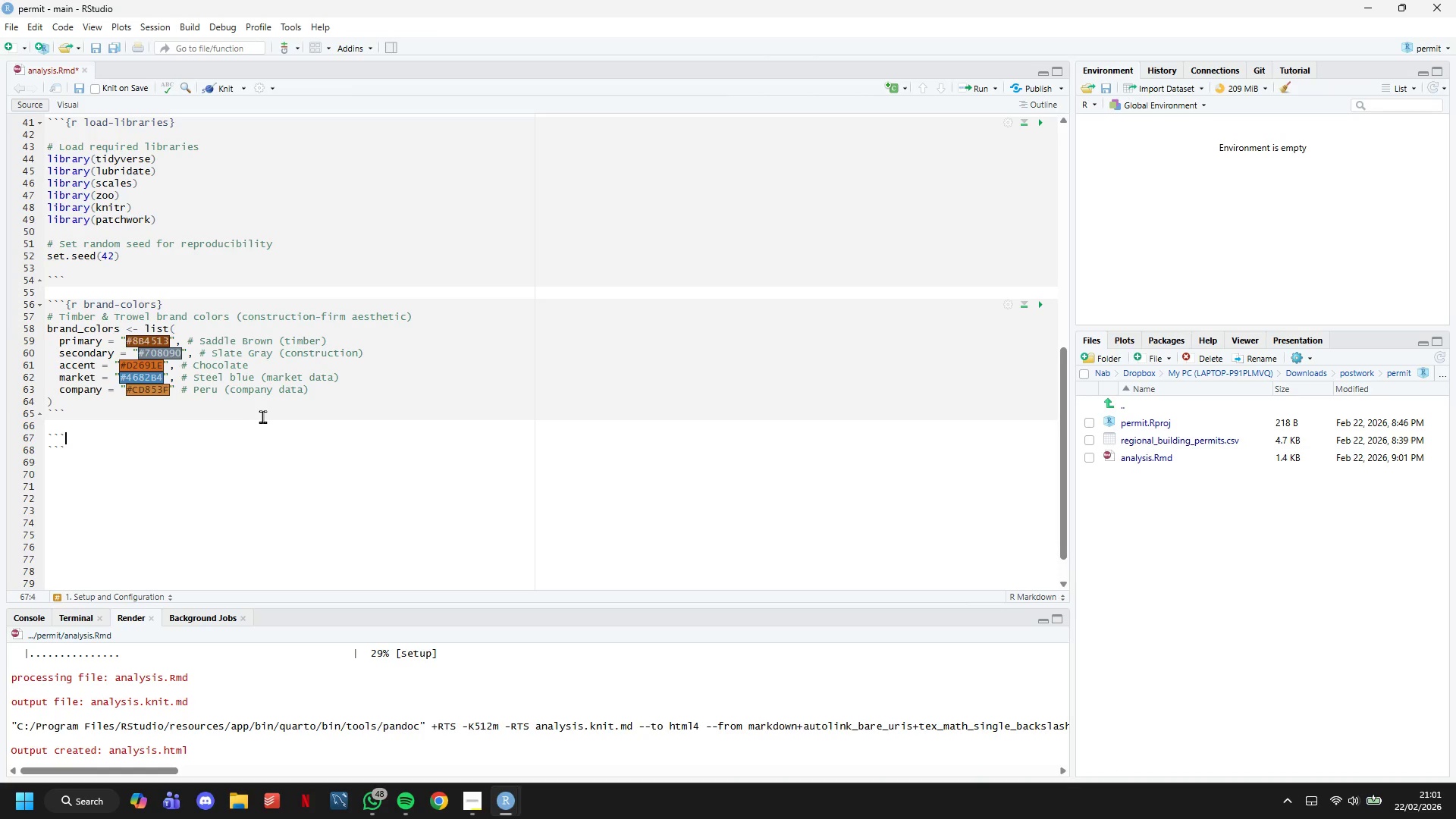 
type({r theme-setup)
 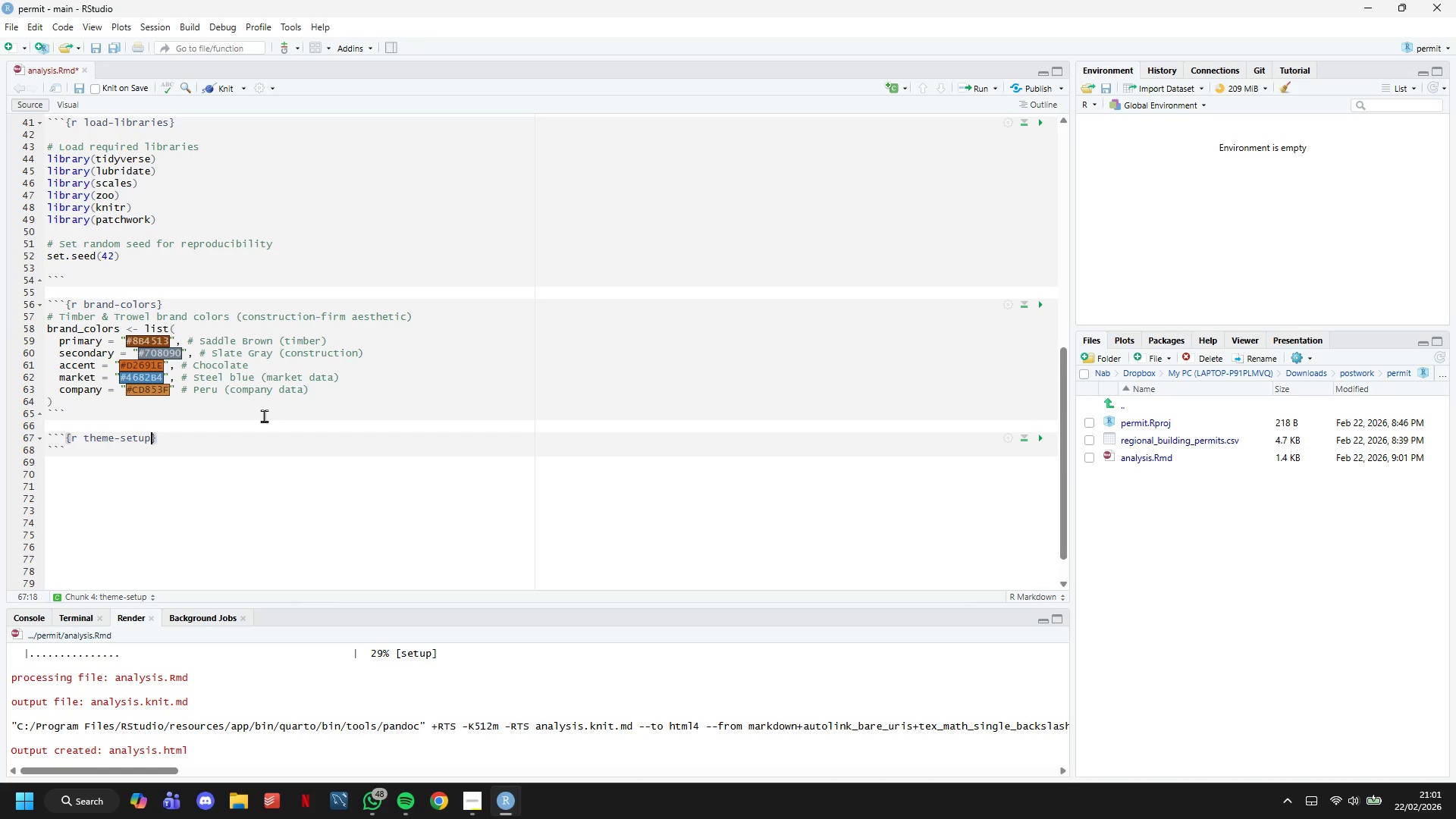 
key(ArrowRight)
 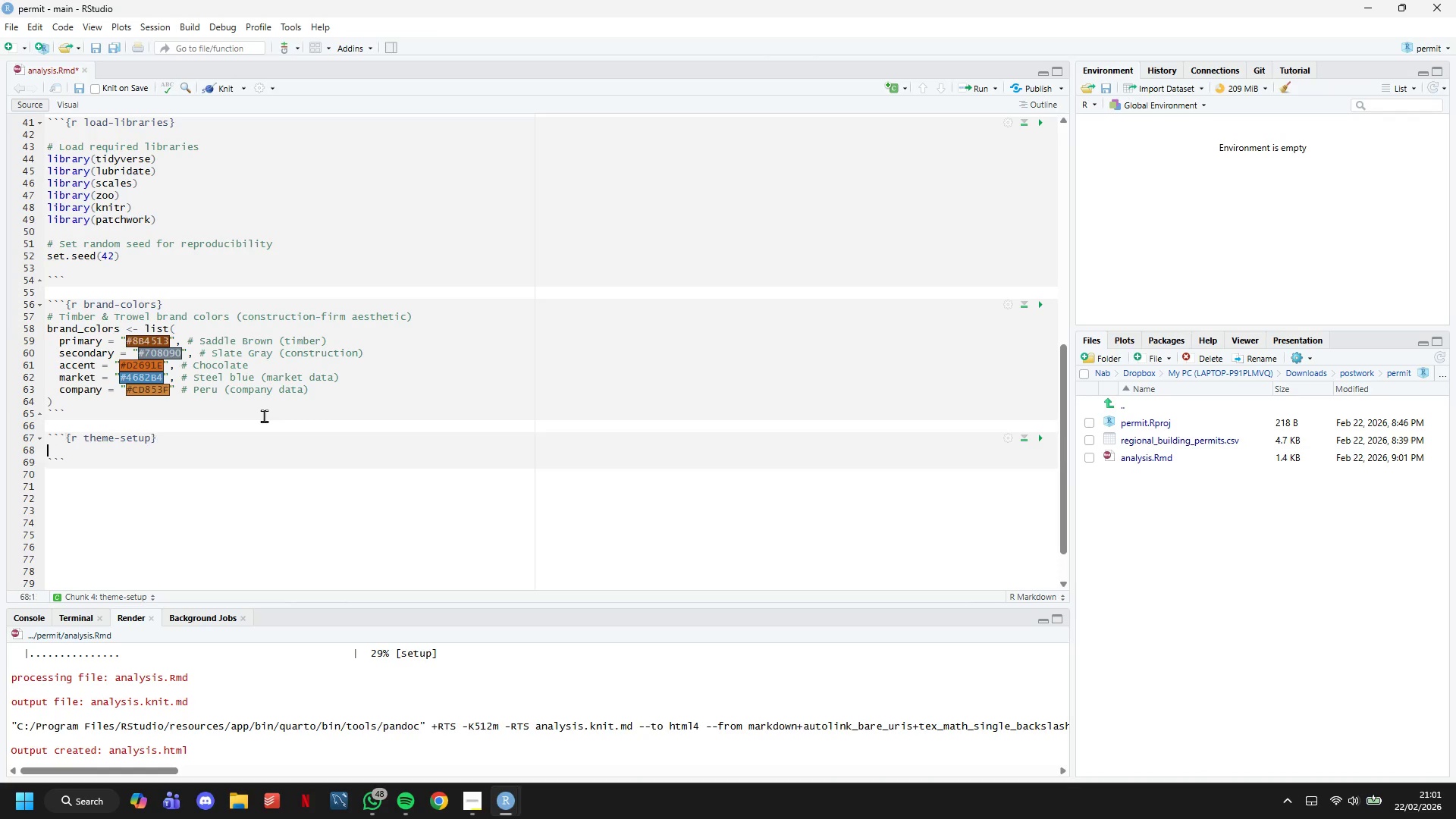 
key(Enter)
 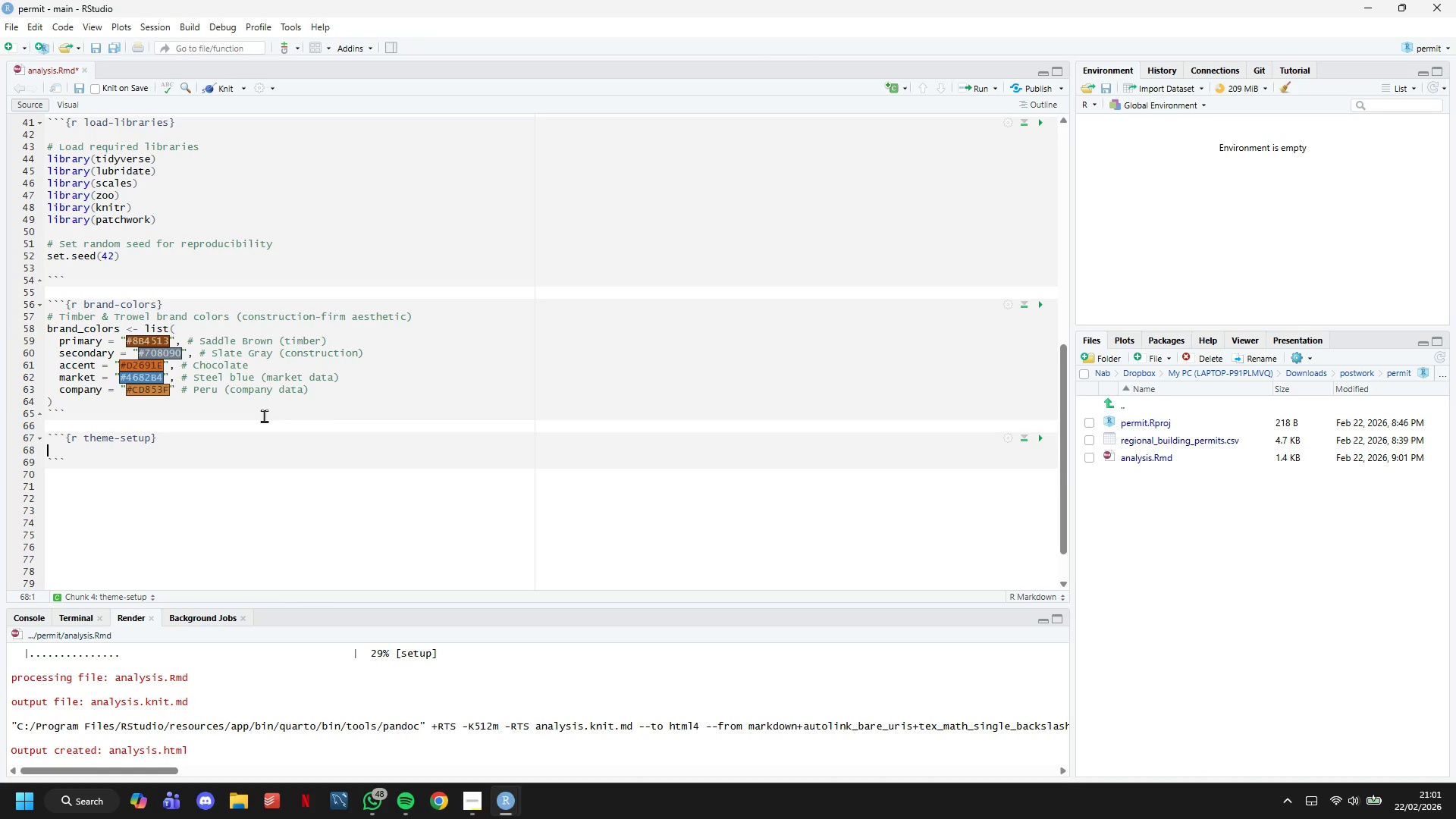 
key(Enter)
 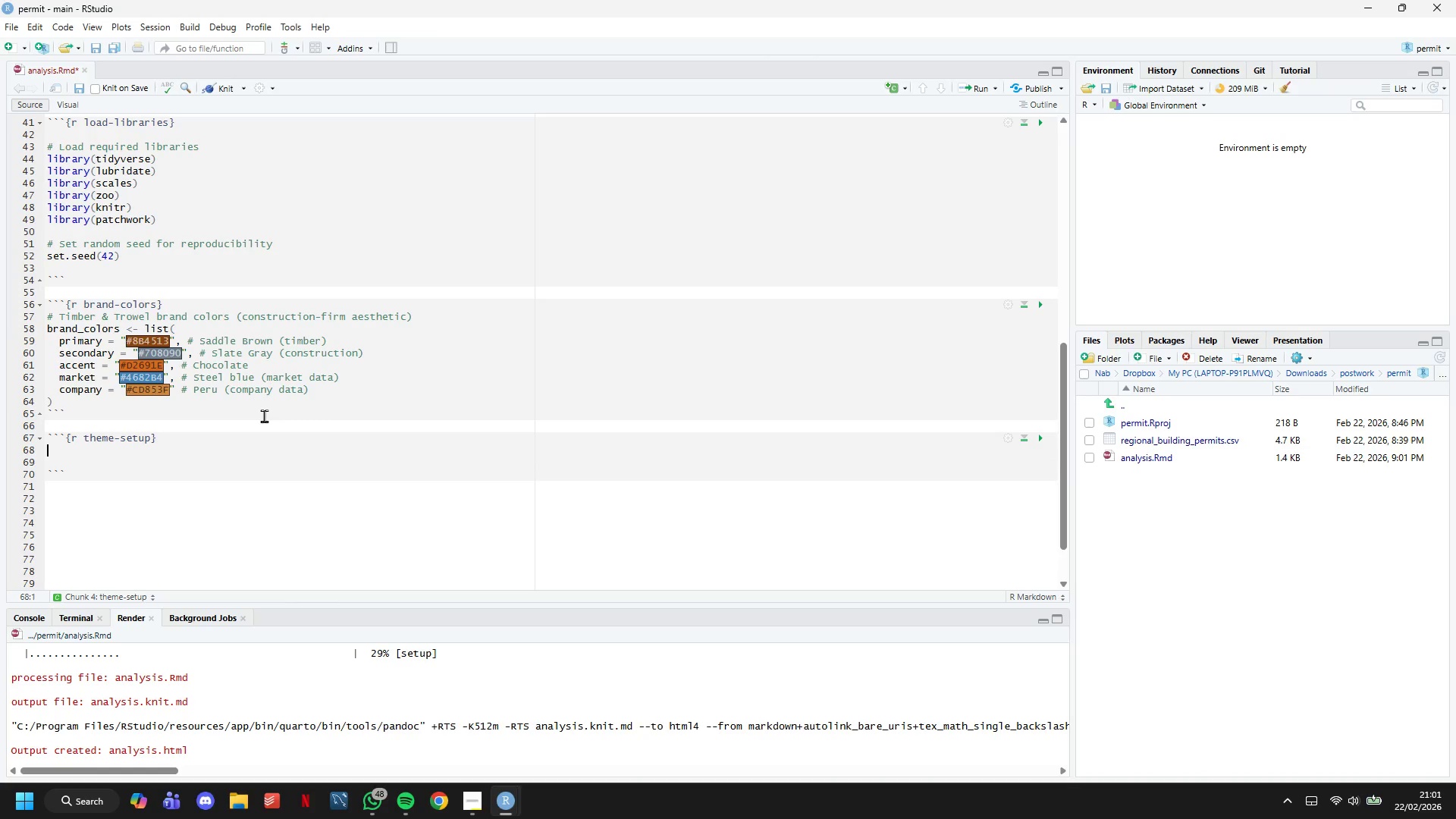 
key(ArrowUp)
 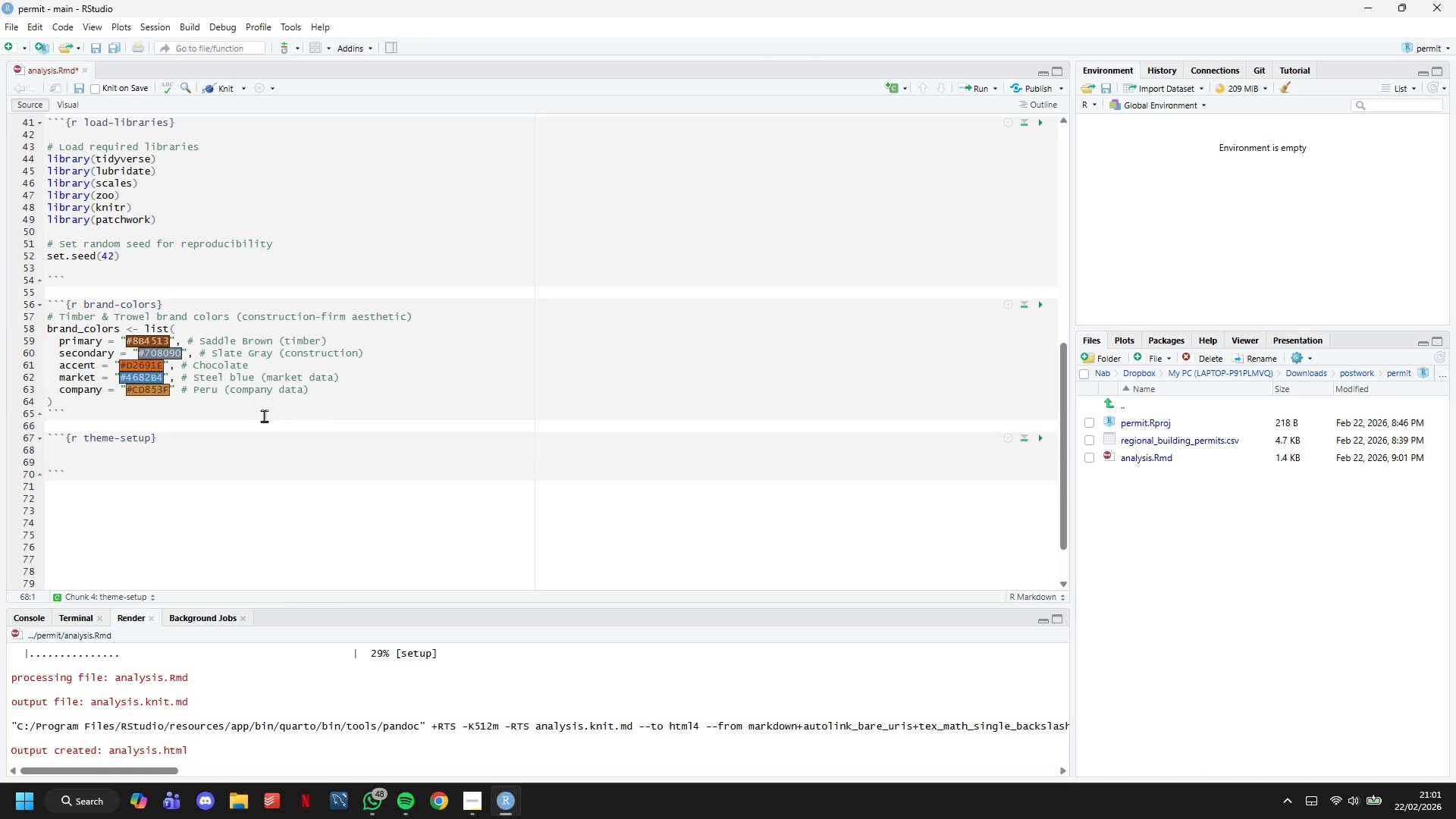 
type(# Set professional theme for all plots)
 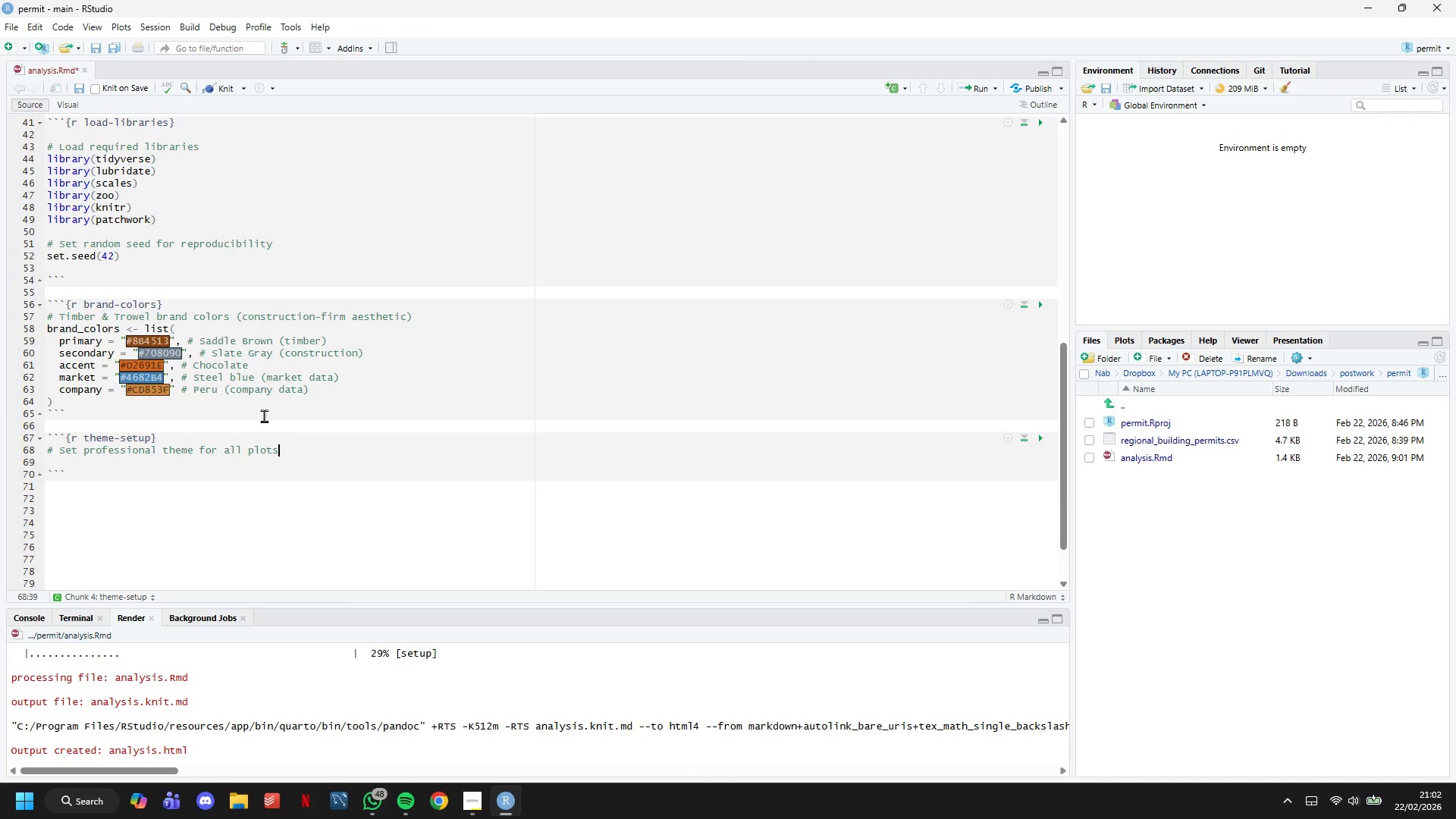 
key(Enter)
 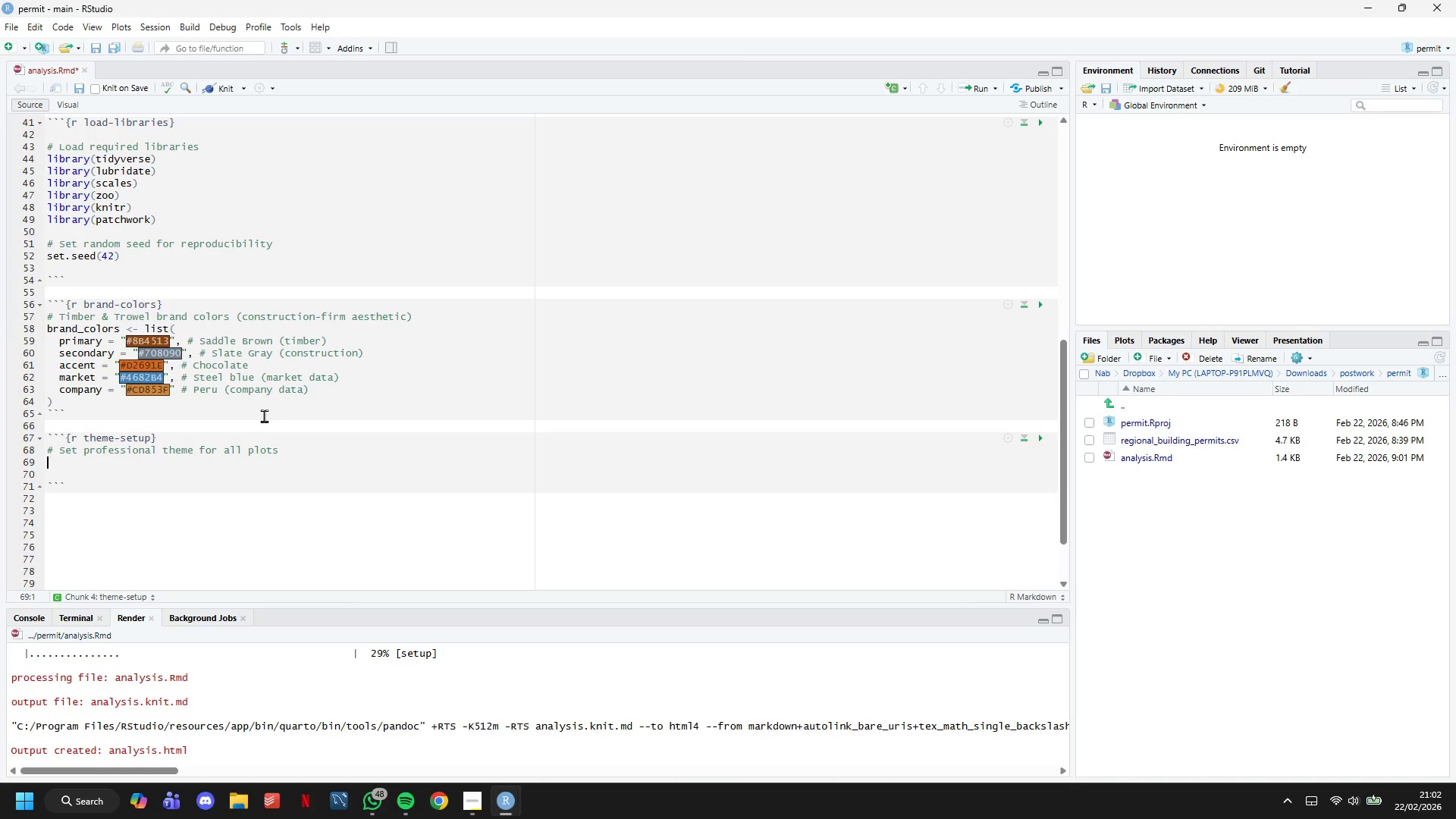 
type(theme_set(theme_minimal(base_size = 12)
 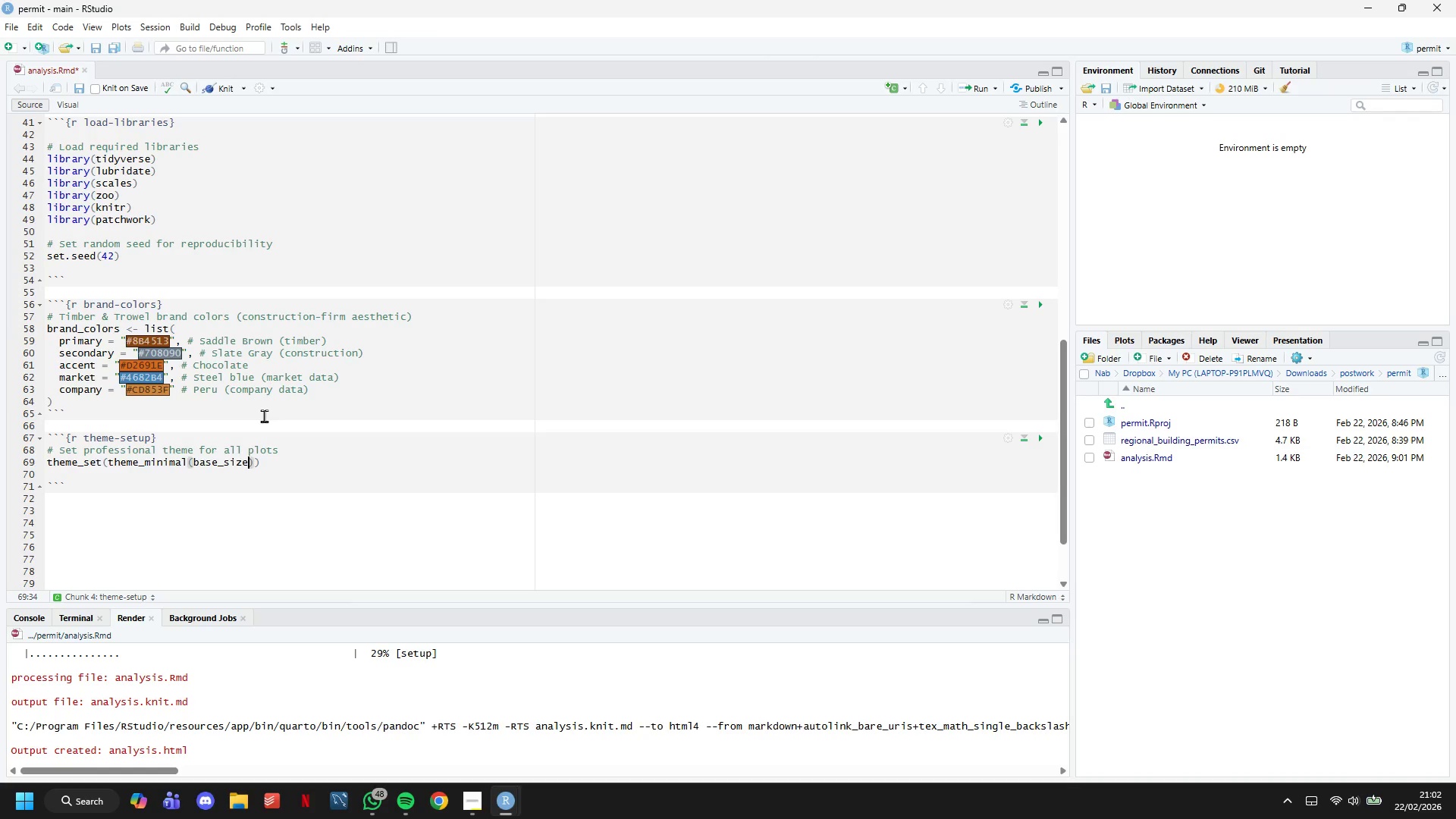 
 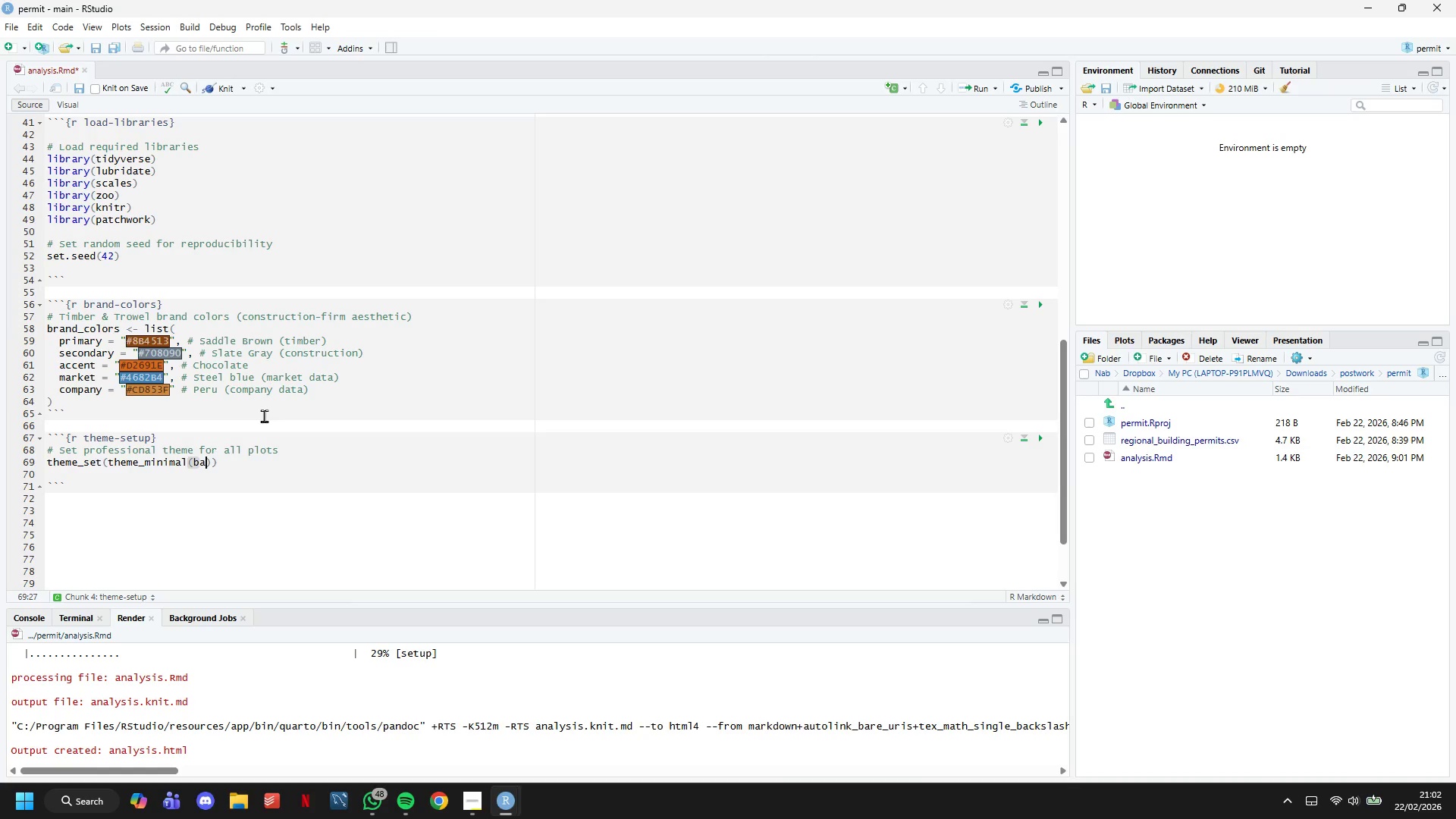 
key(ArrowRight)
 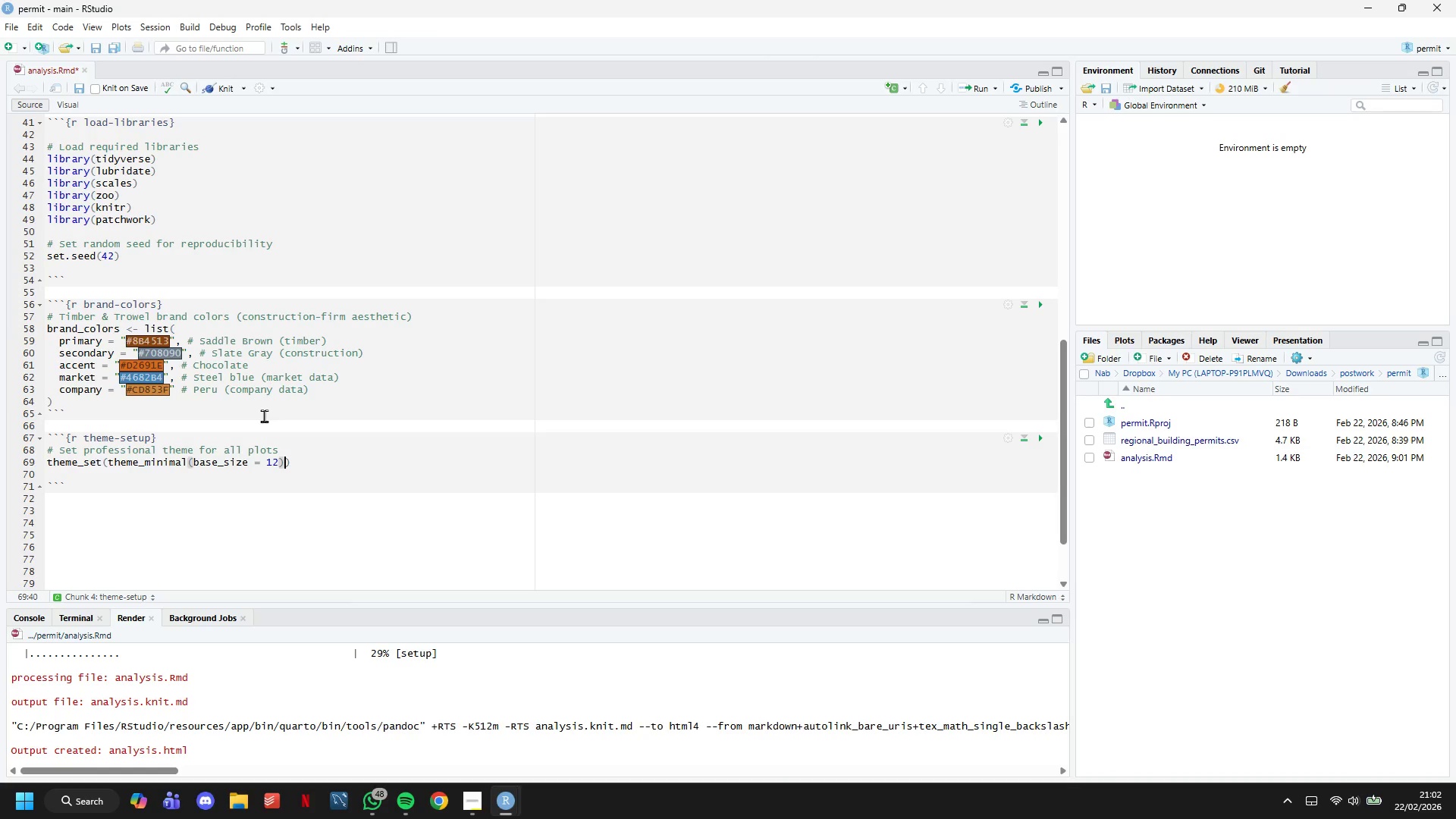 
key(Space)
 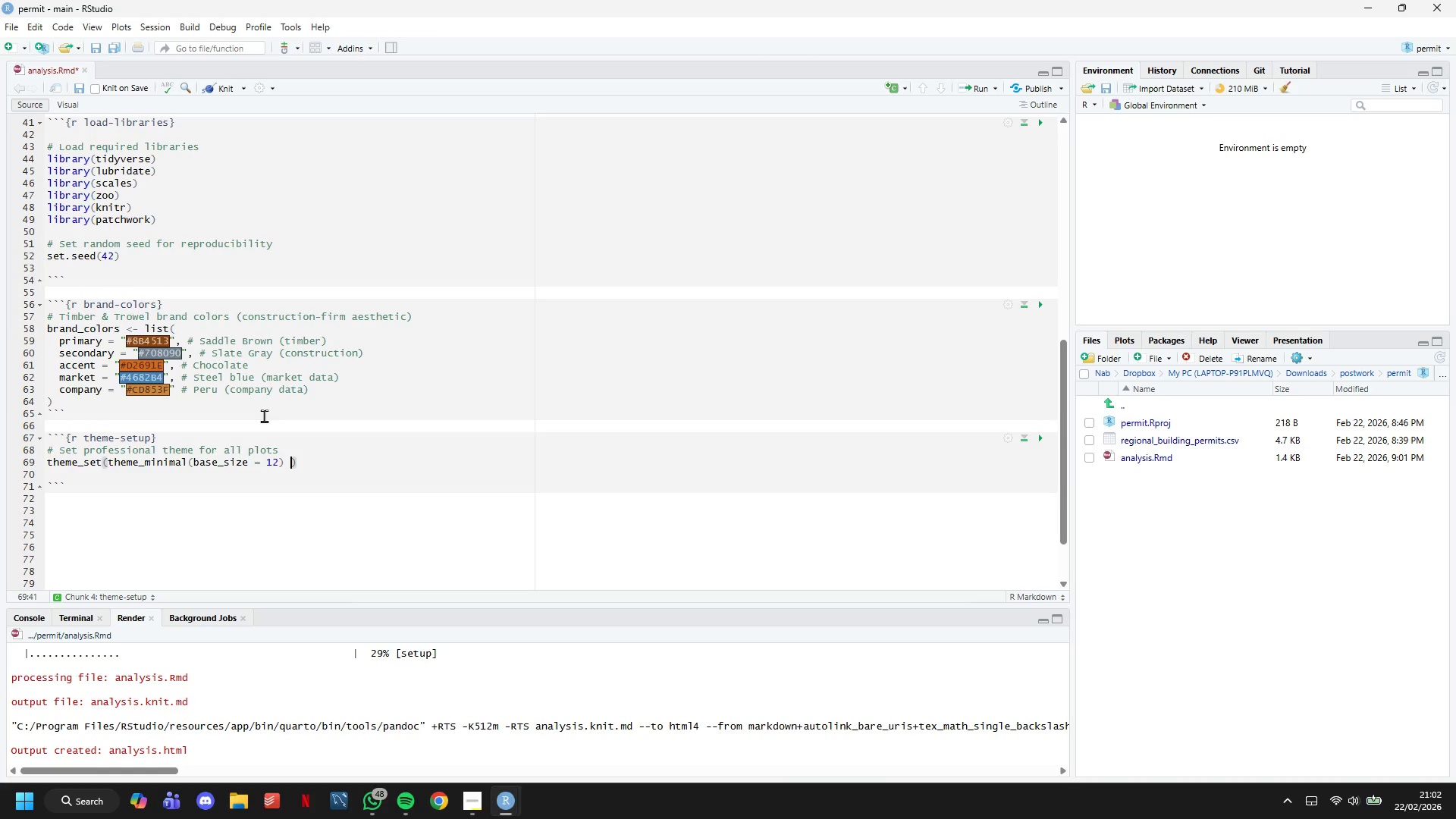 
key(Shift+Equal)
 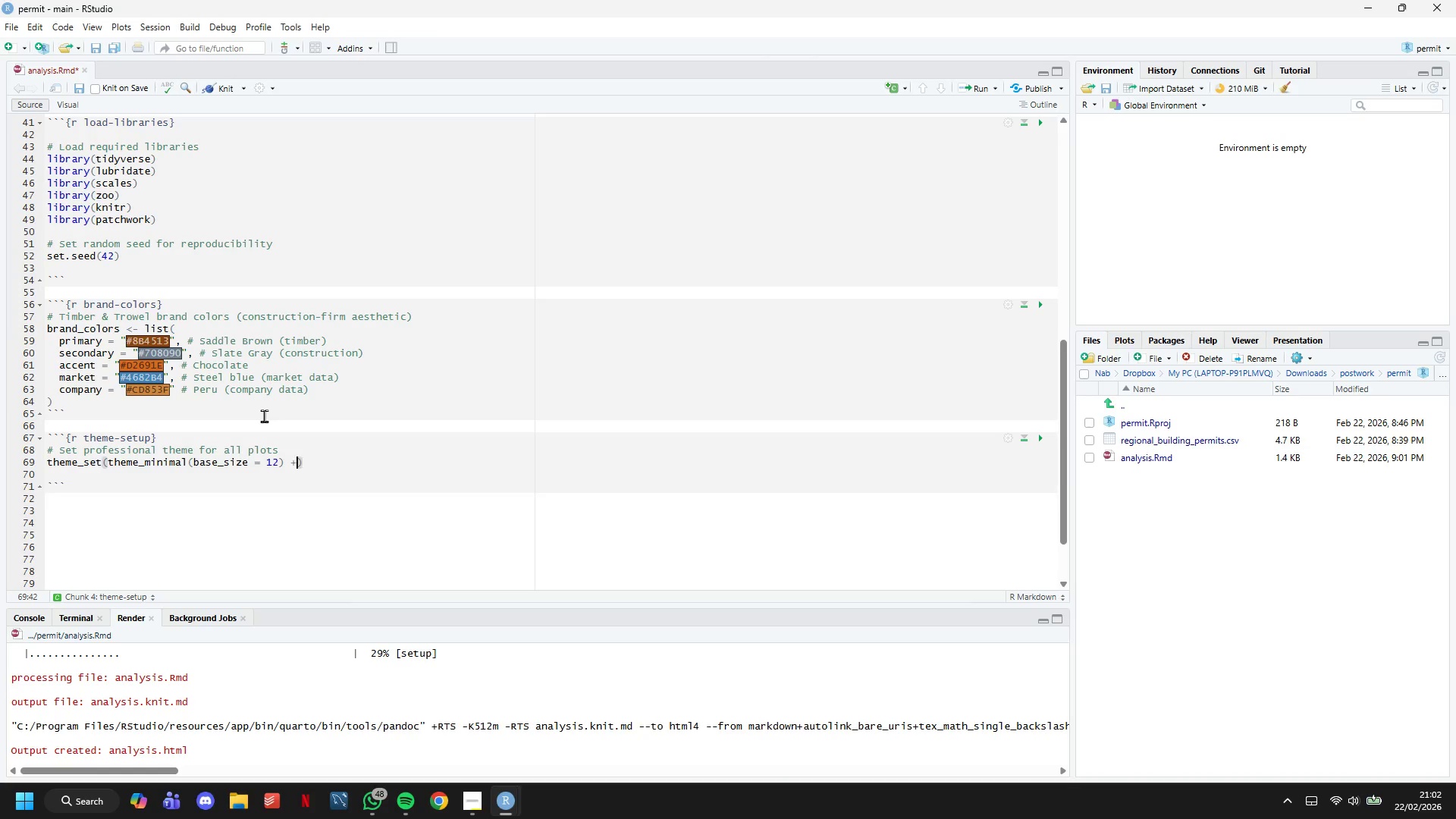 
key(Enter)
 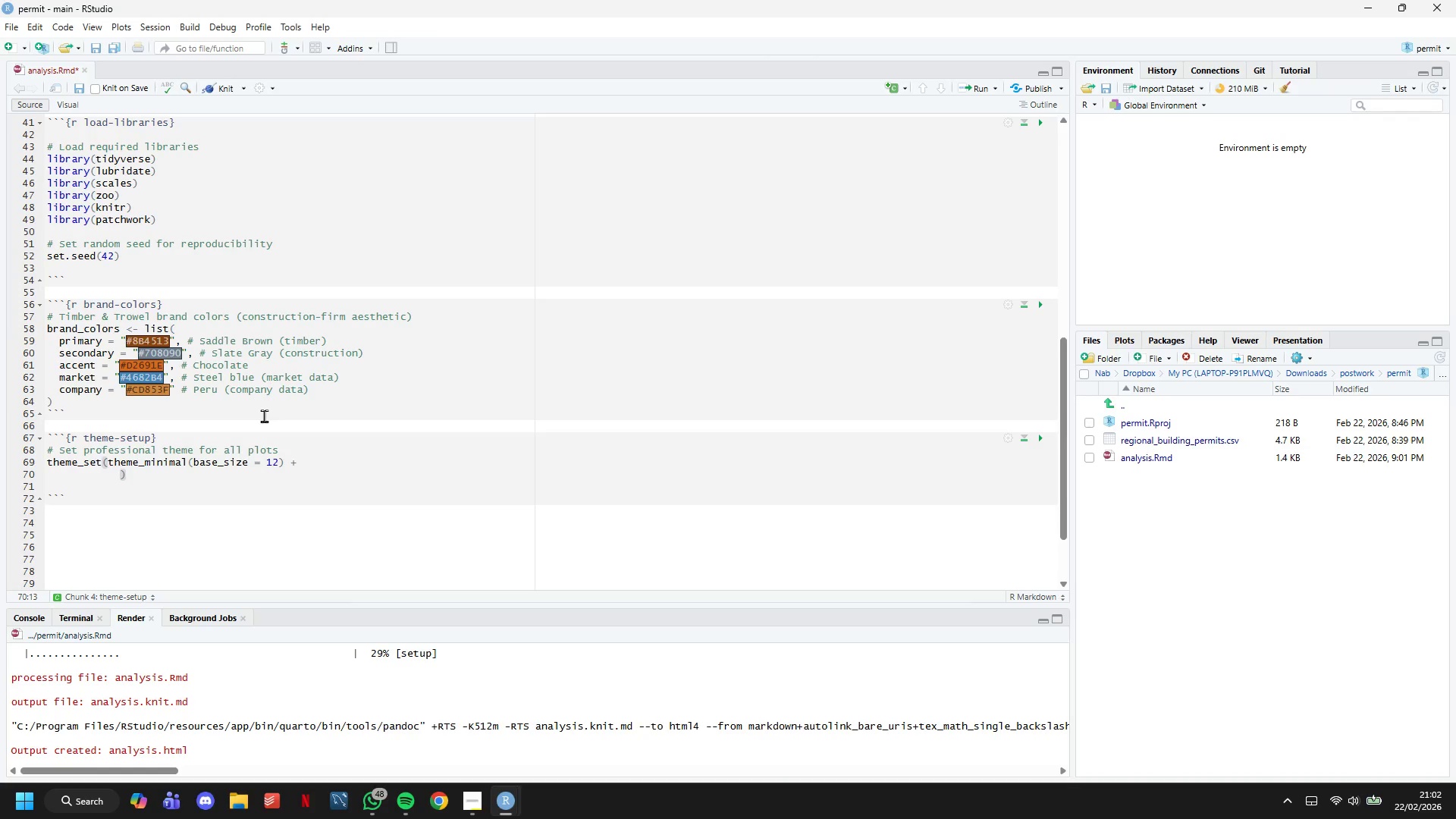 
type(theme()
 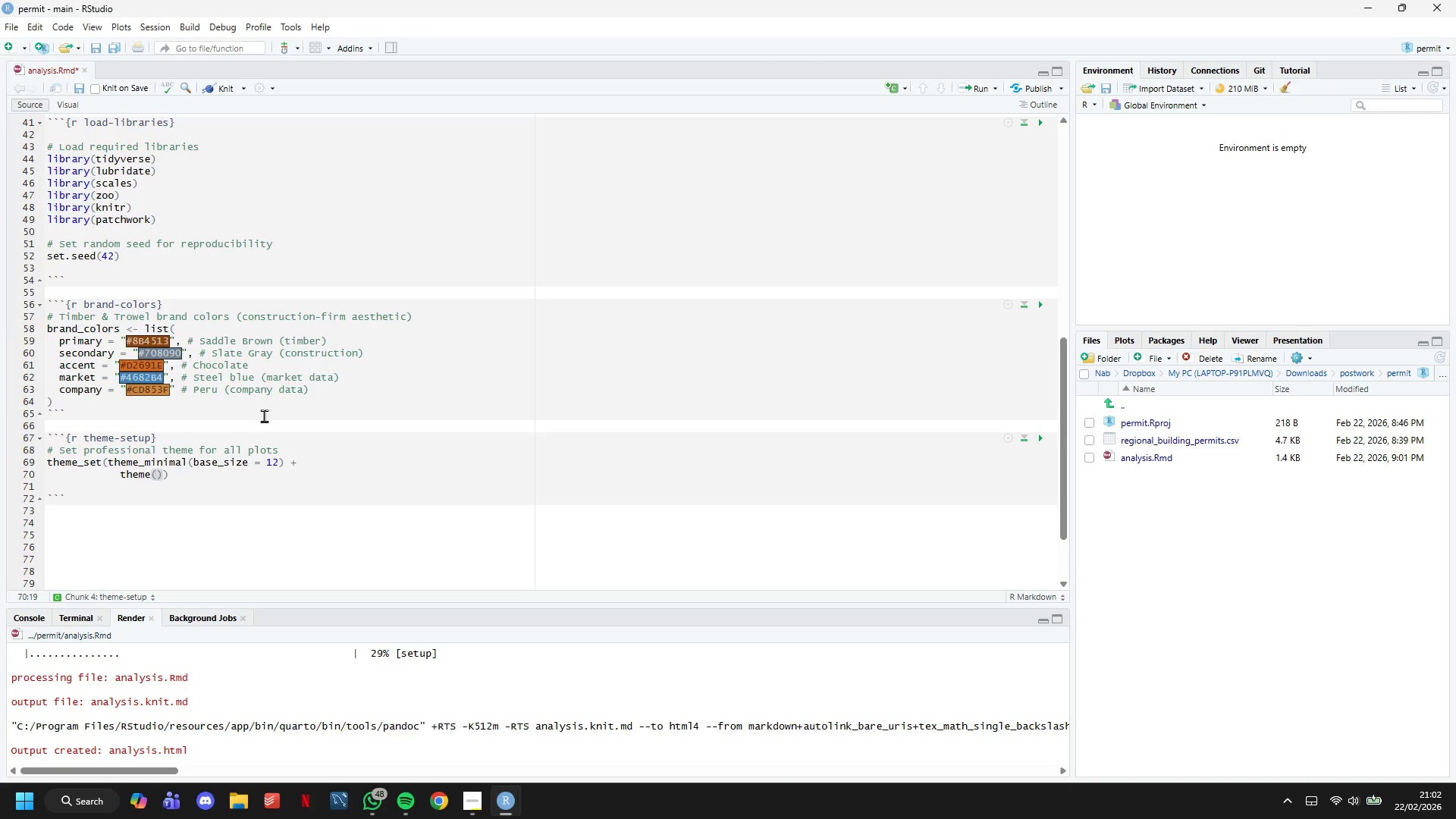 
key(ArrowRight)
 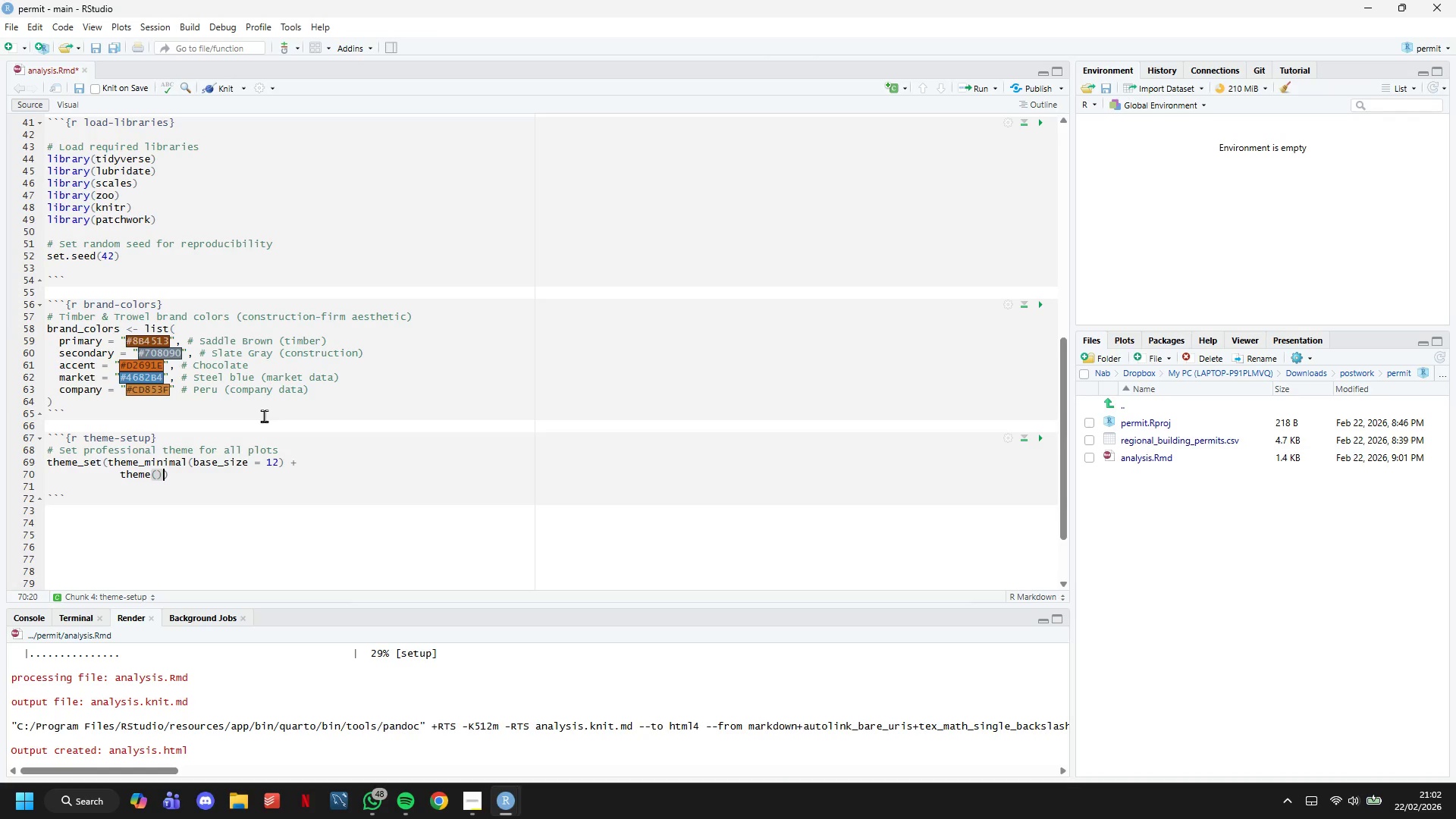 
key(Enter)
 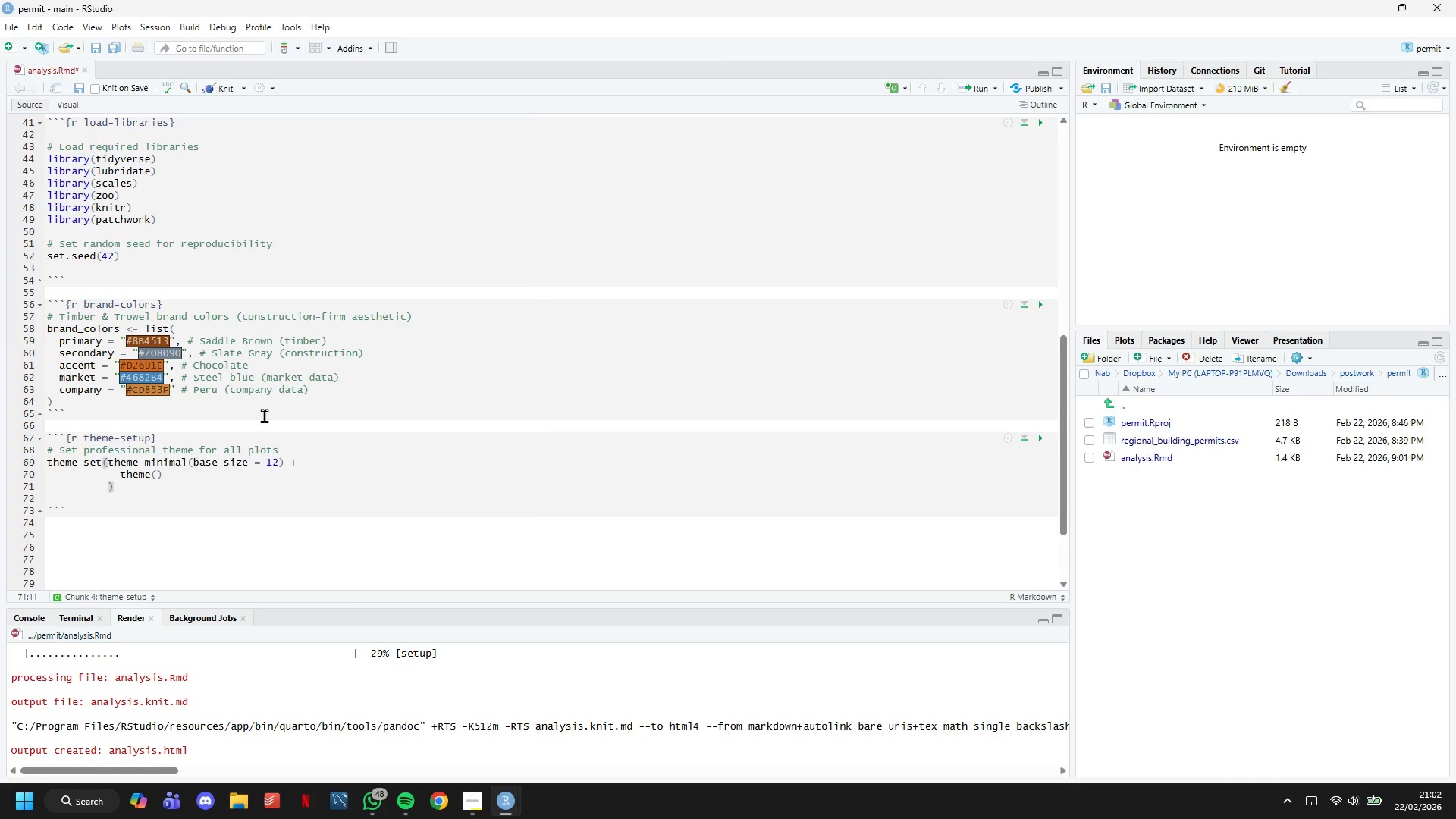 
key(ArrowLeft)
 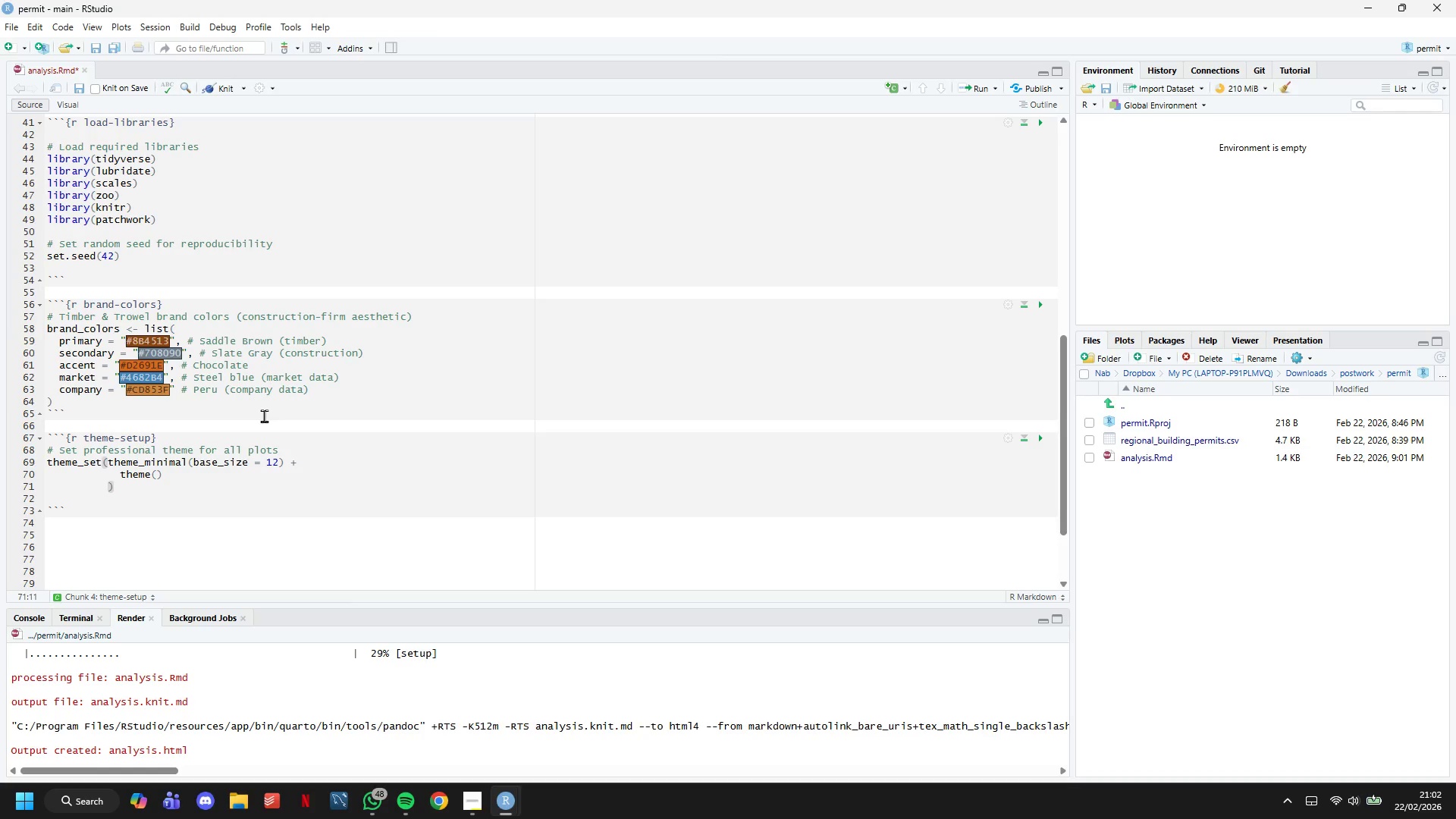 
key(ArrowLeft)
 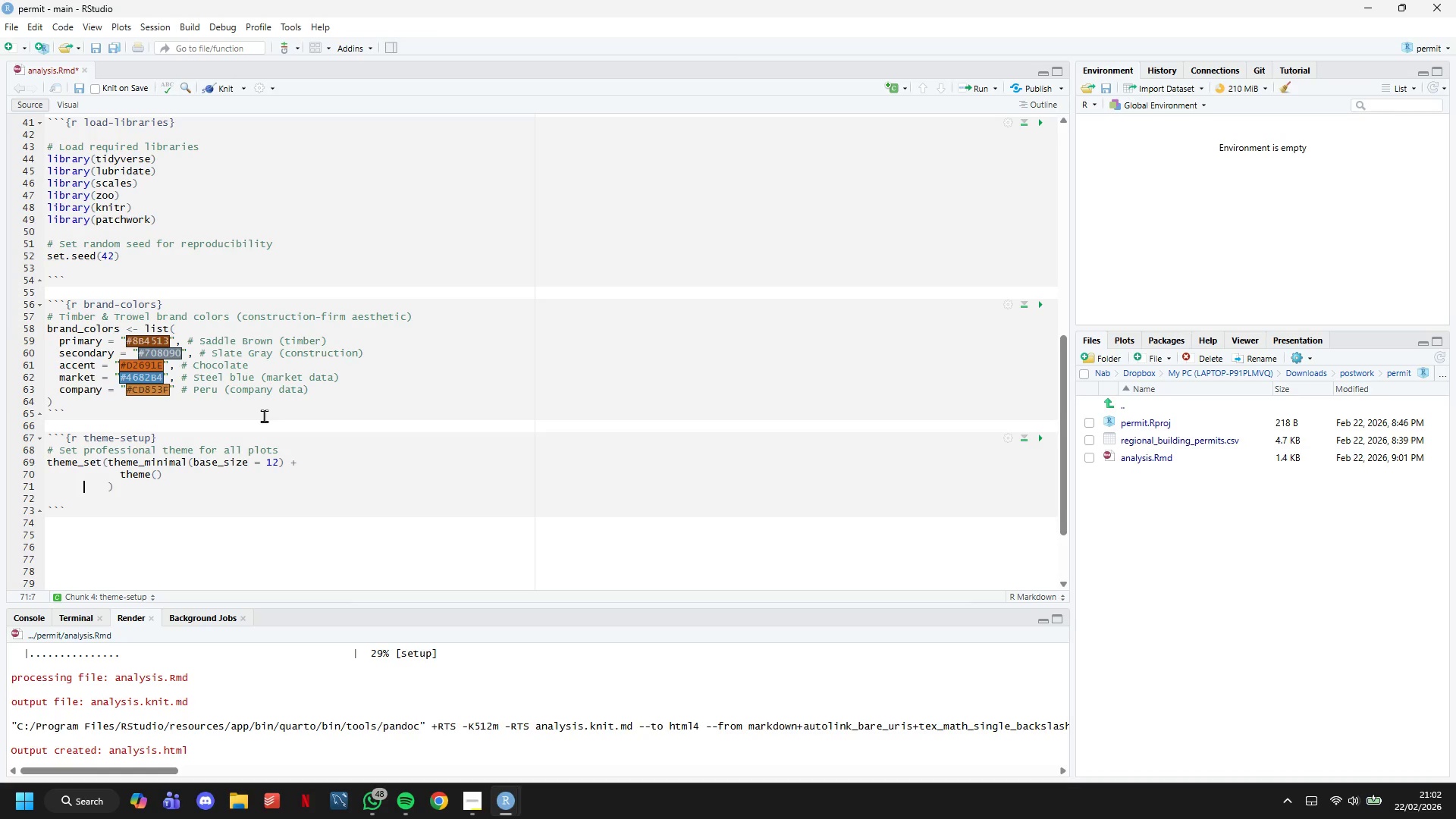 
key(ArrowLeft)
 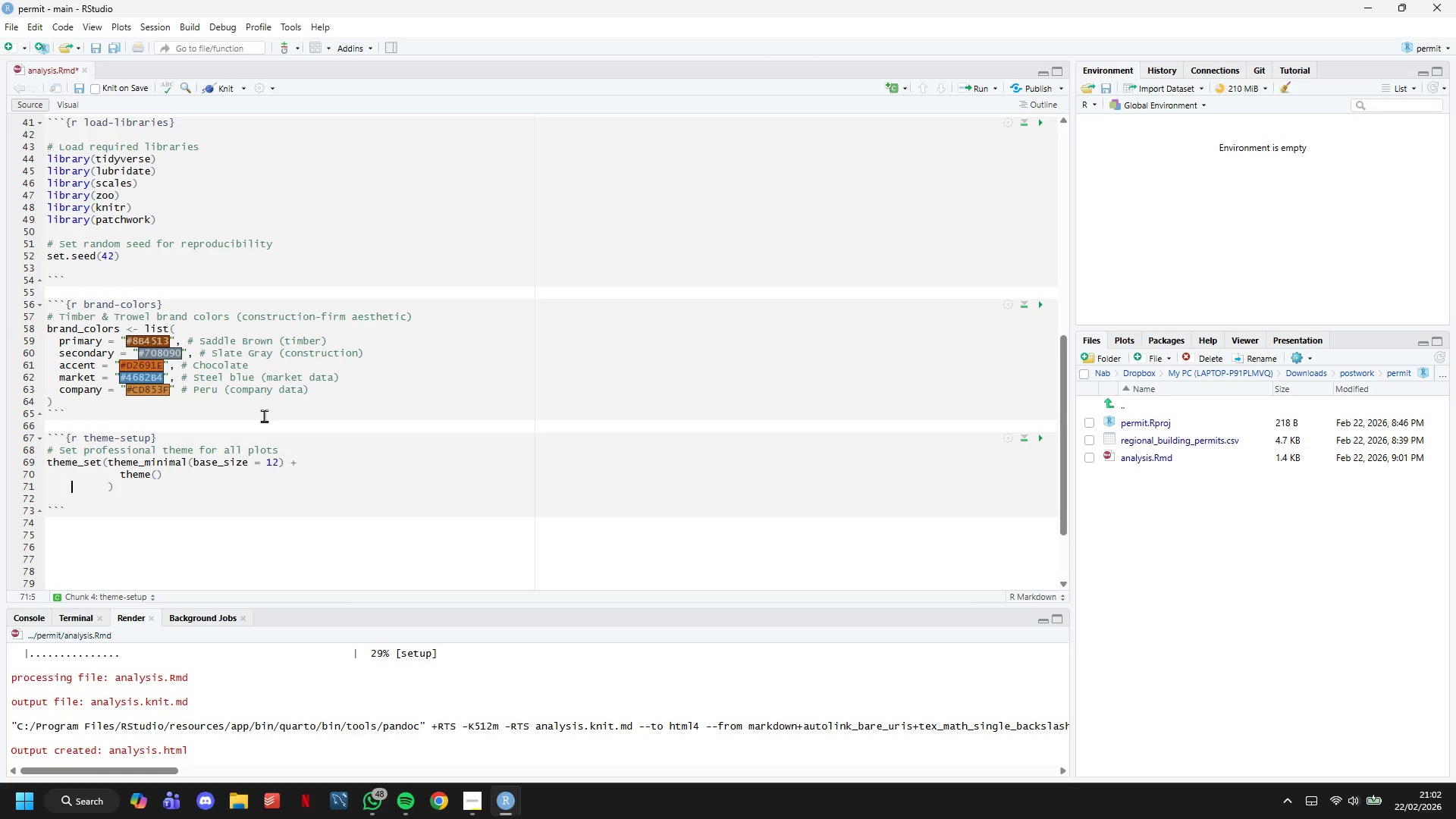 
key(ArrowLeft)
 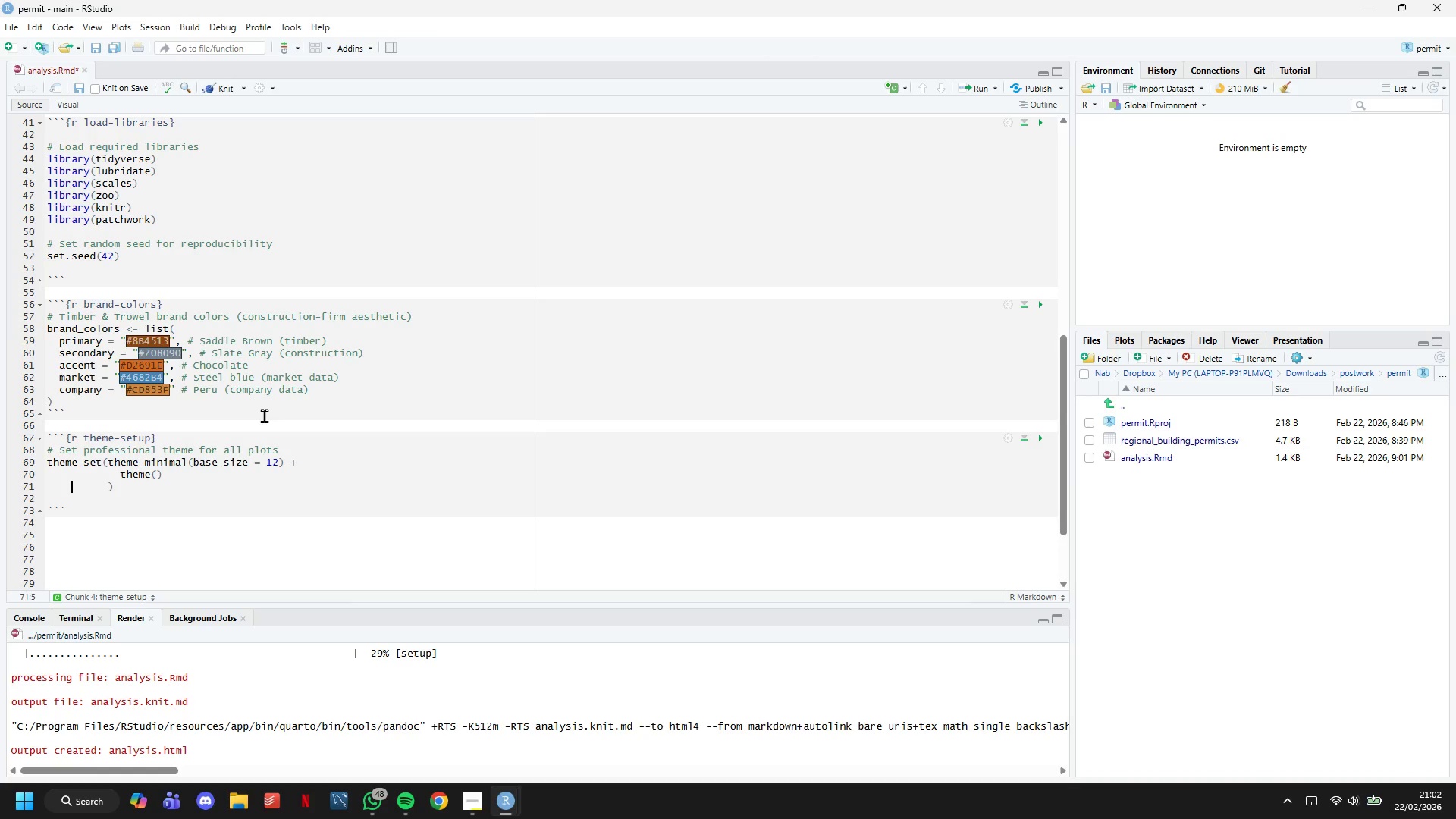 
key(ArrowLeft)
 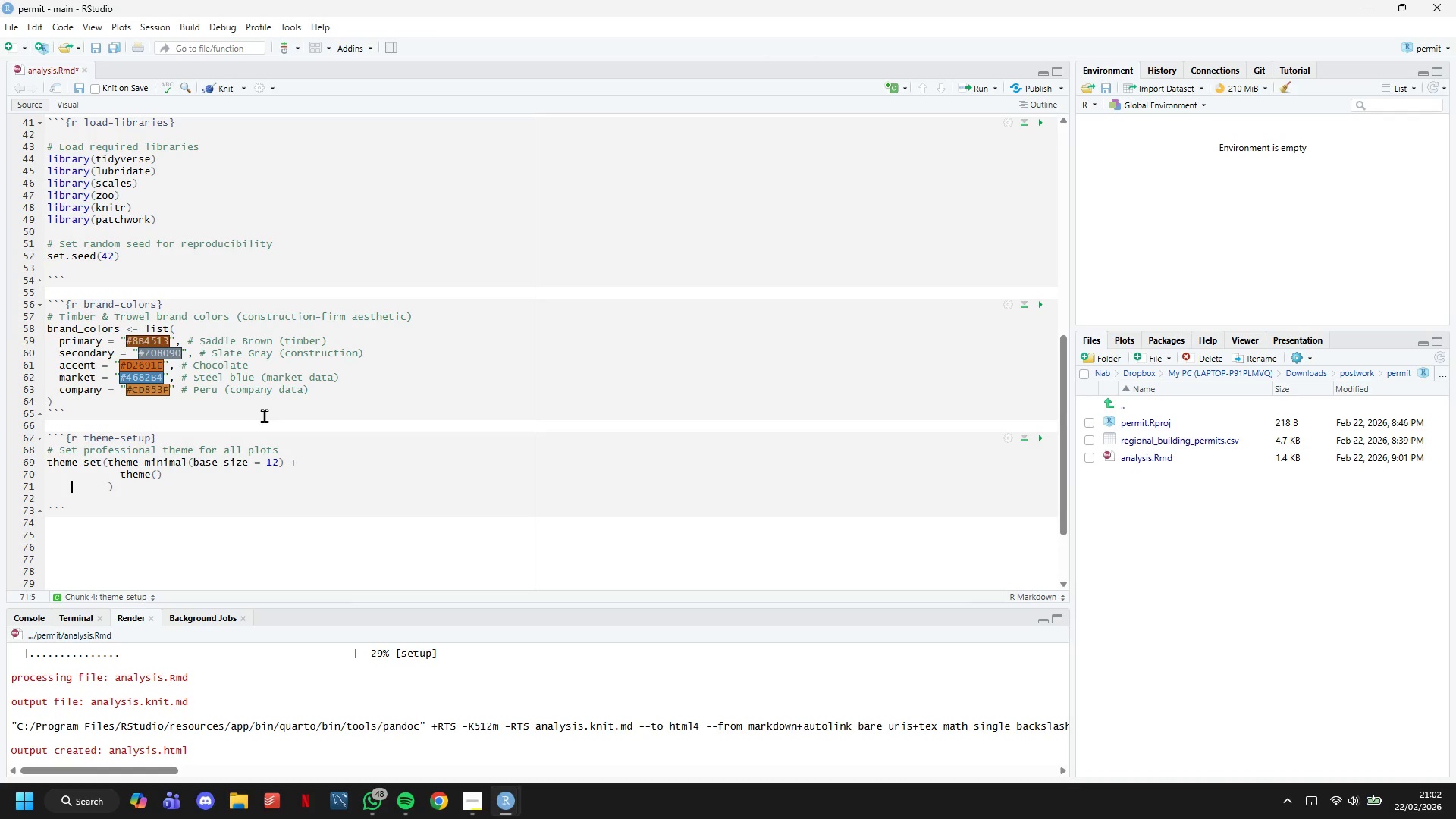 
key(ArrowLeft)
 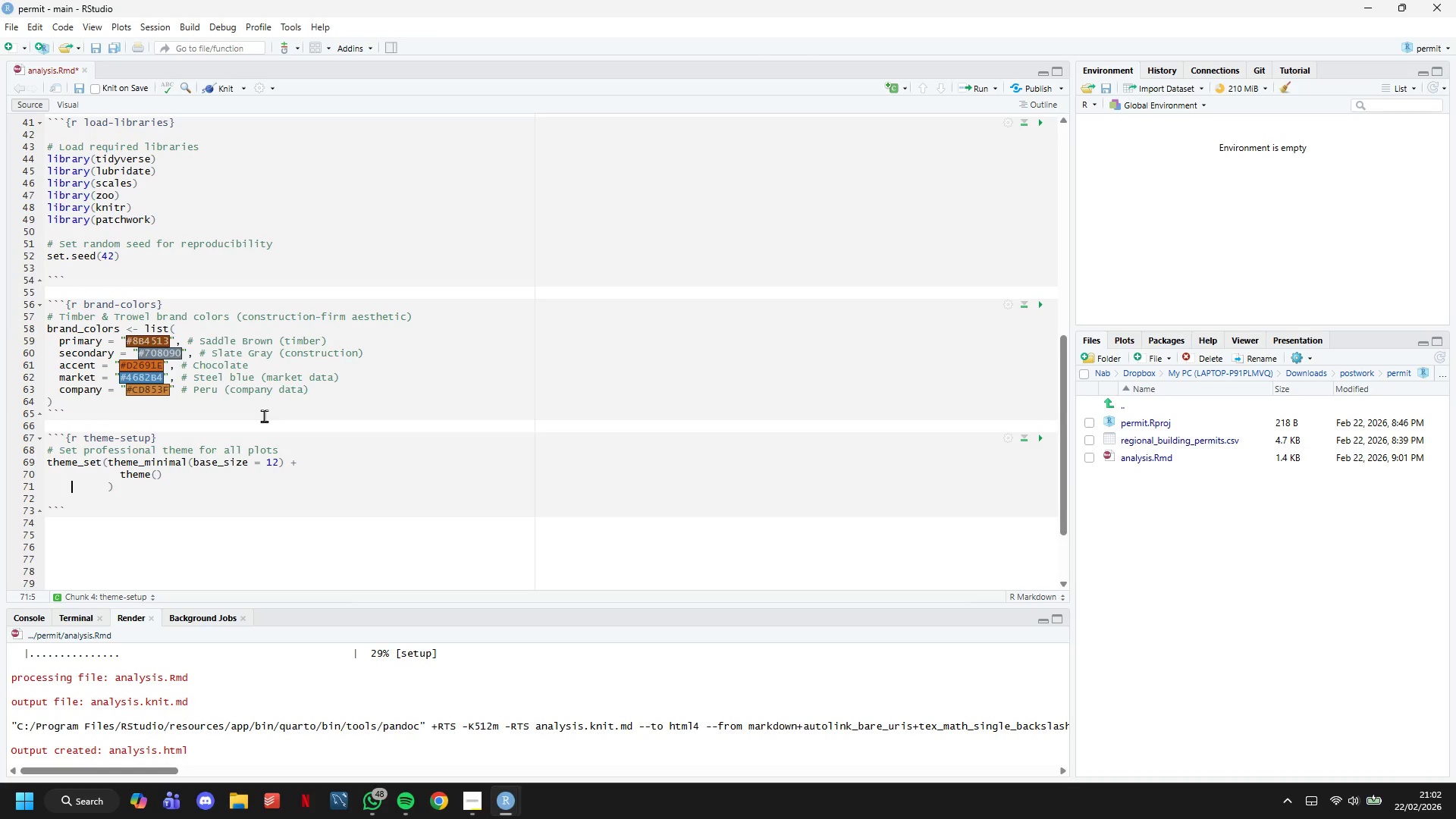 
key(ArrowLeft)
 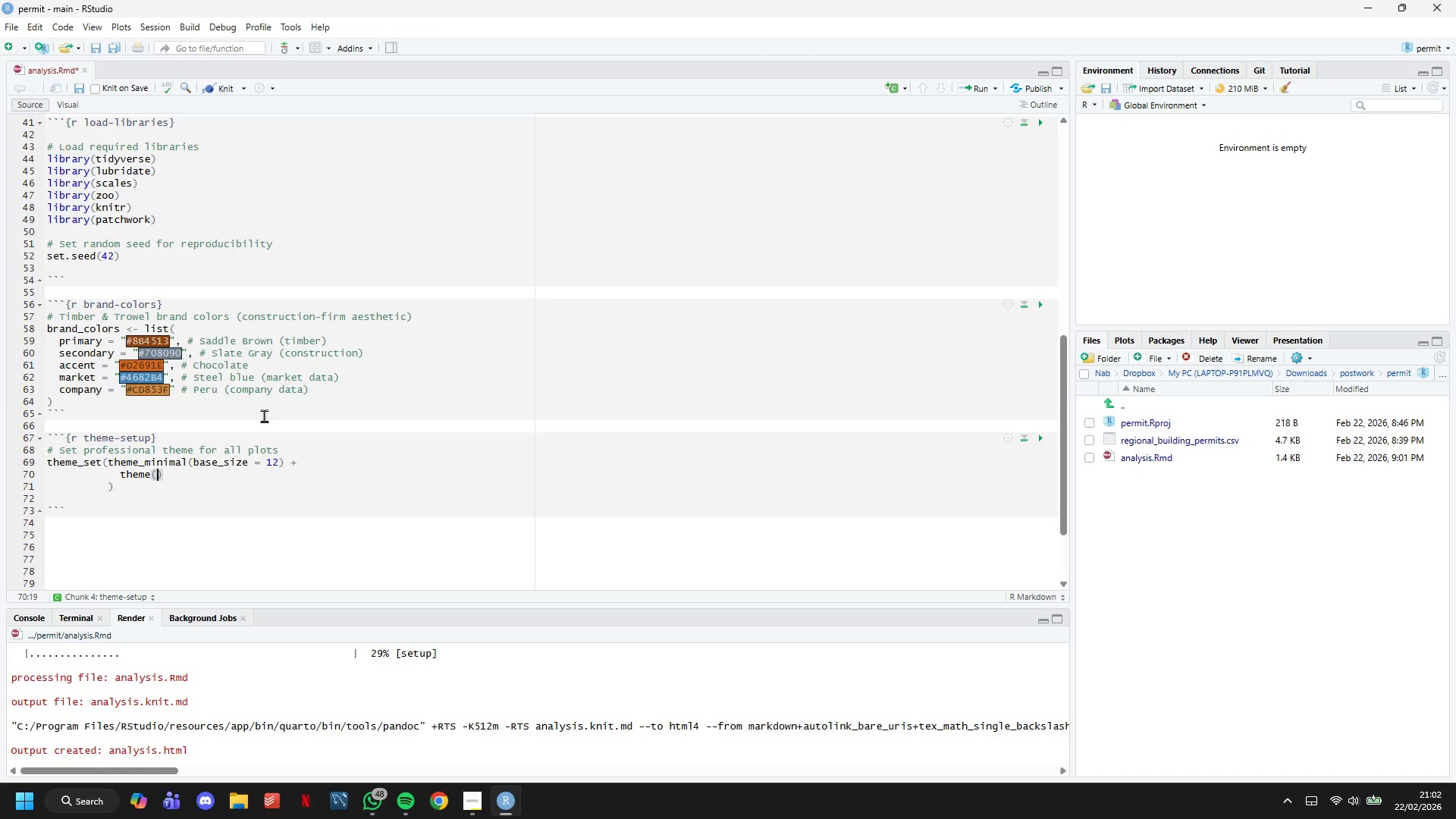 
key(Enter)
 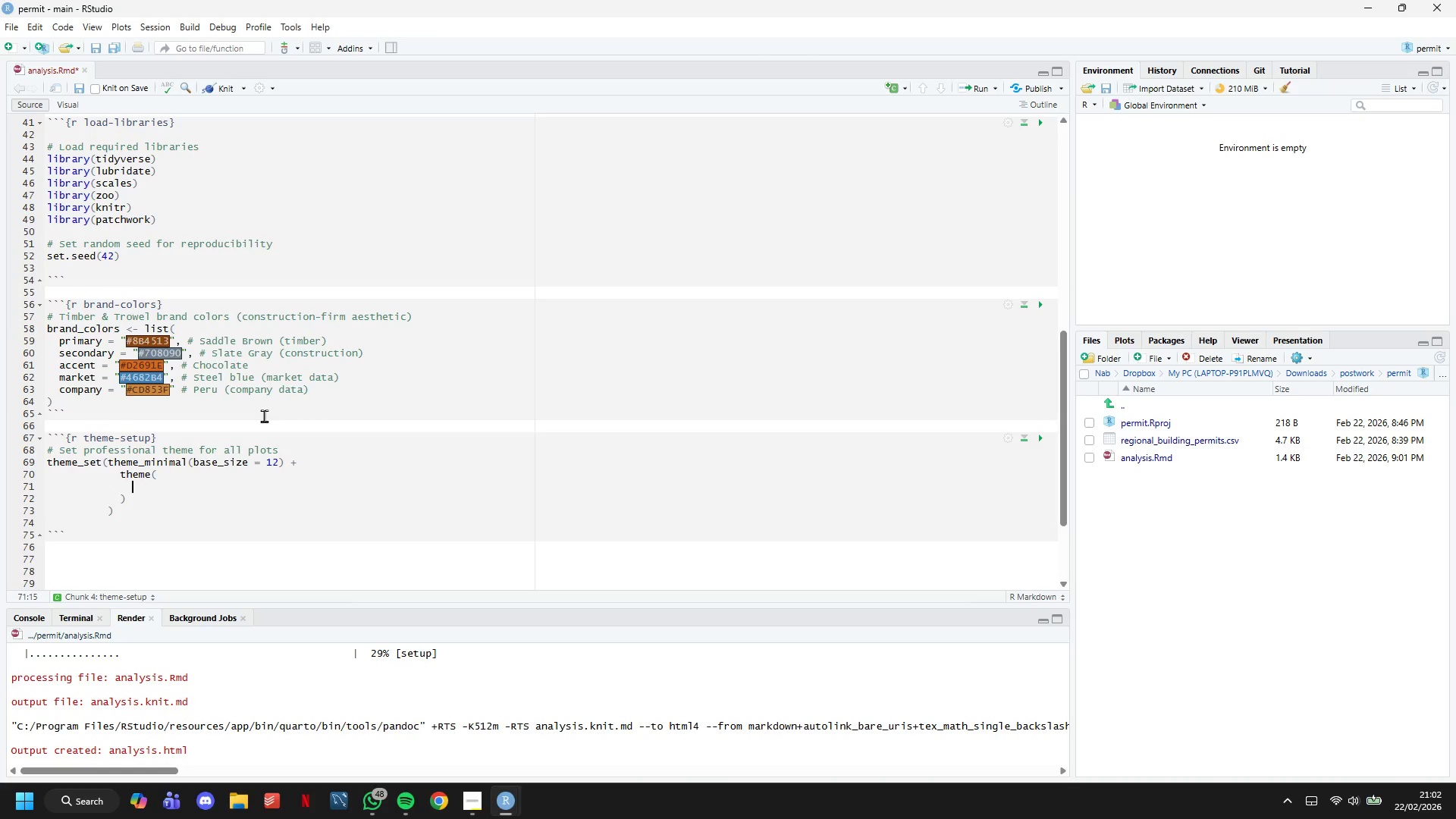 
type(plot.title = element_text(face = "bold[VolumeDown][VolumeDown][VolumeDown][VolumeDown][VolumeDown][VolumeDown][VolumeDown])
 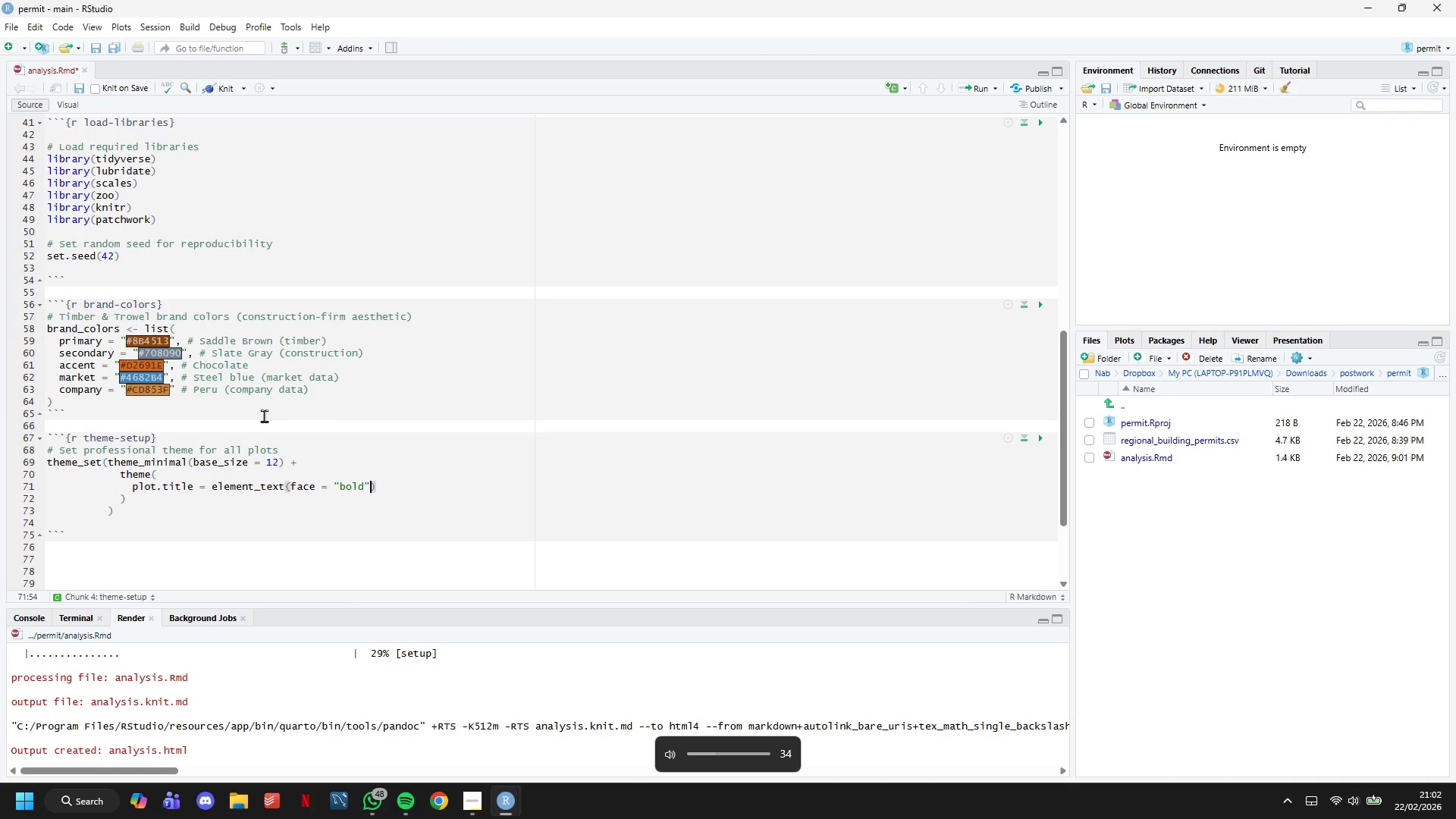 
 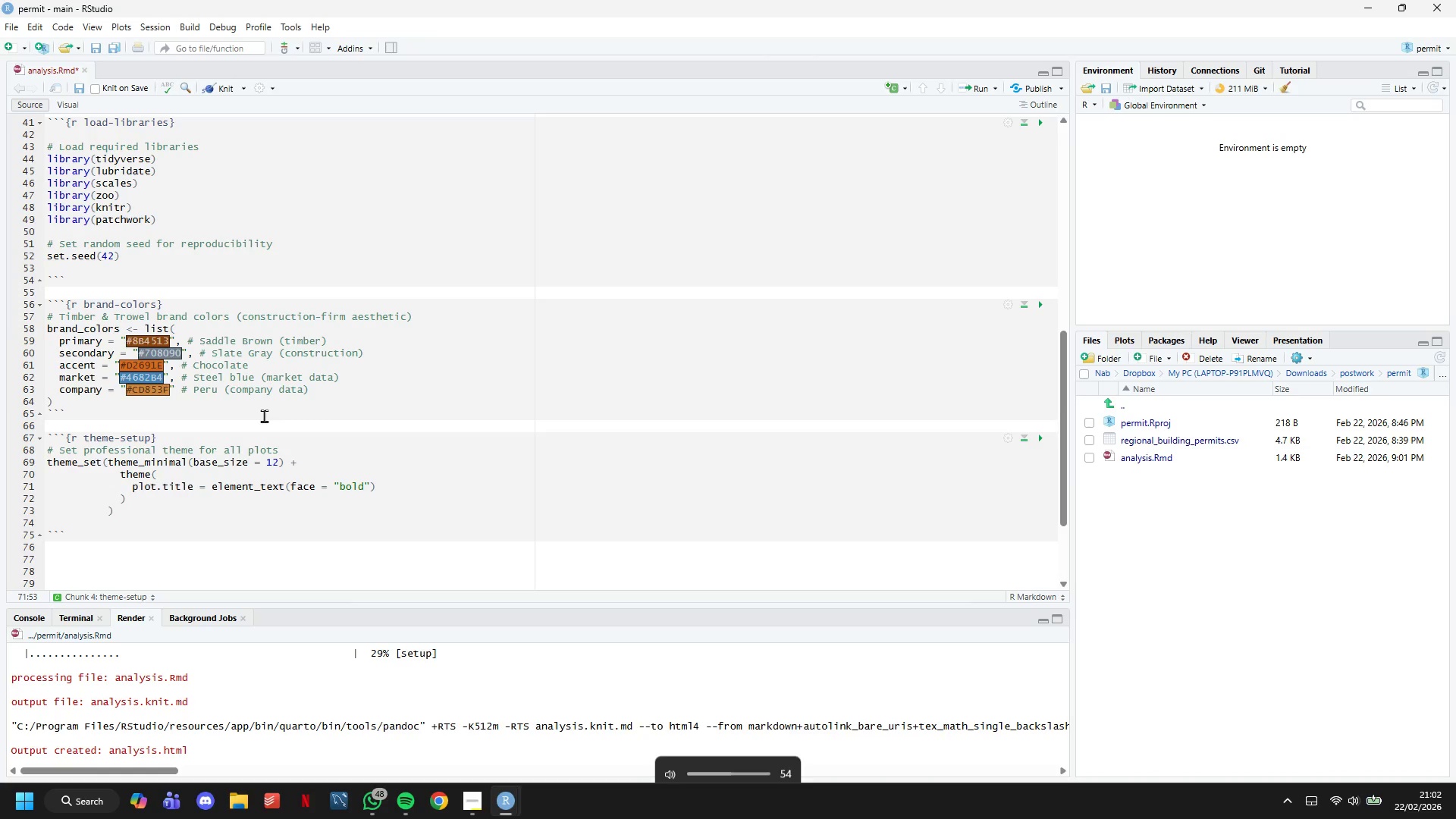 
key(ArrowRight)
 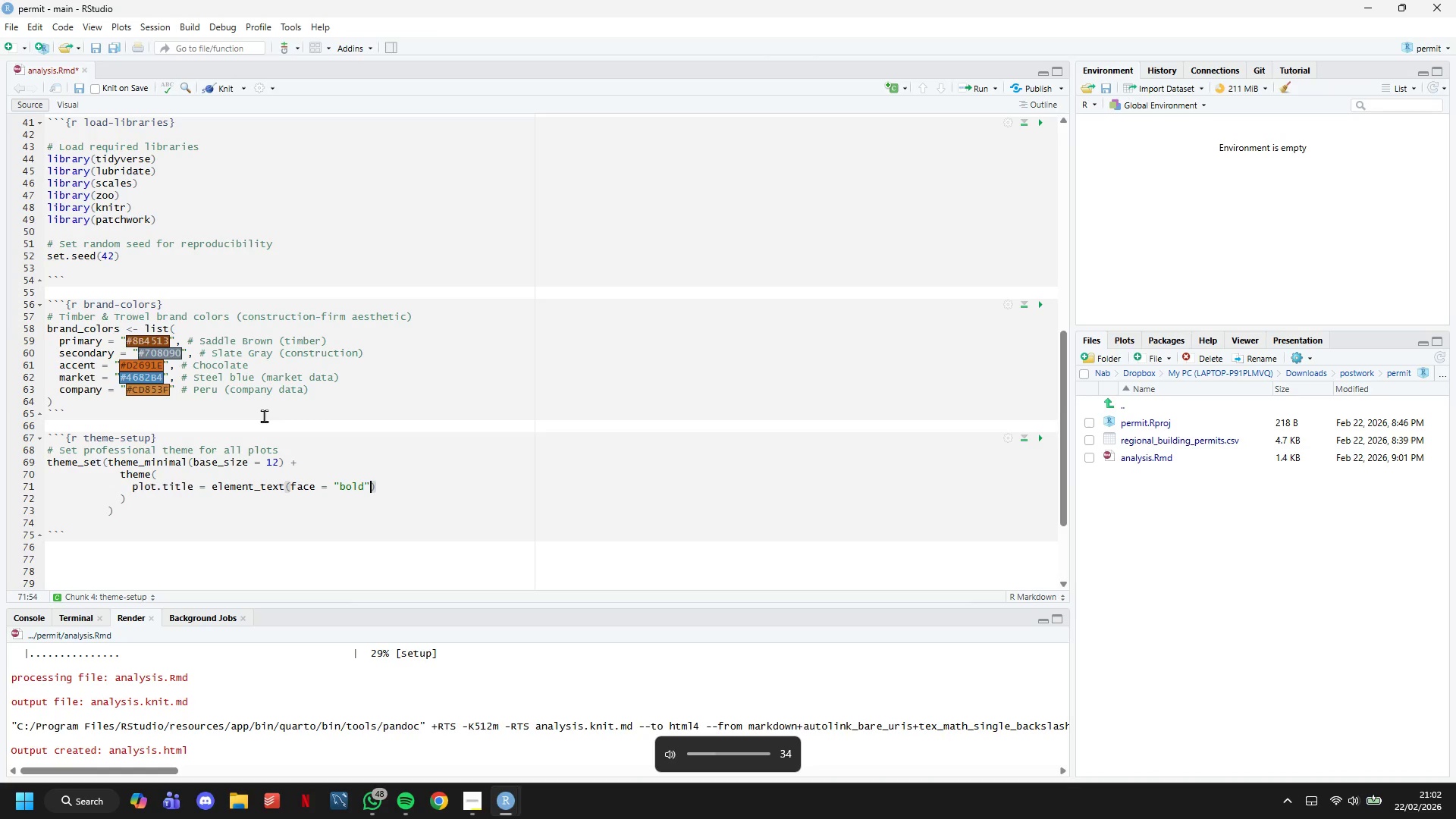 
type(, size = 16, color = "#2C2C2C)
 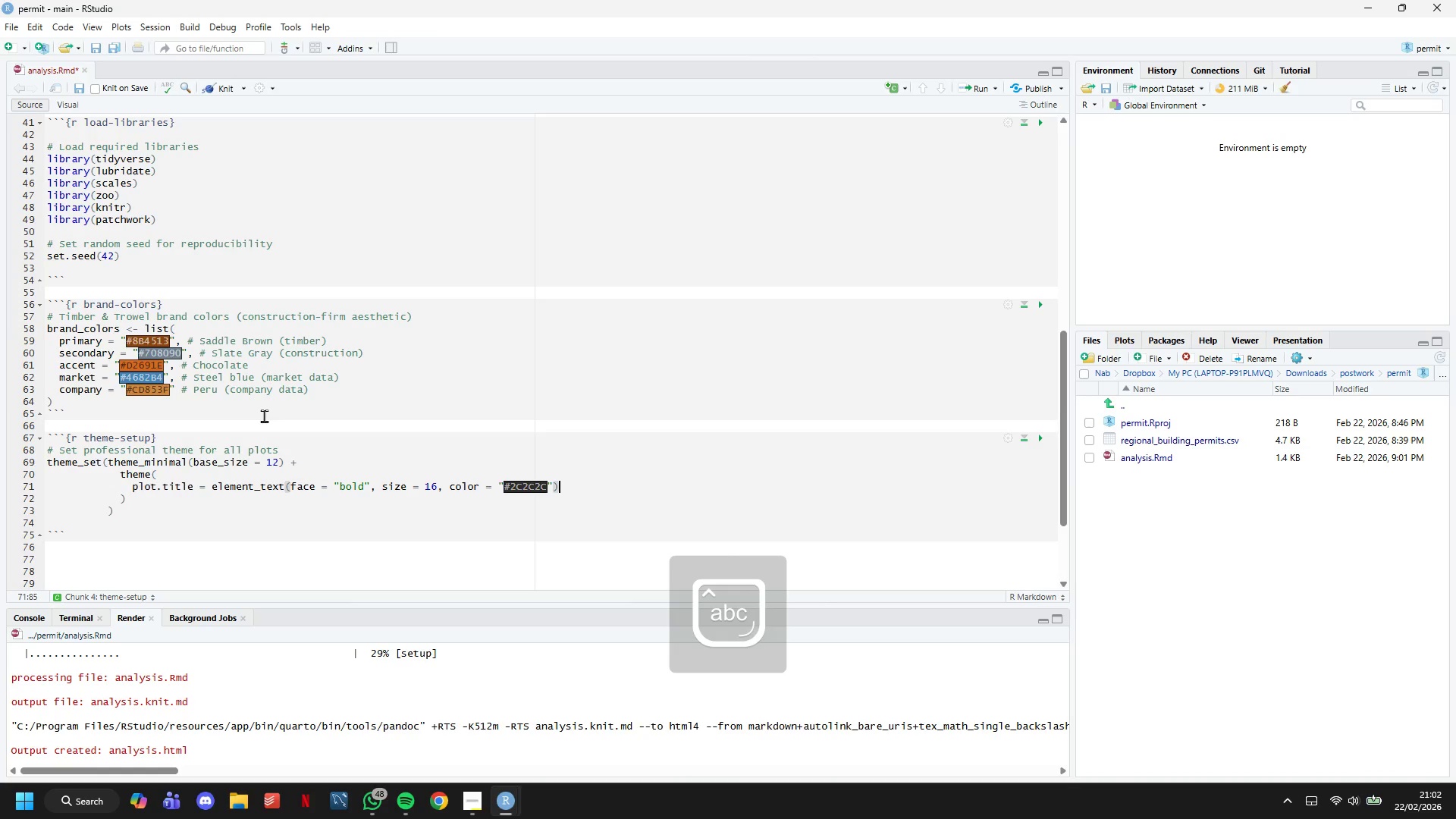 
 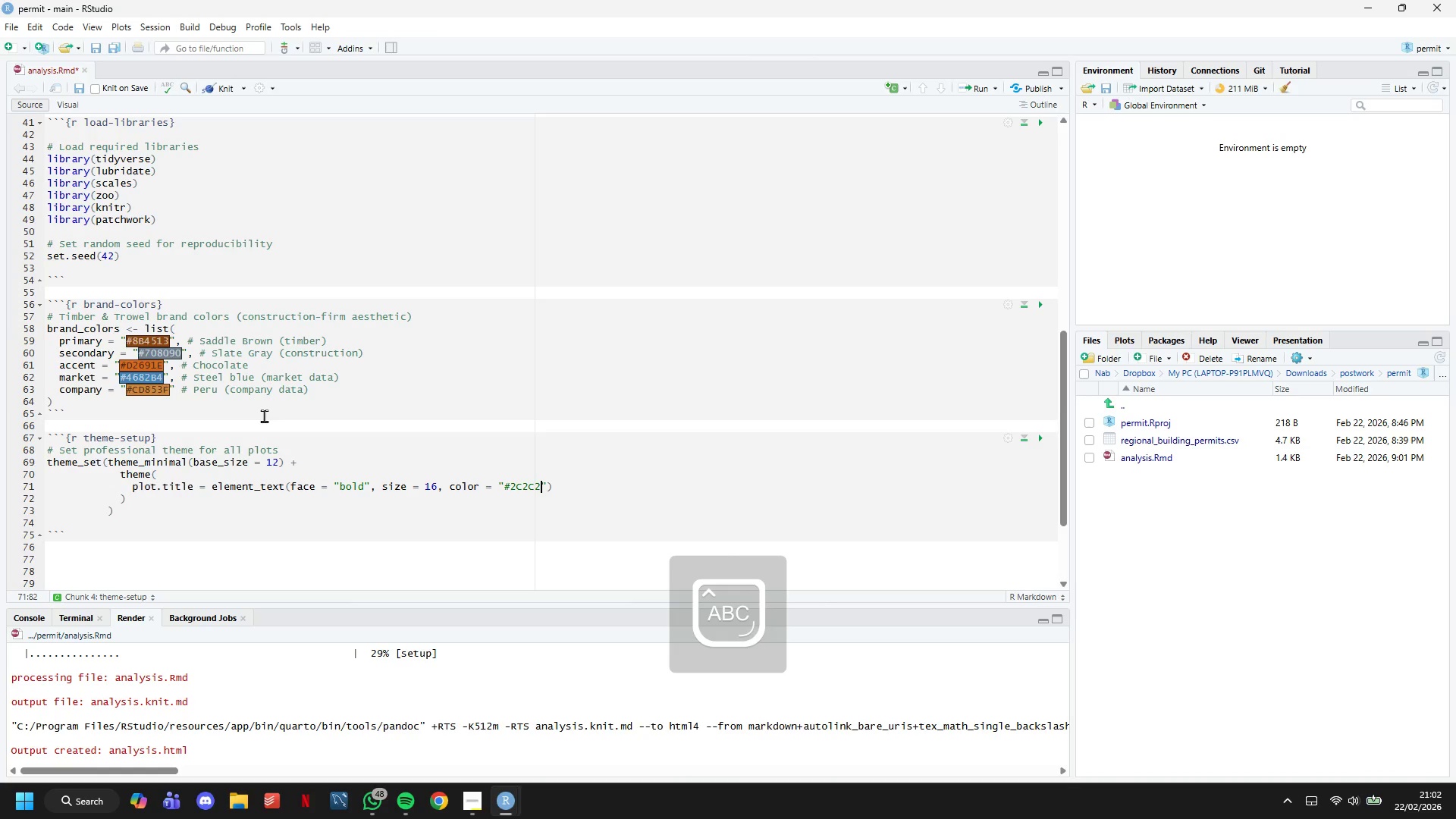 
key(ArrowRight)
 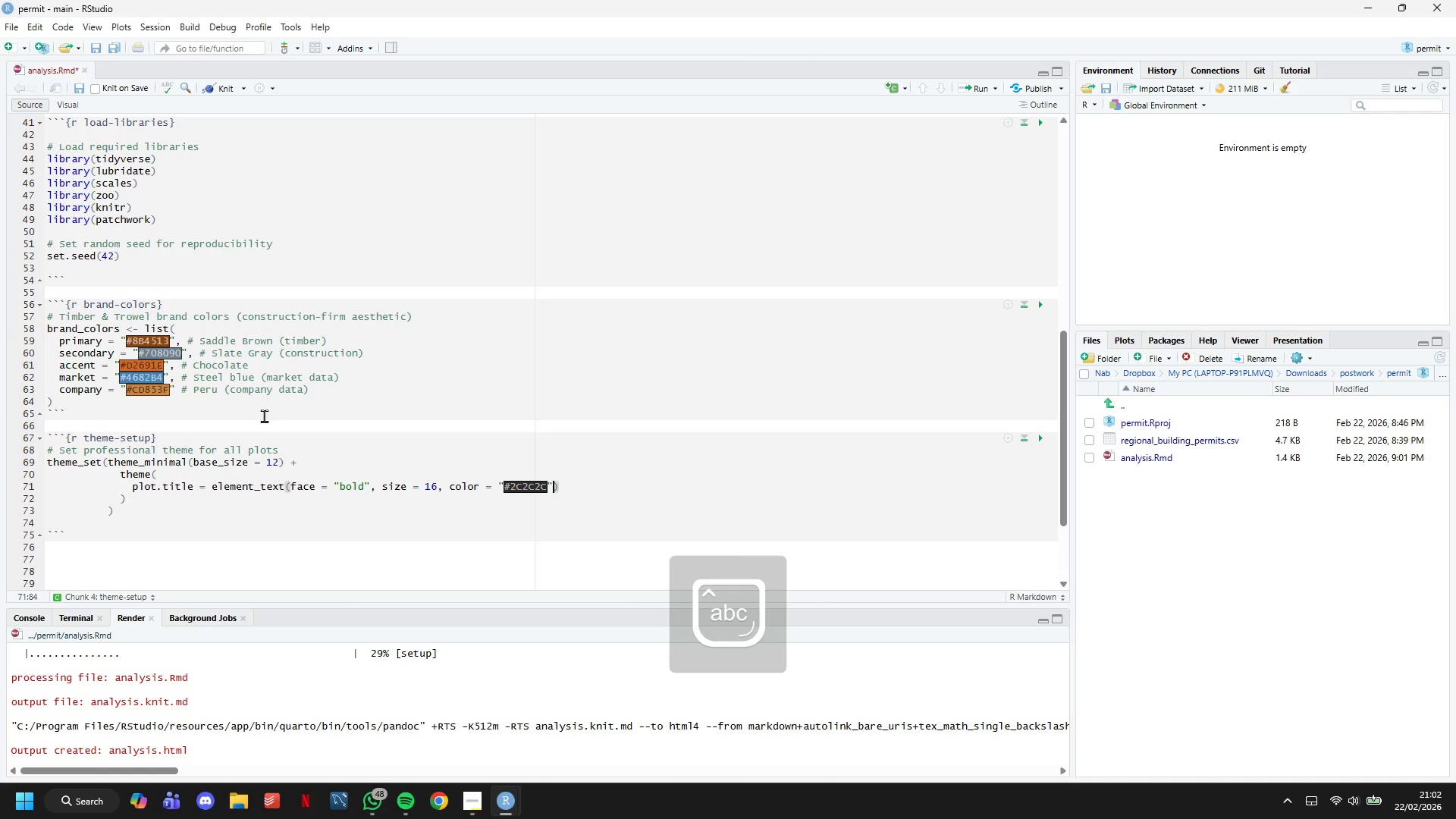 
key(ArrowRight)
 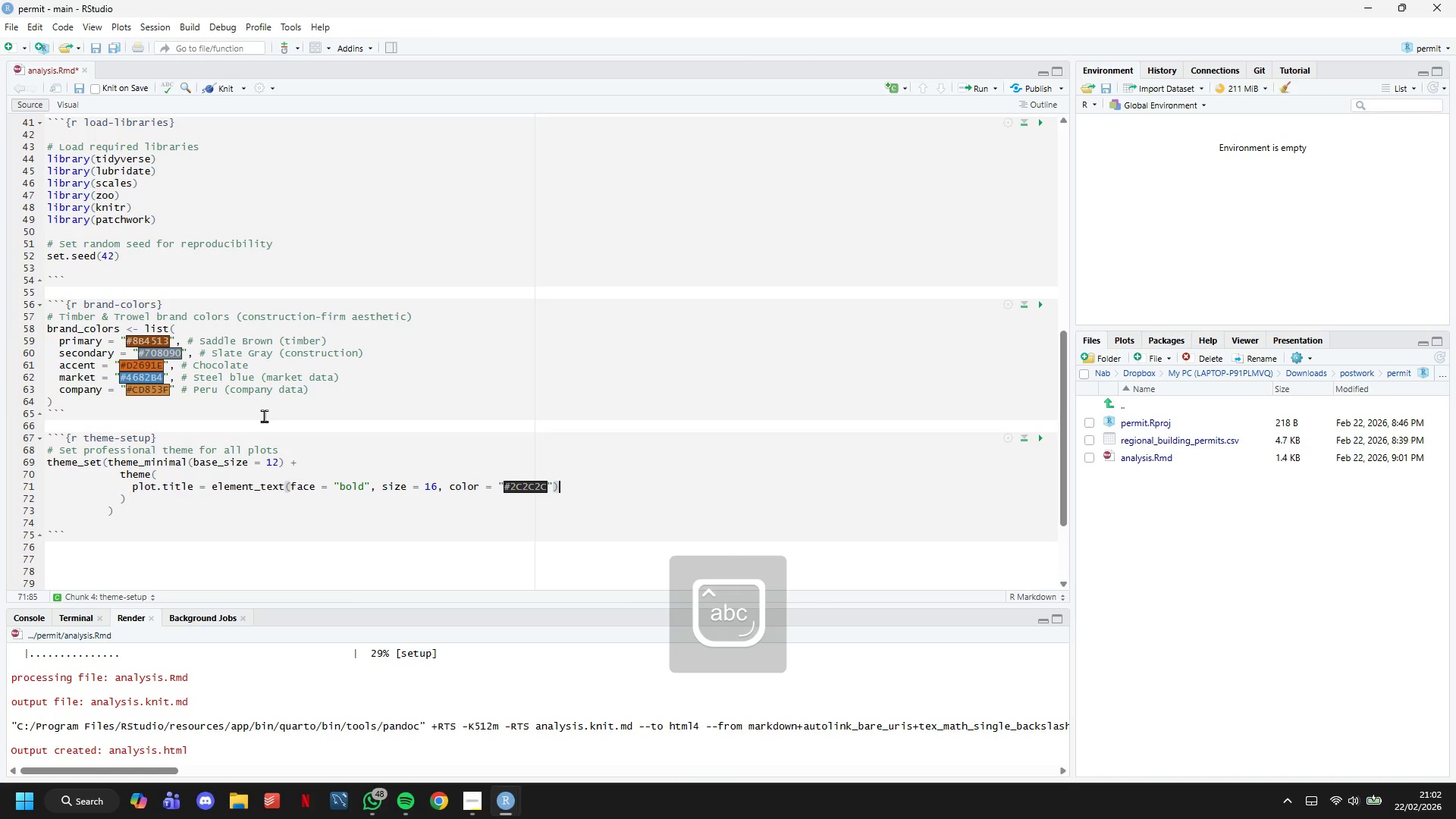 
key(Comma)
 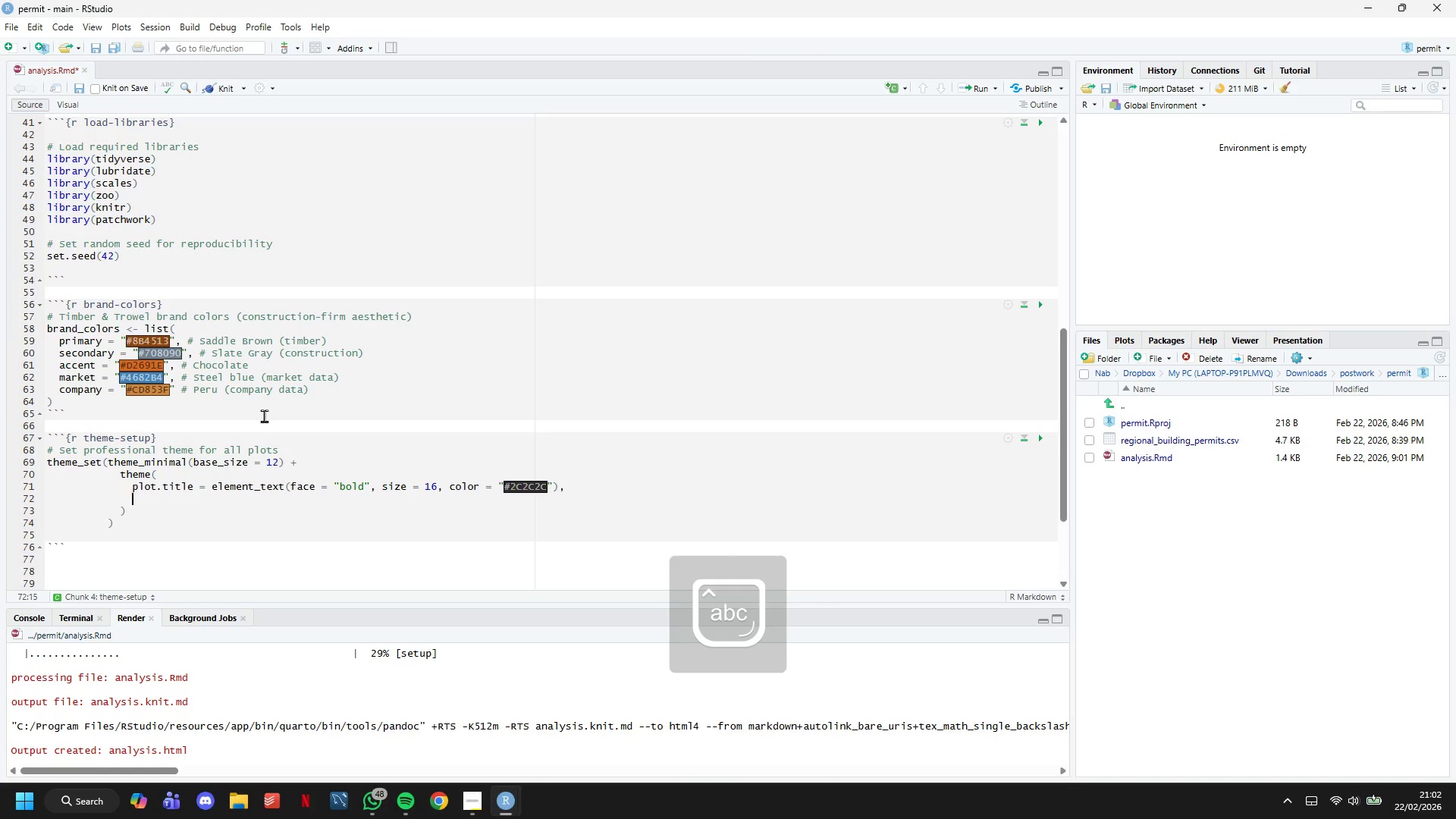 
key(Enter)
 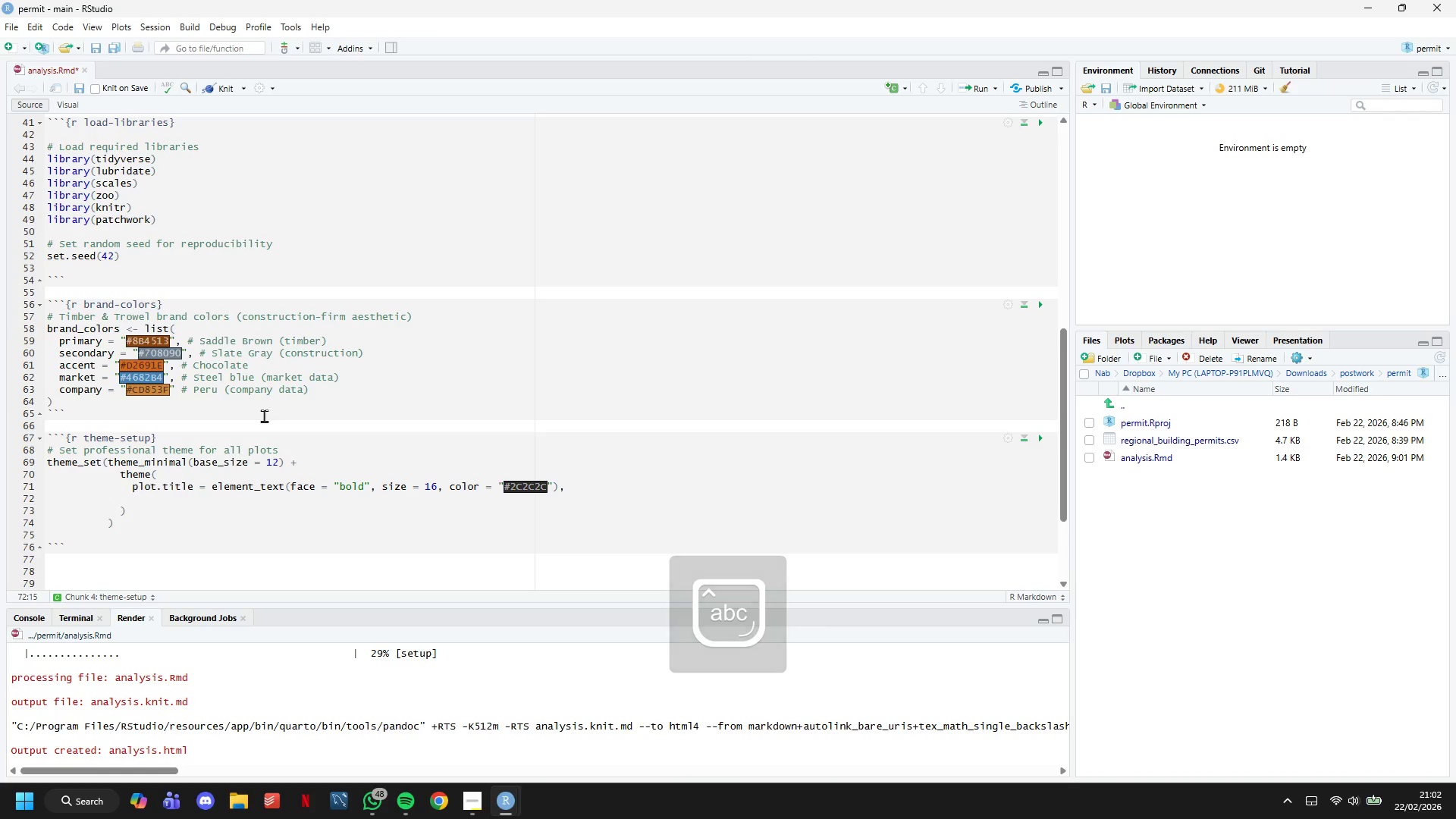 
type(plot.)
 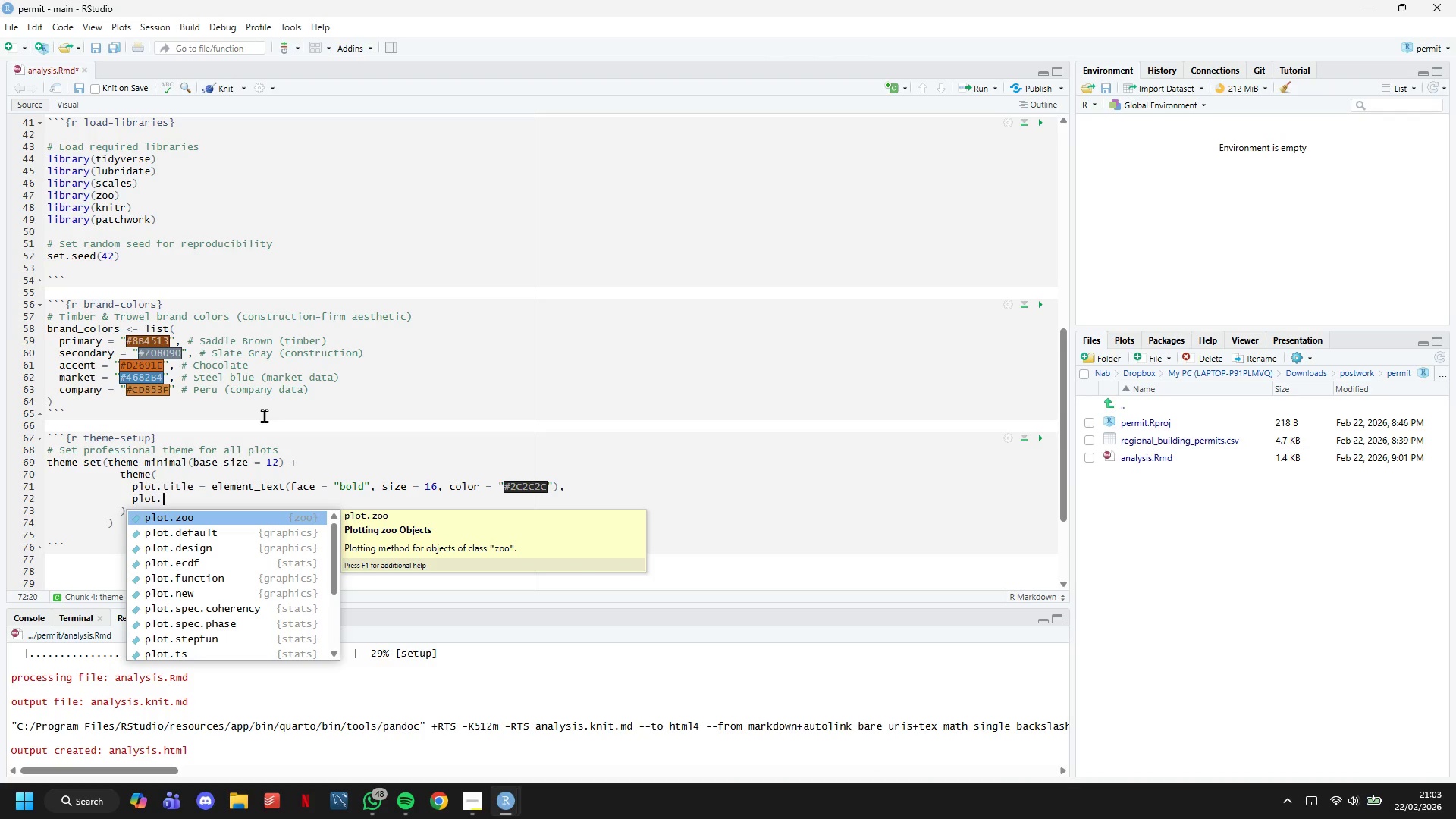 
wait(11.95)
 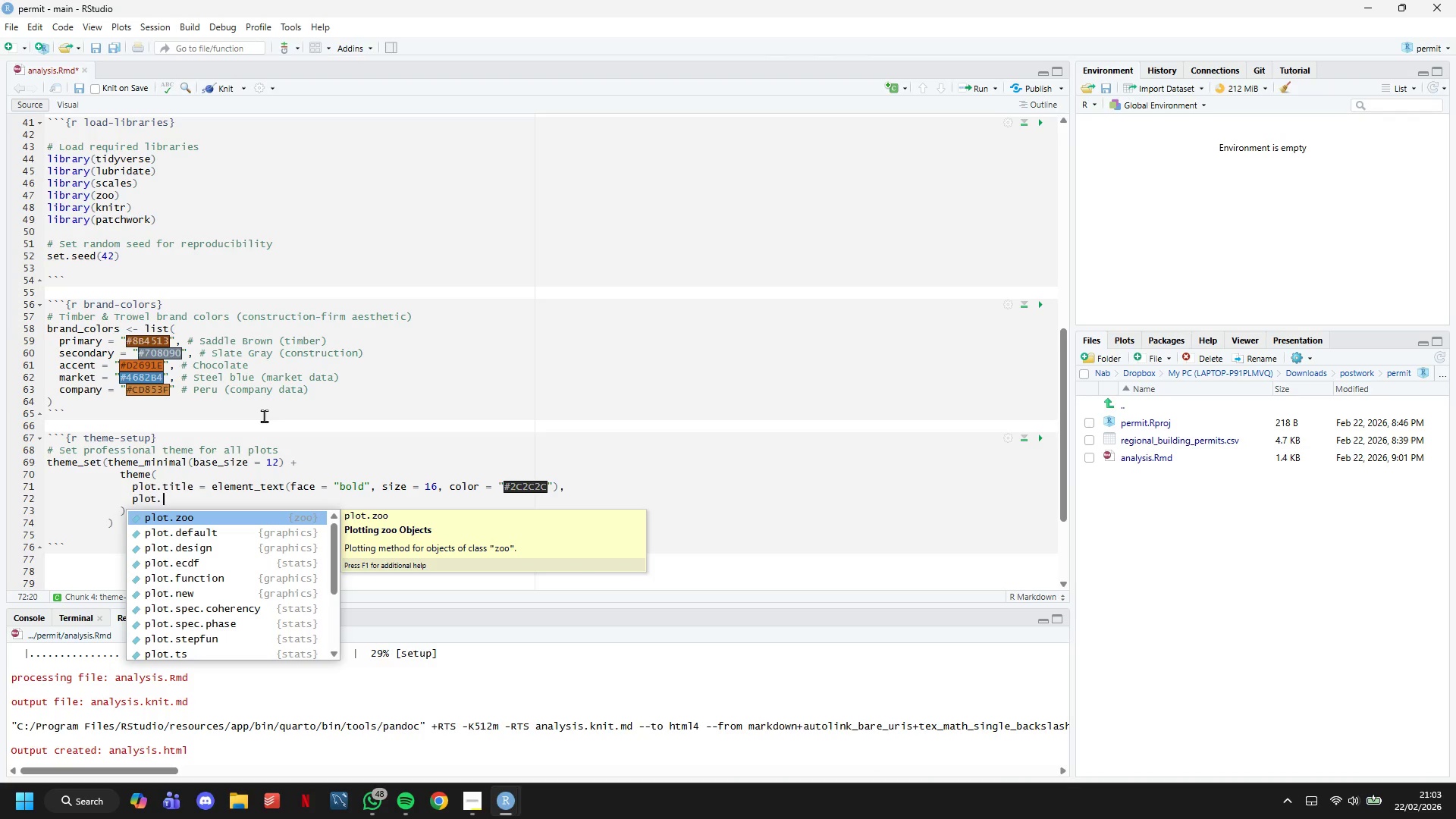 
type(title )
key(Backspace)
key(Backspace)
key(Backspace)
key(Backspace)
key(Backspace)
key(Backspace)
type(subtitle = element_text(size=)
key(Backspace)
type( = 12, color = "#555555)
 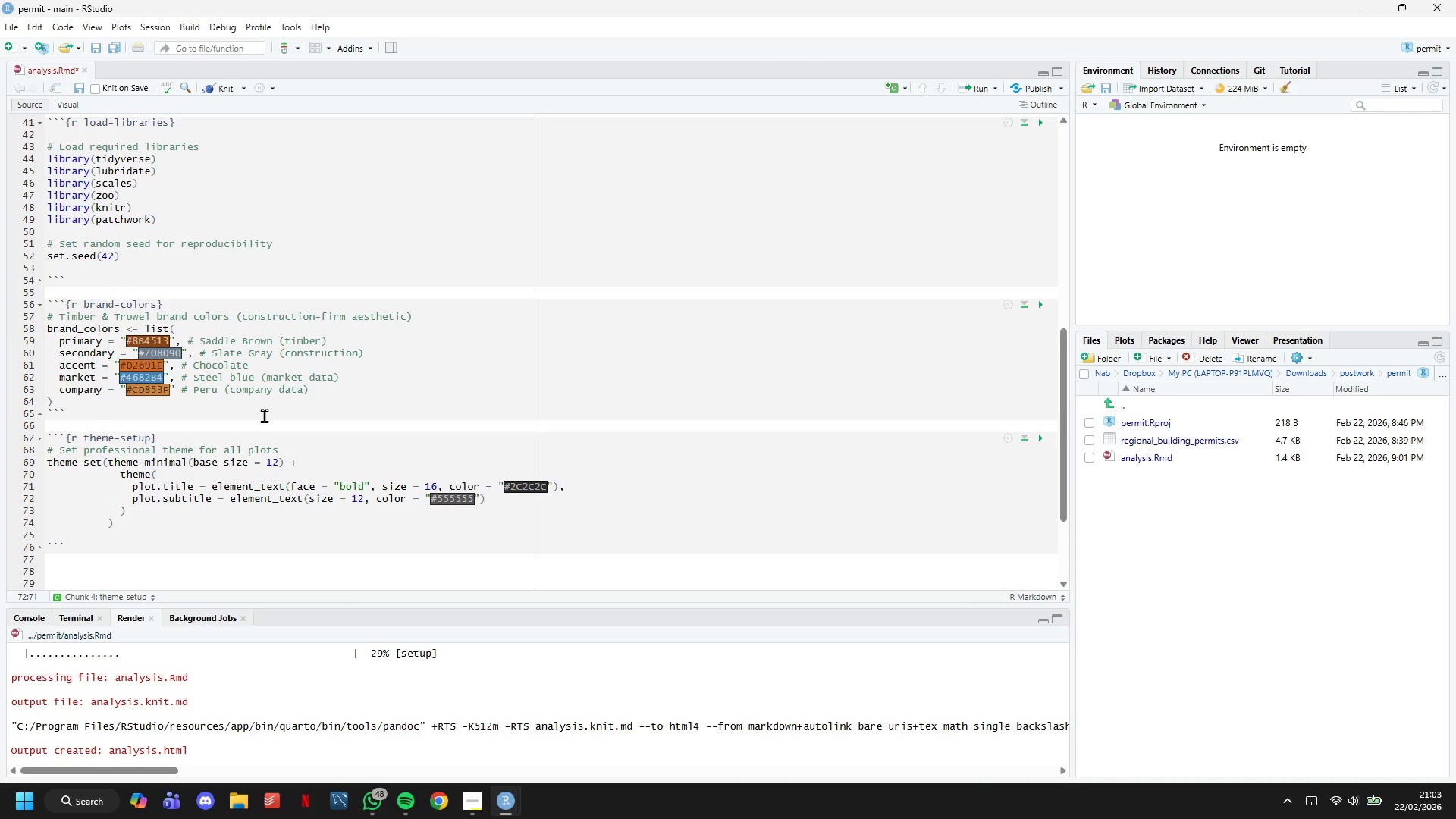 
key(ArrowRight)
 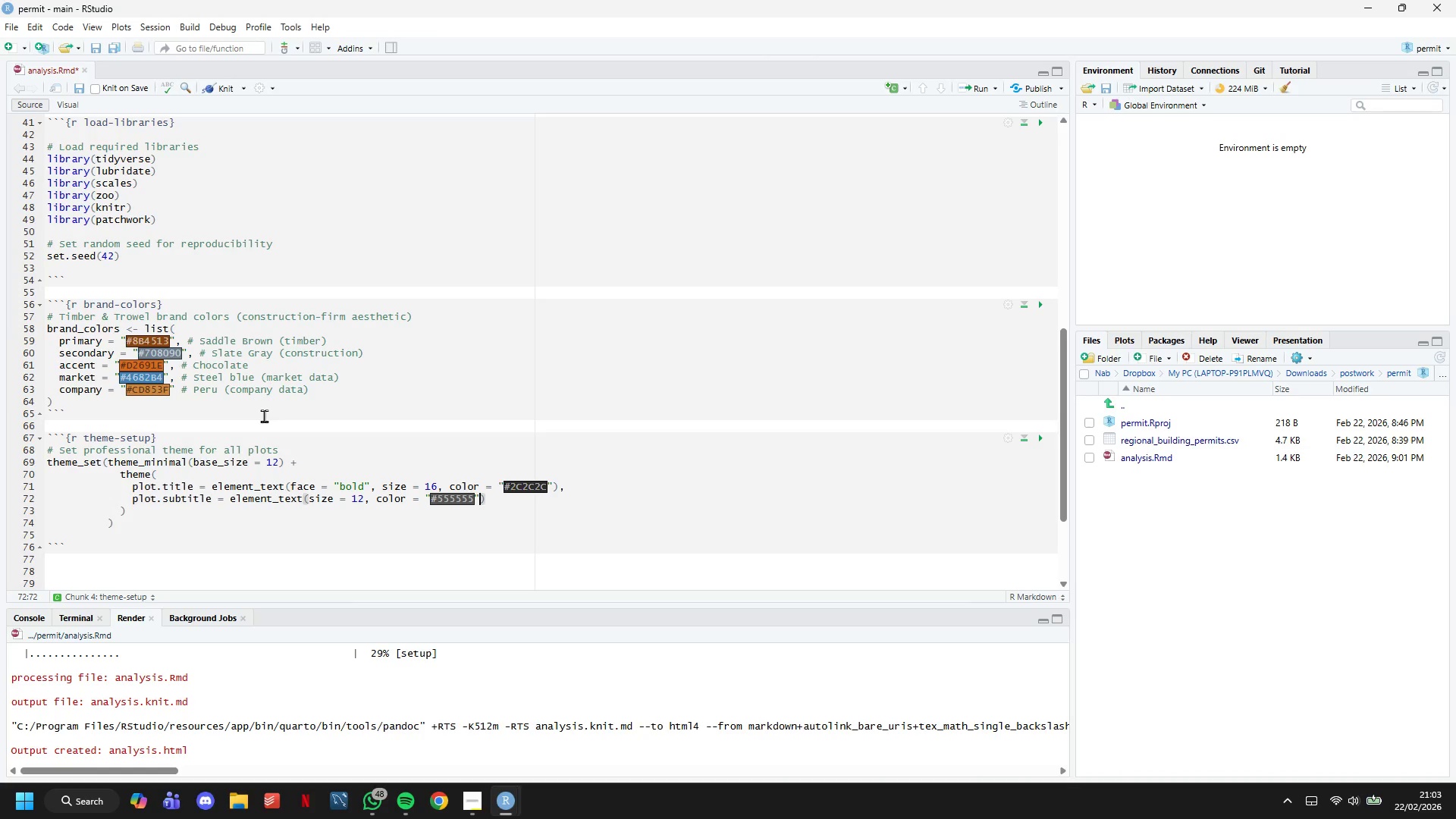 
key(ArrowRight)
 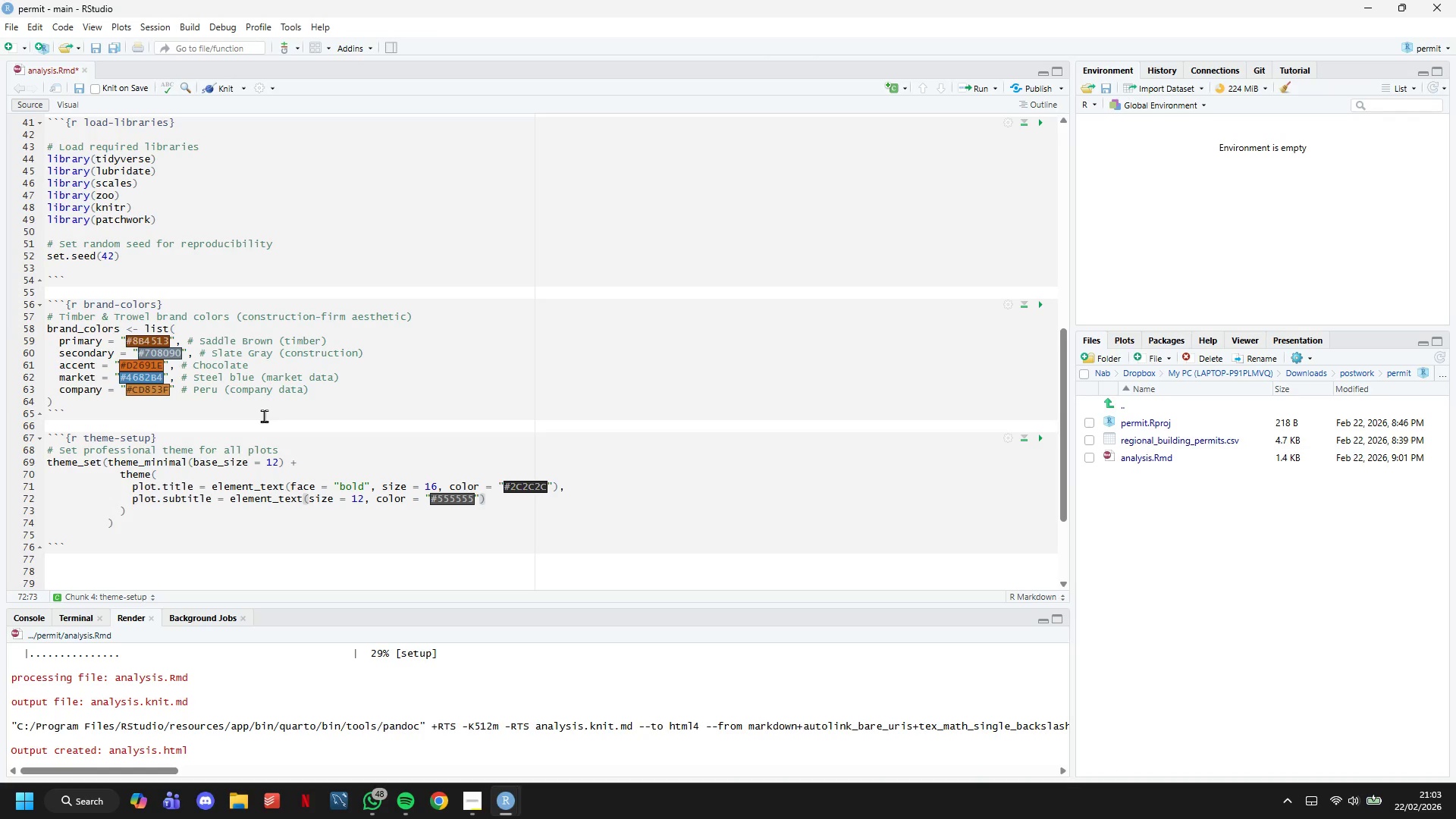 
key(Comma)
 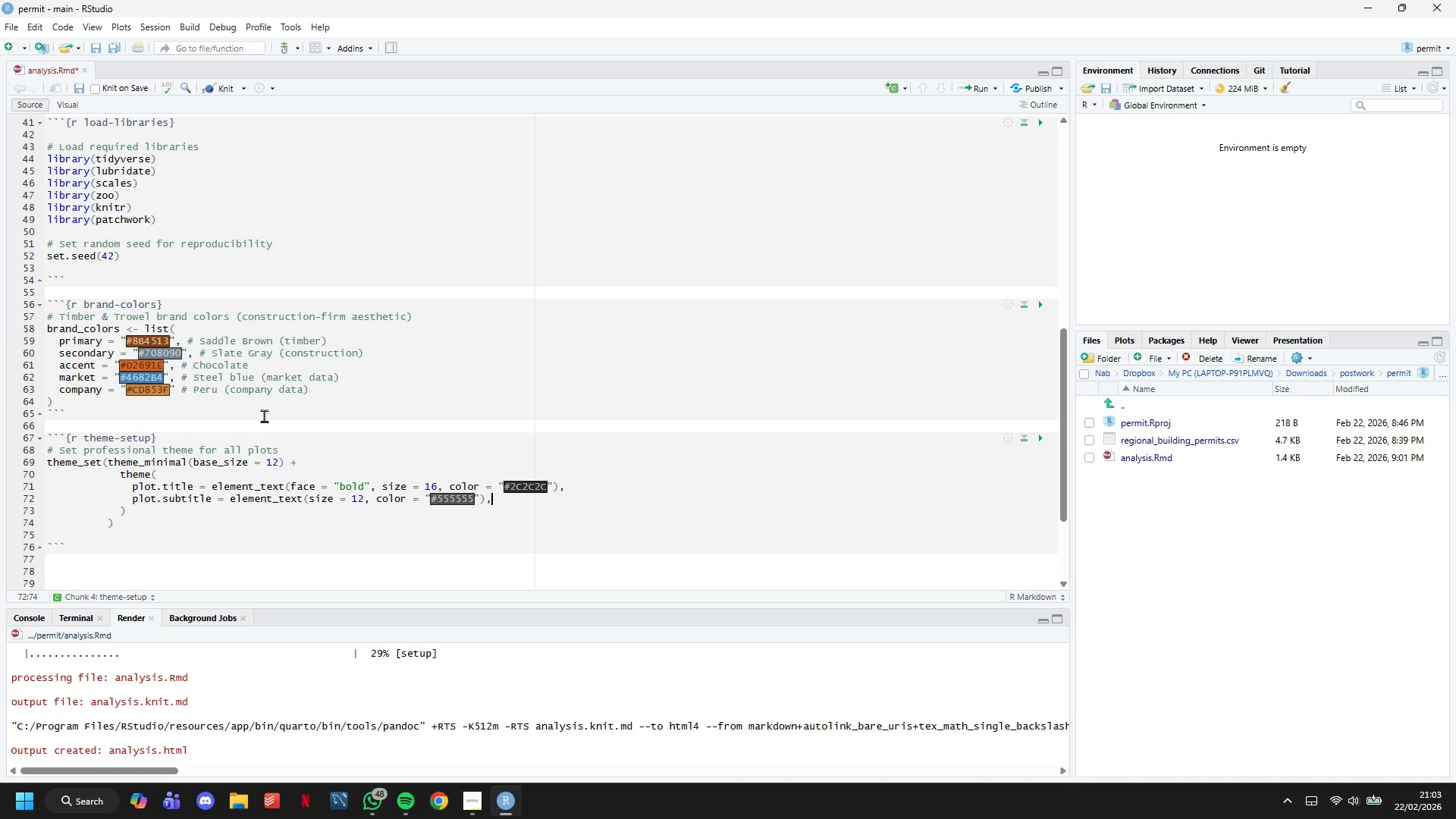 
key(Enter)
 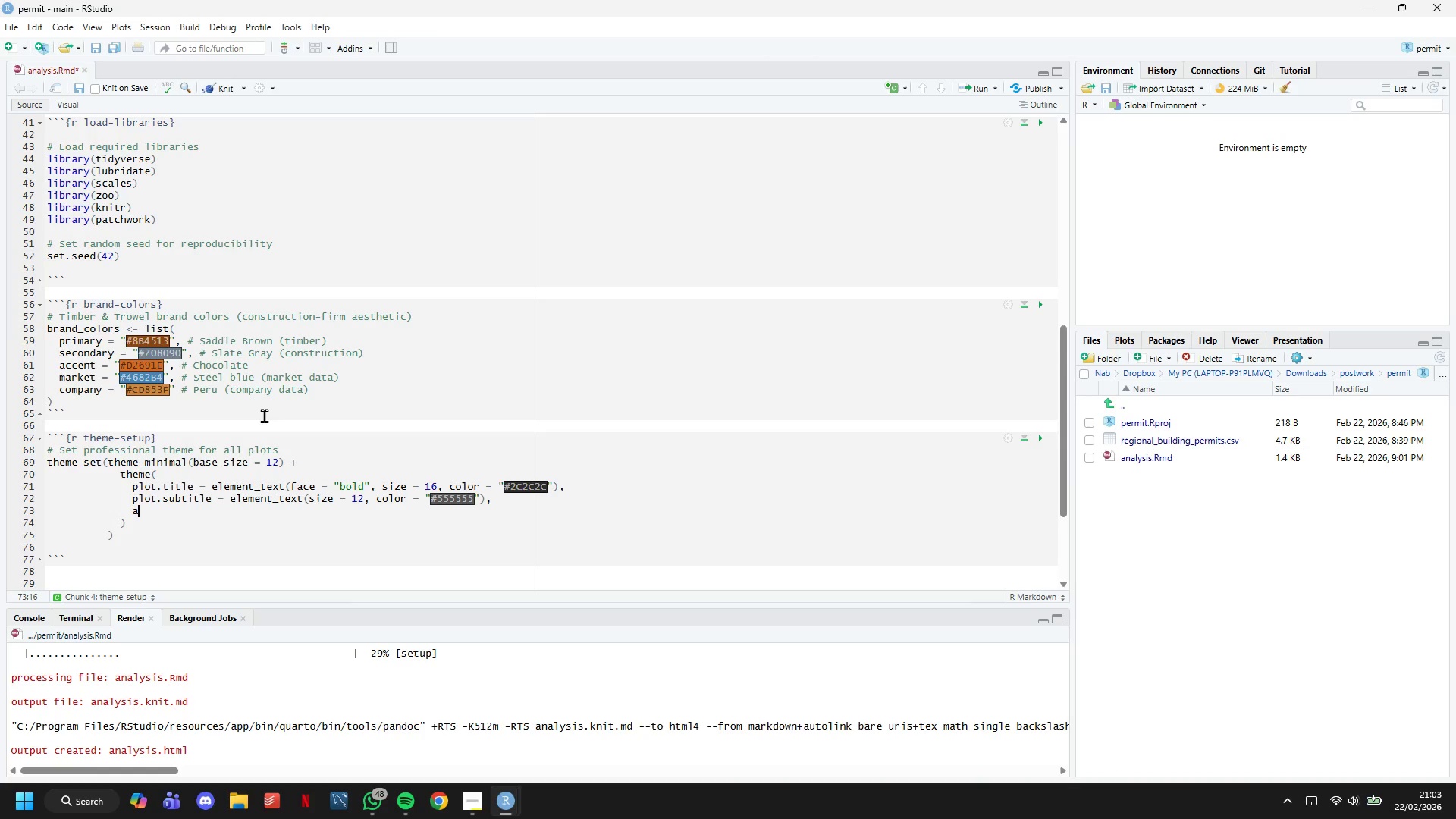 
type(axis.title = element_text(face = "bold)
 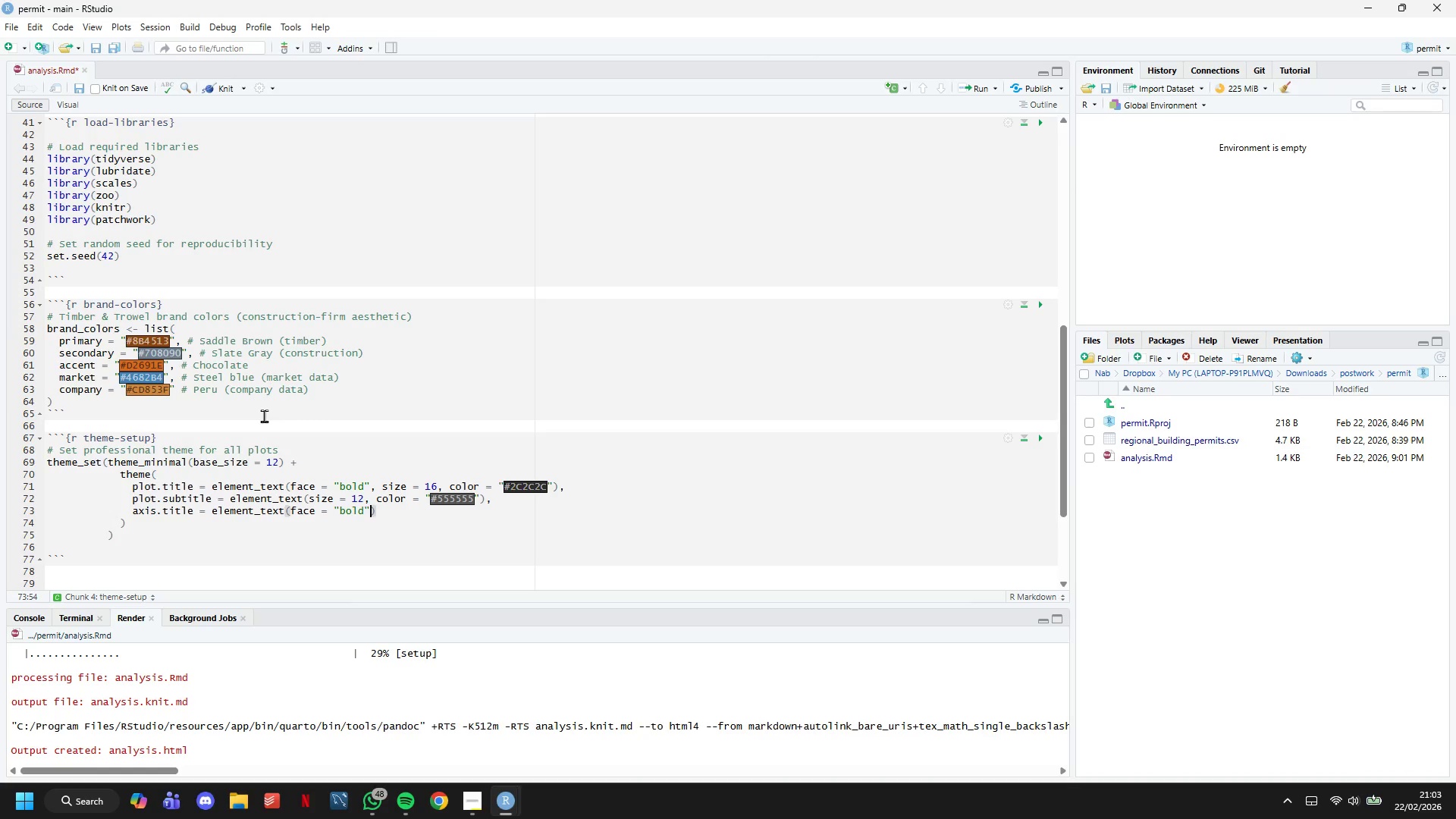 
 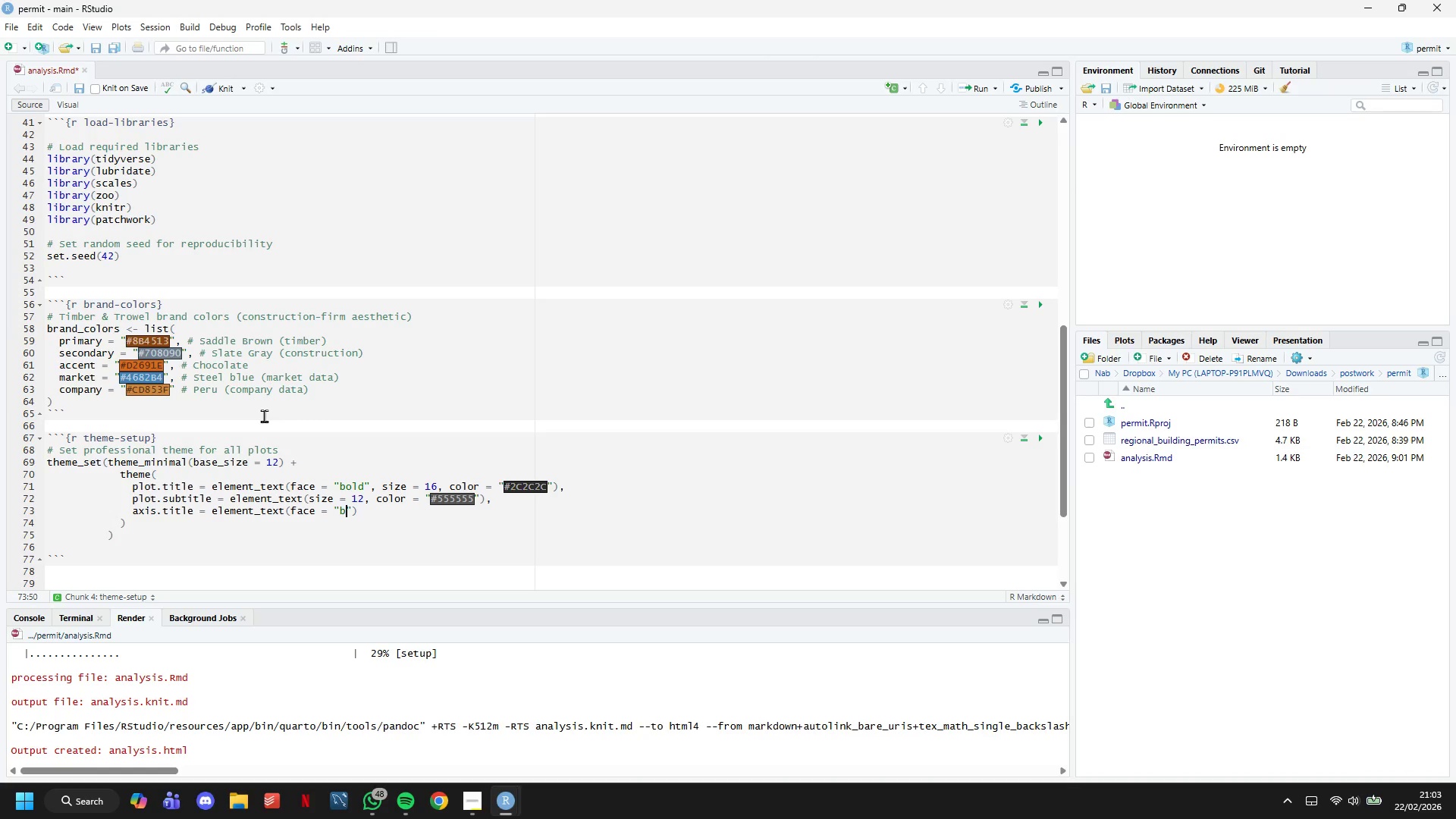 
key(ArrowRight)
 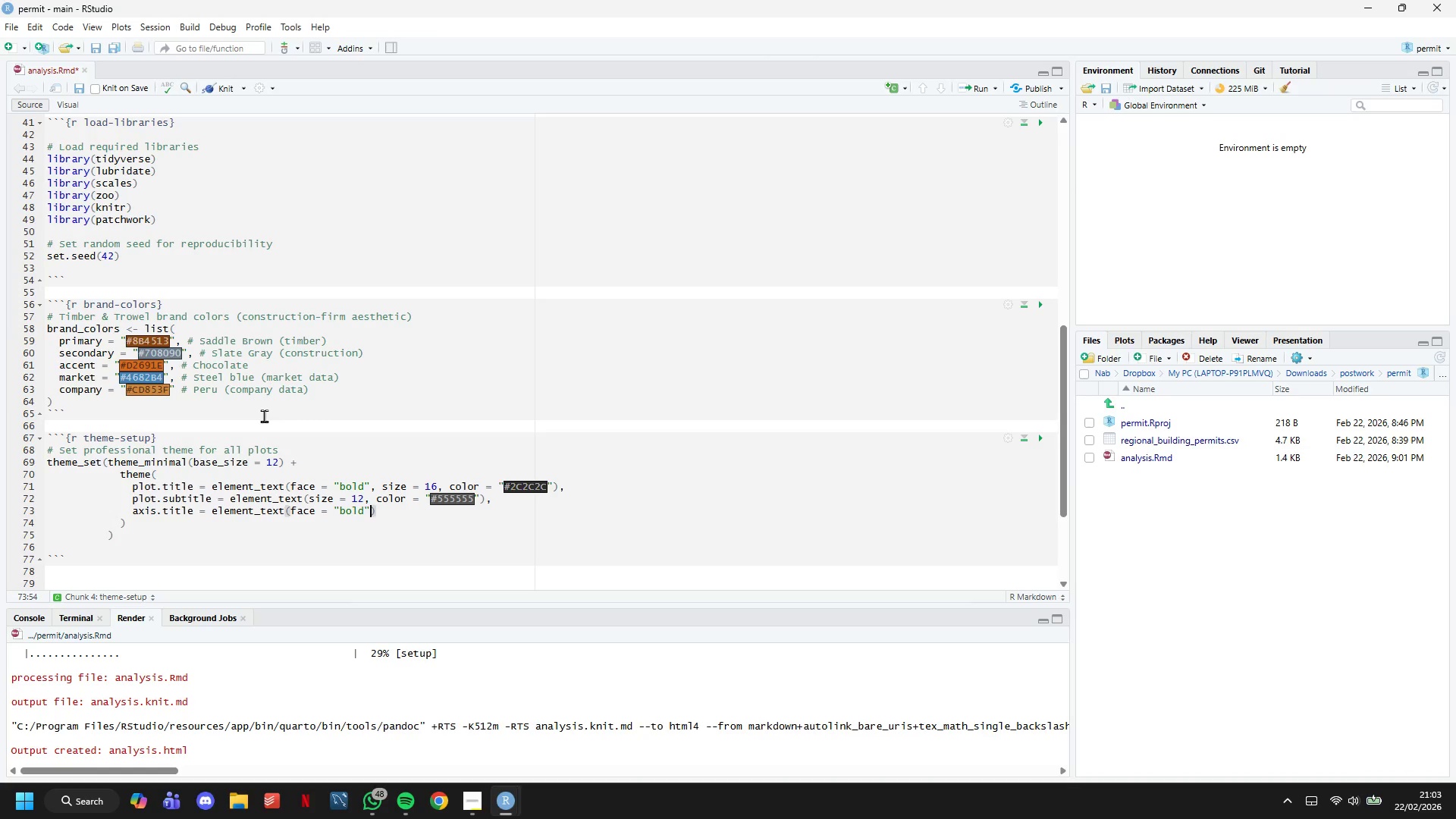 
key(ArrowRight)
 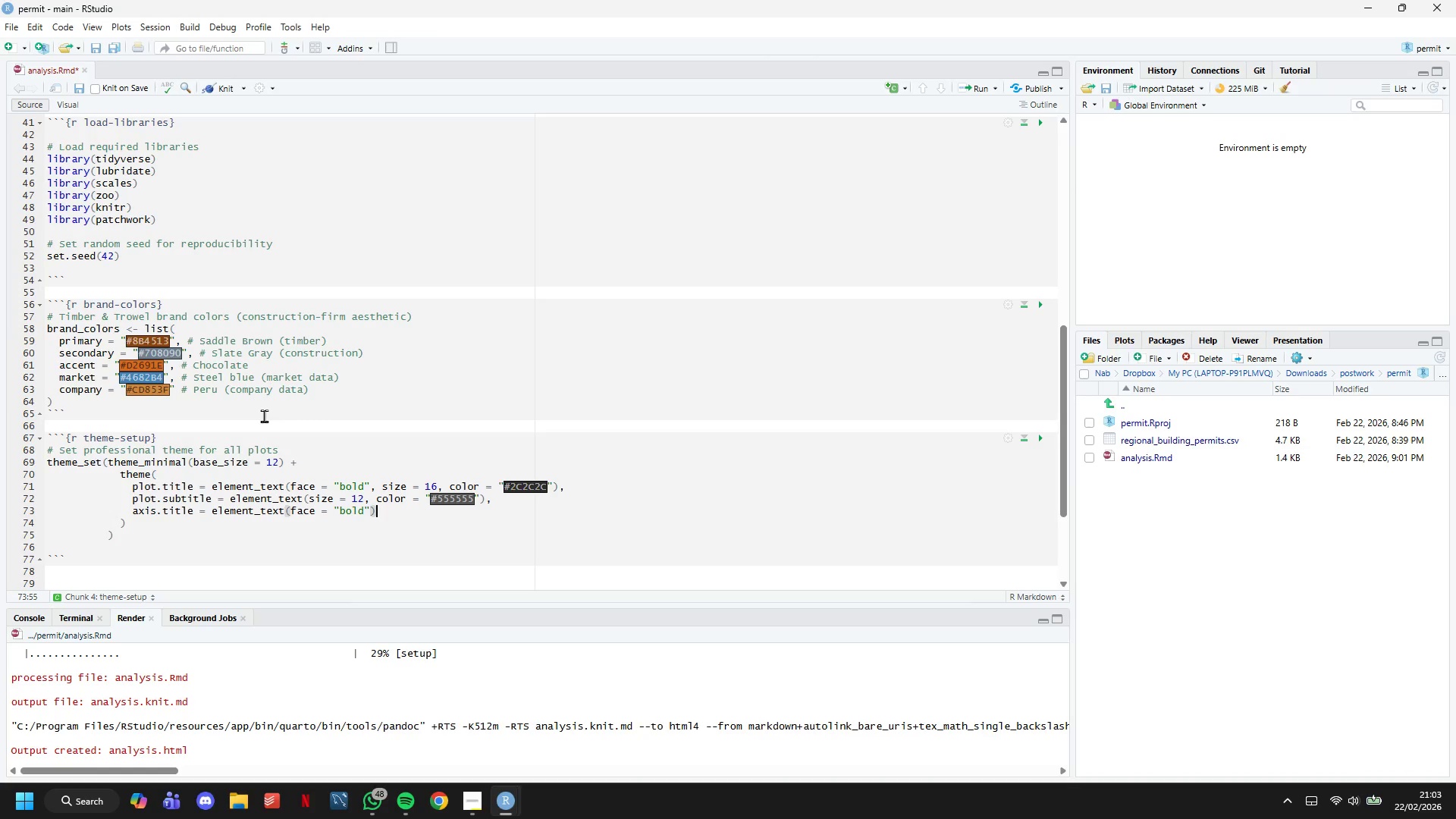 
key(Comma)
 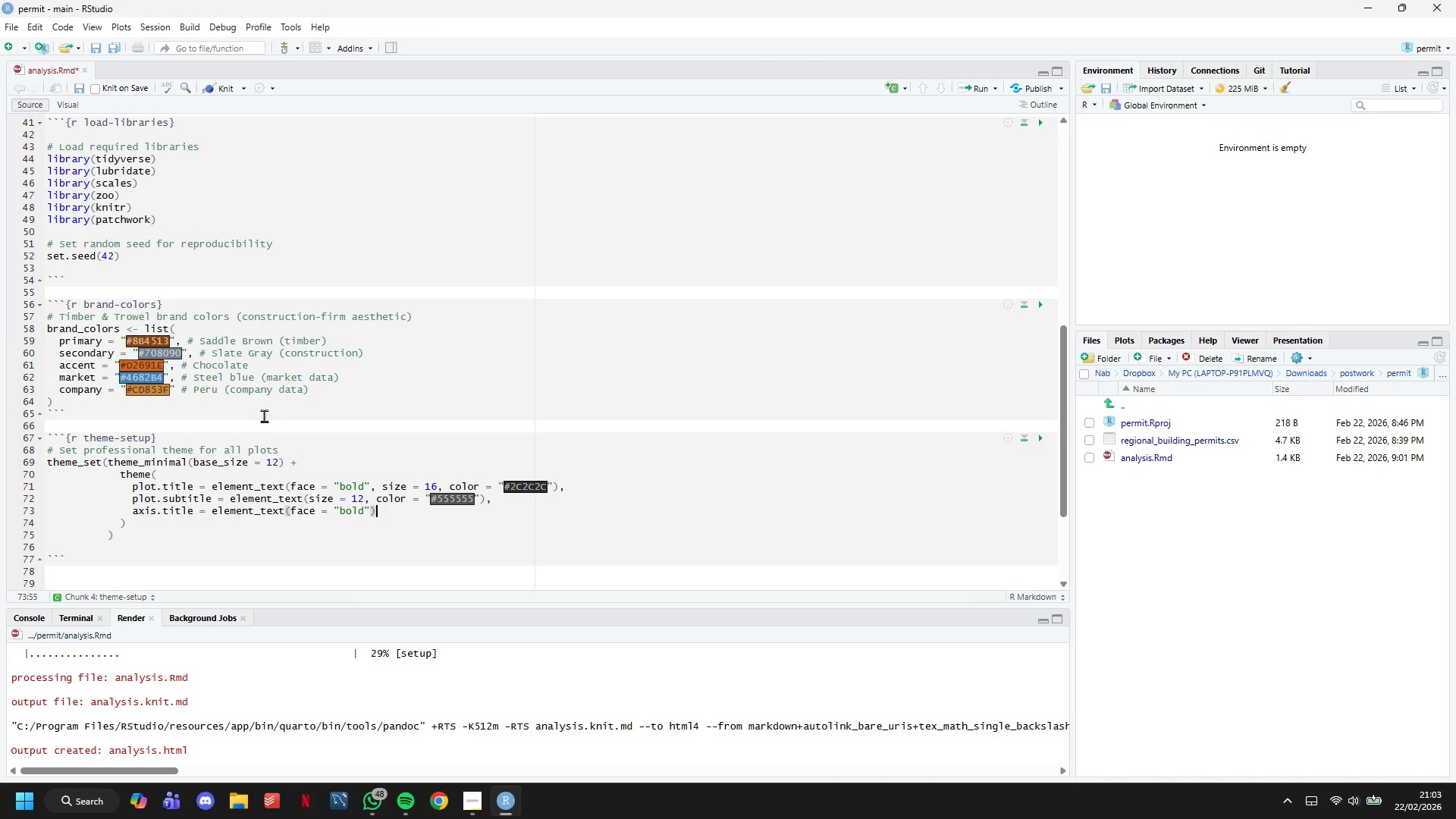 
key(Enter)
 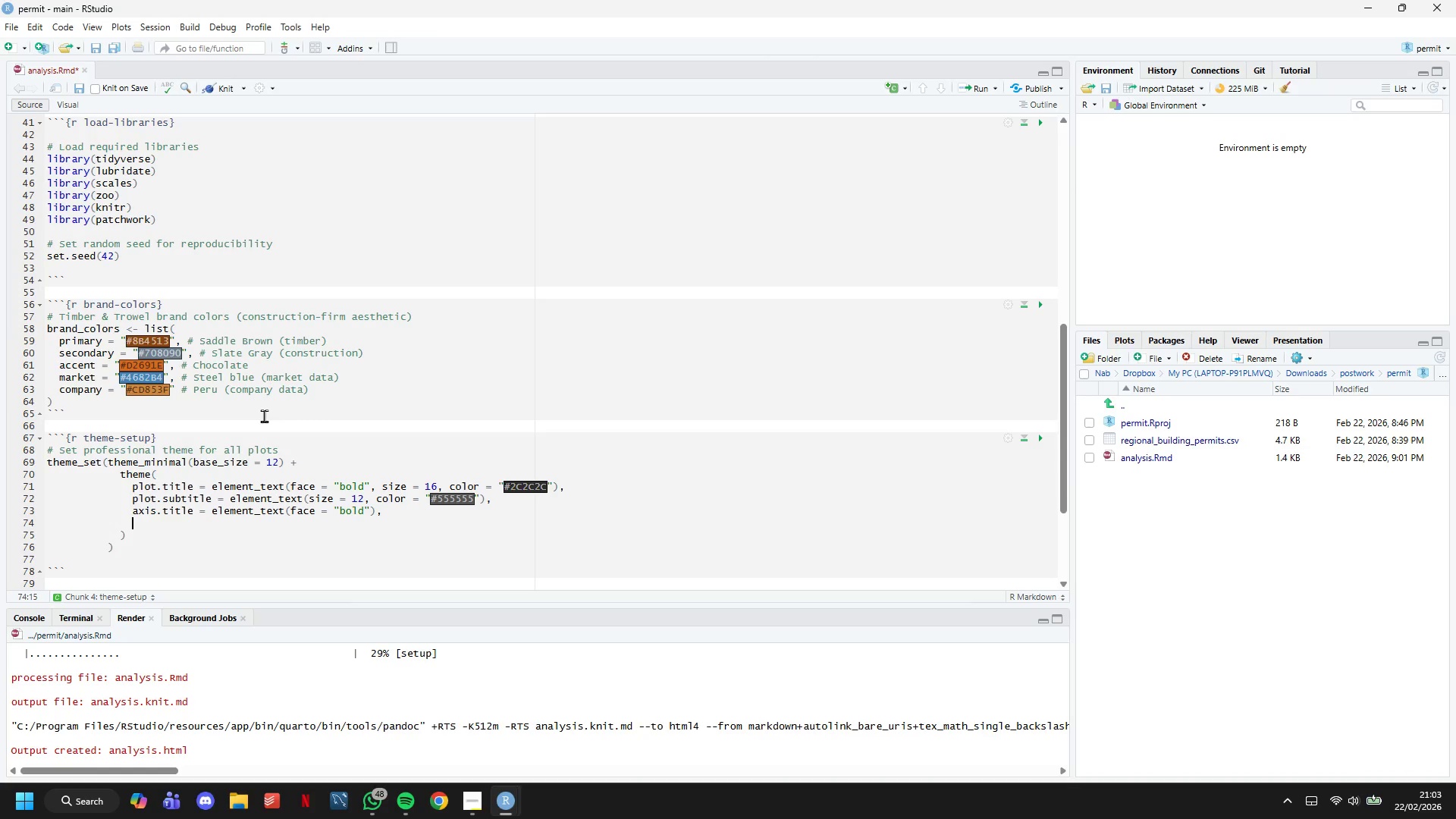 
type(panel.grid.major = element_blank()
 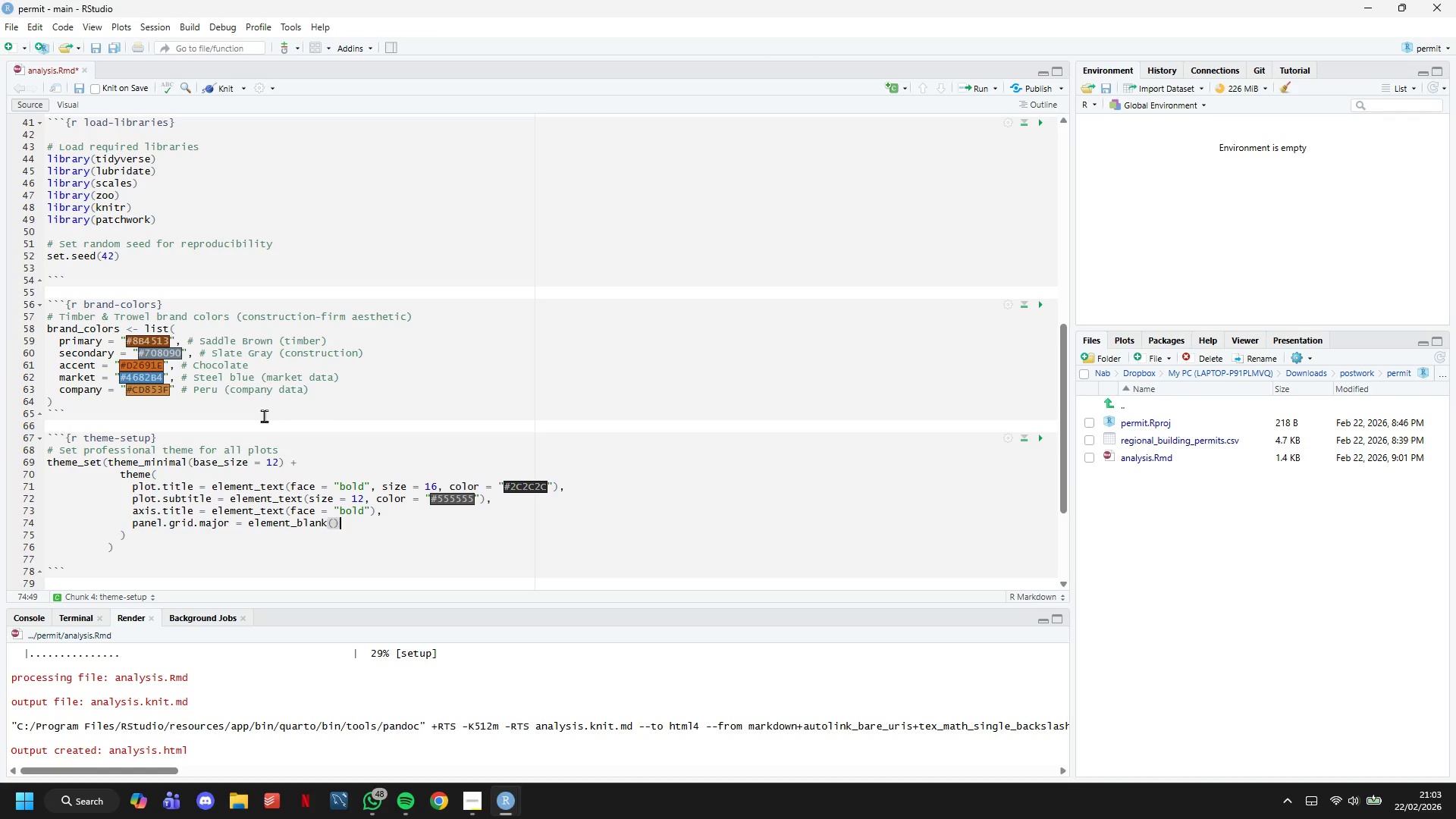 
 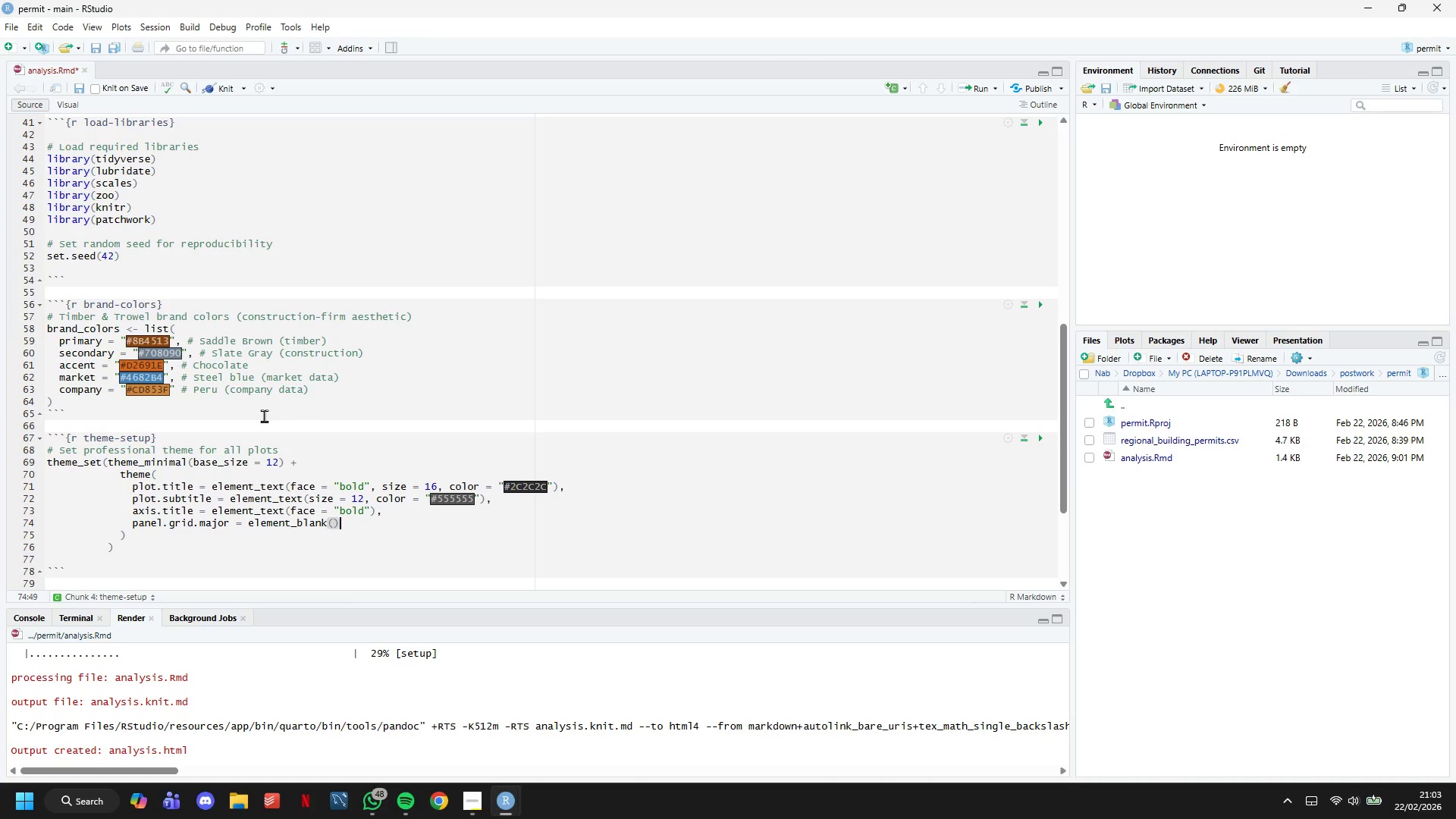 
key(ArrowRight)
 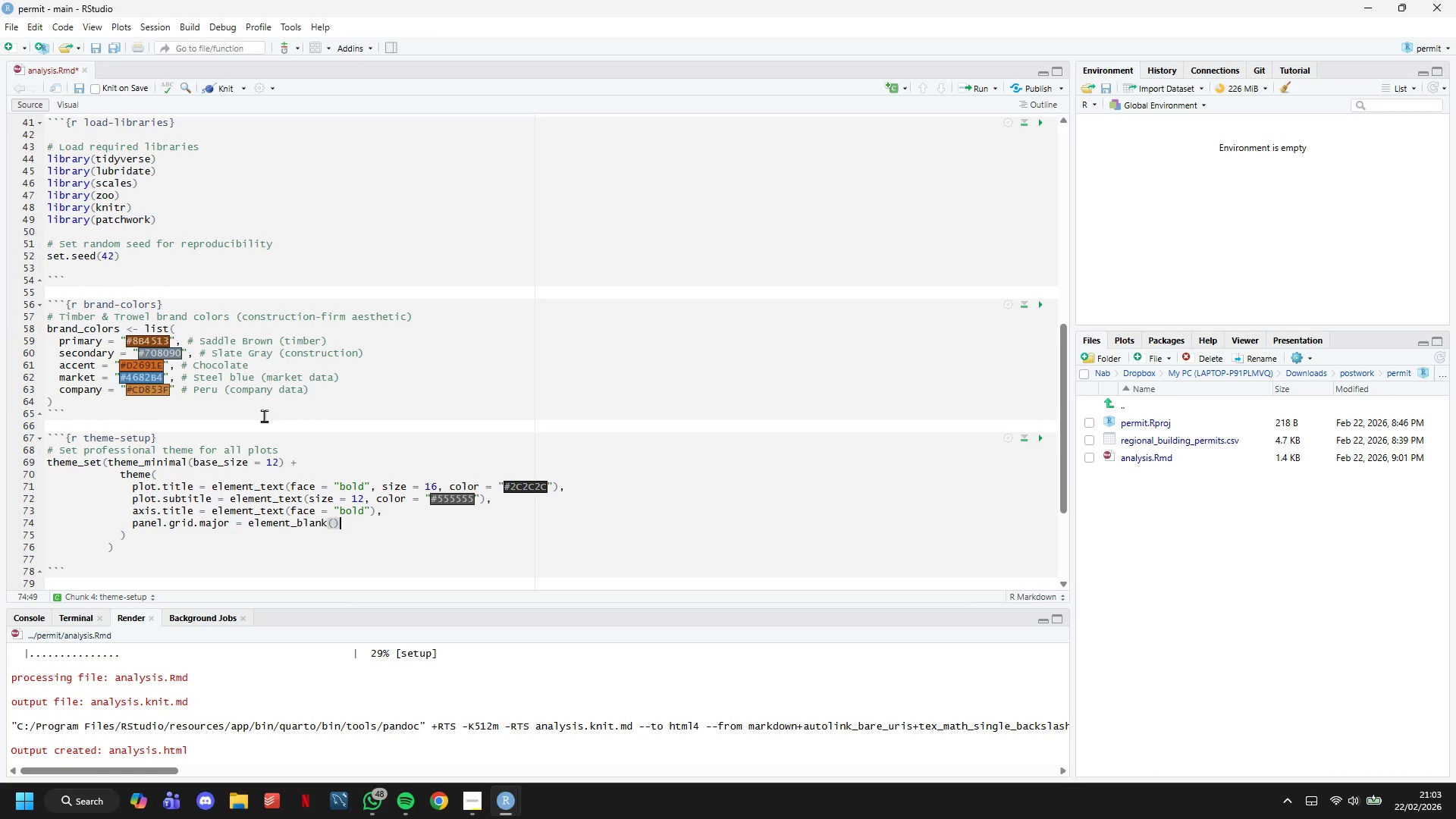 
key(Comma)
 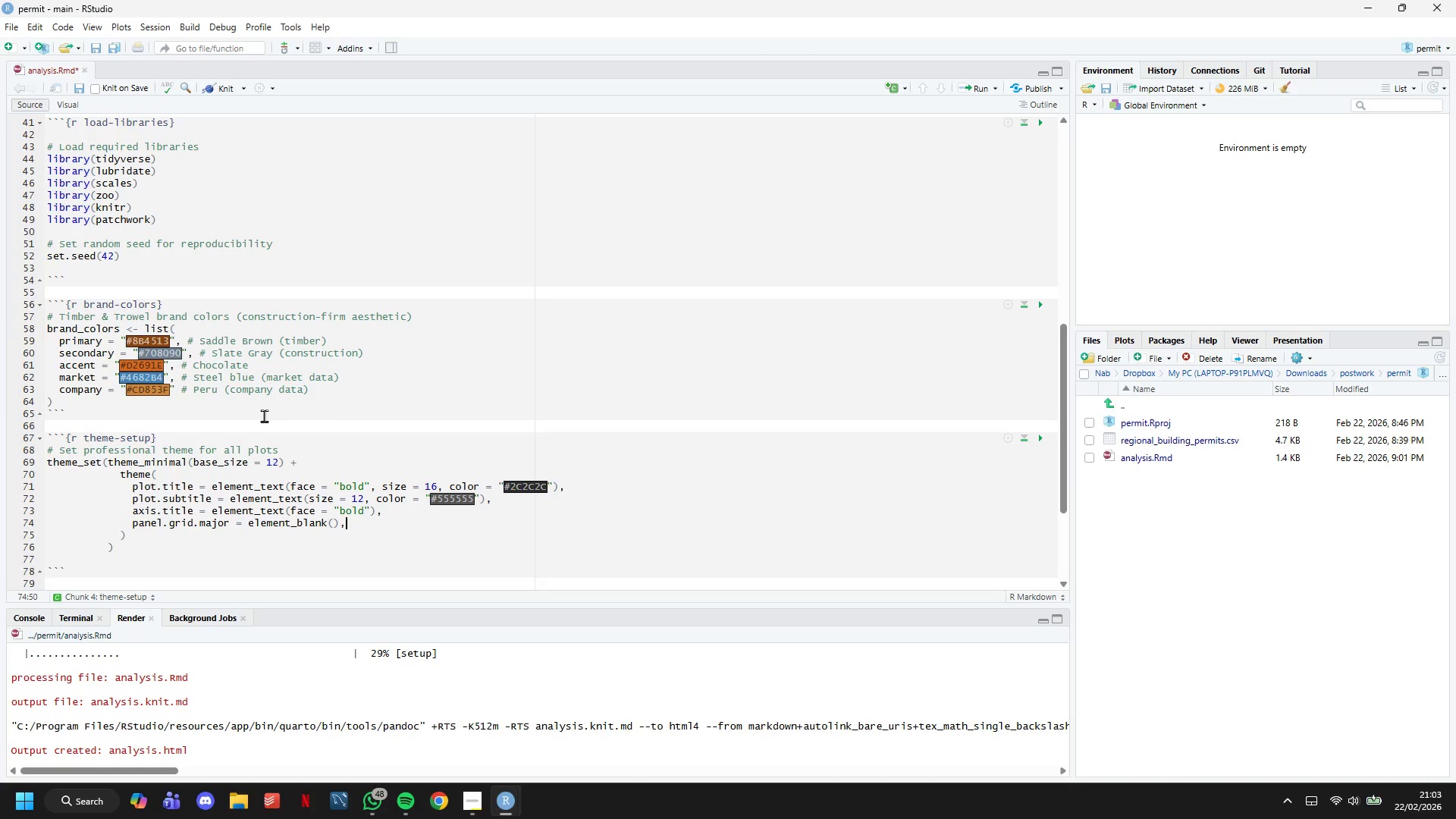 
key(Enter)
 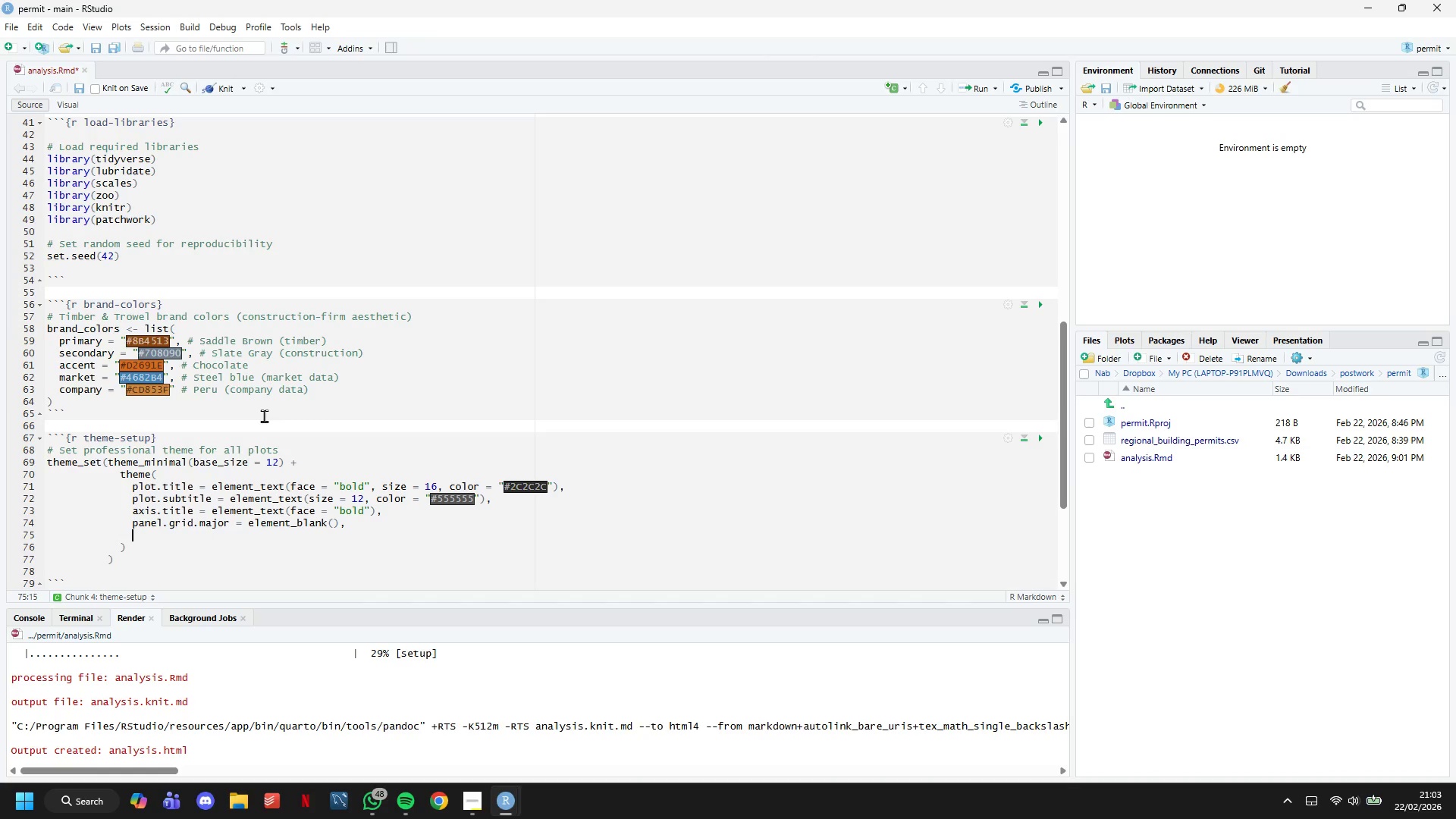 
key(ArrowUp)
 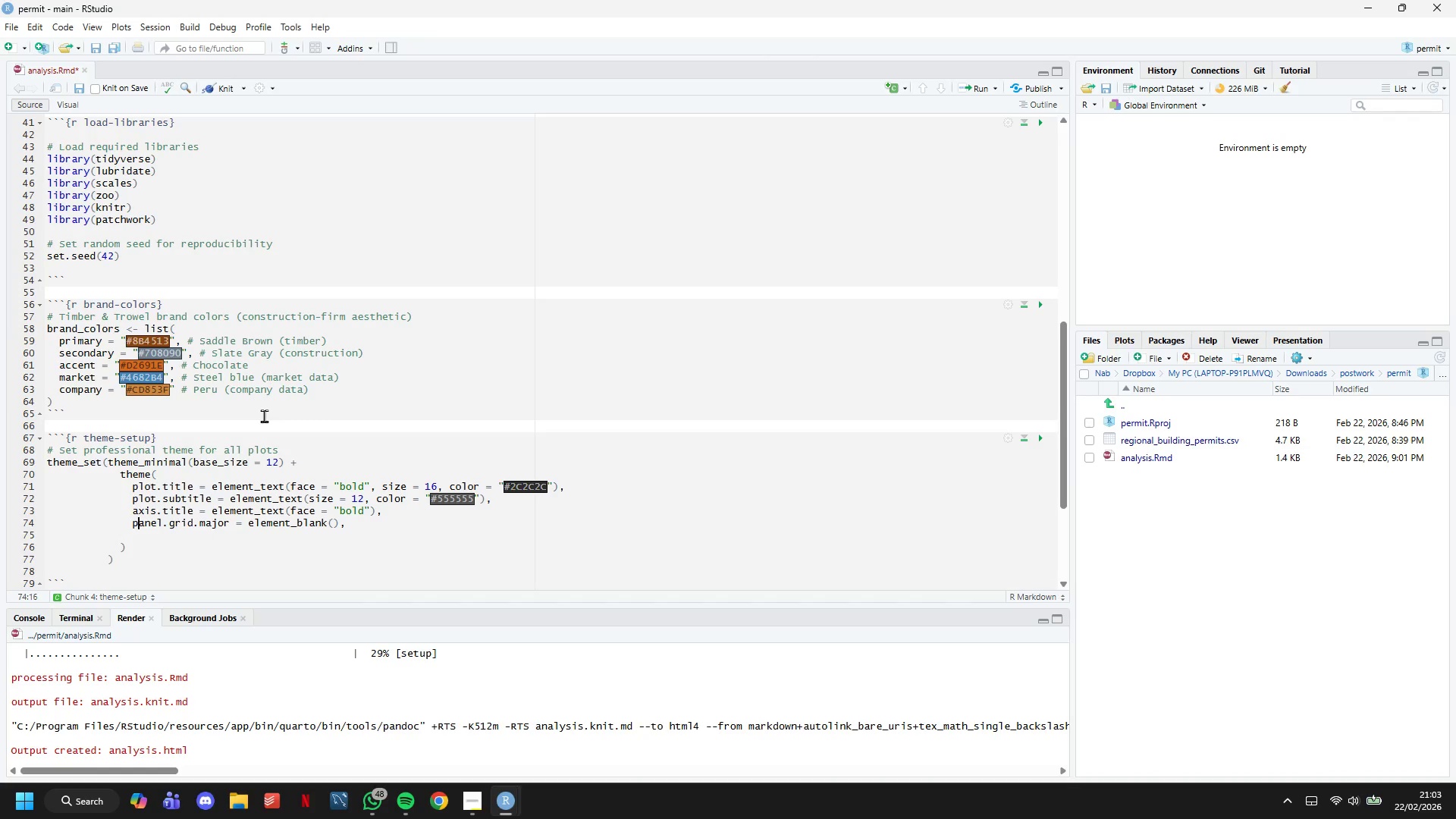 
hold_key(key=ArrowRight, duration=0.84)
 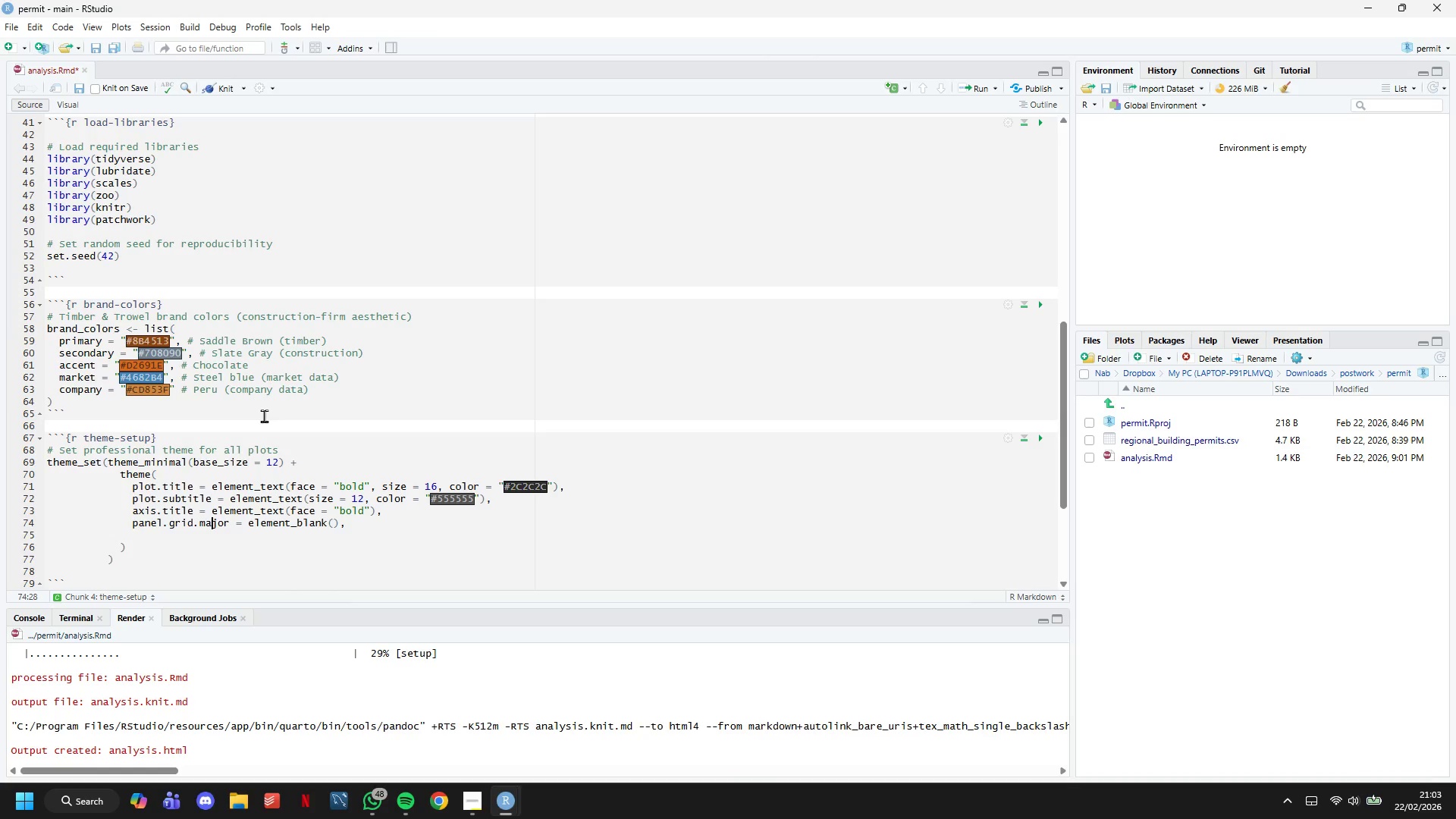 
key(ArrowRight)
 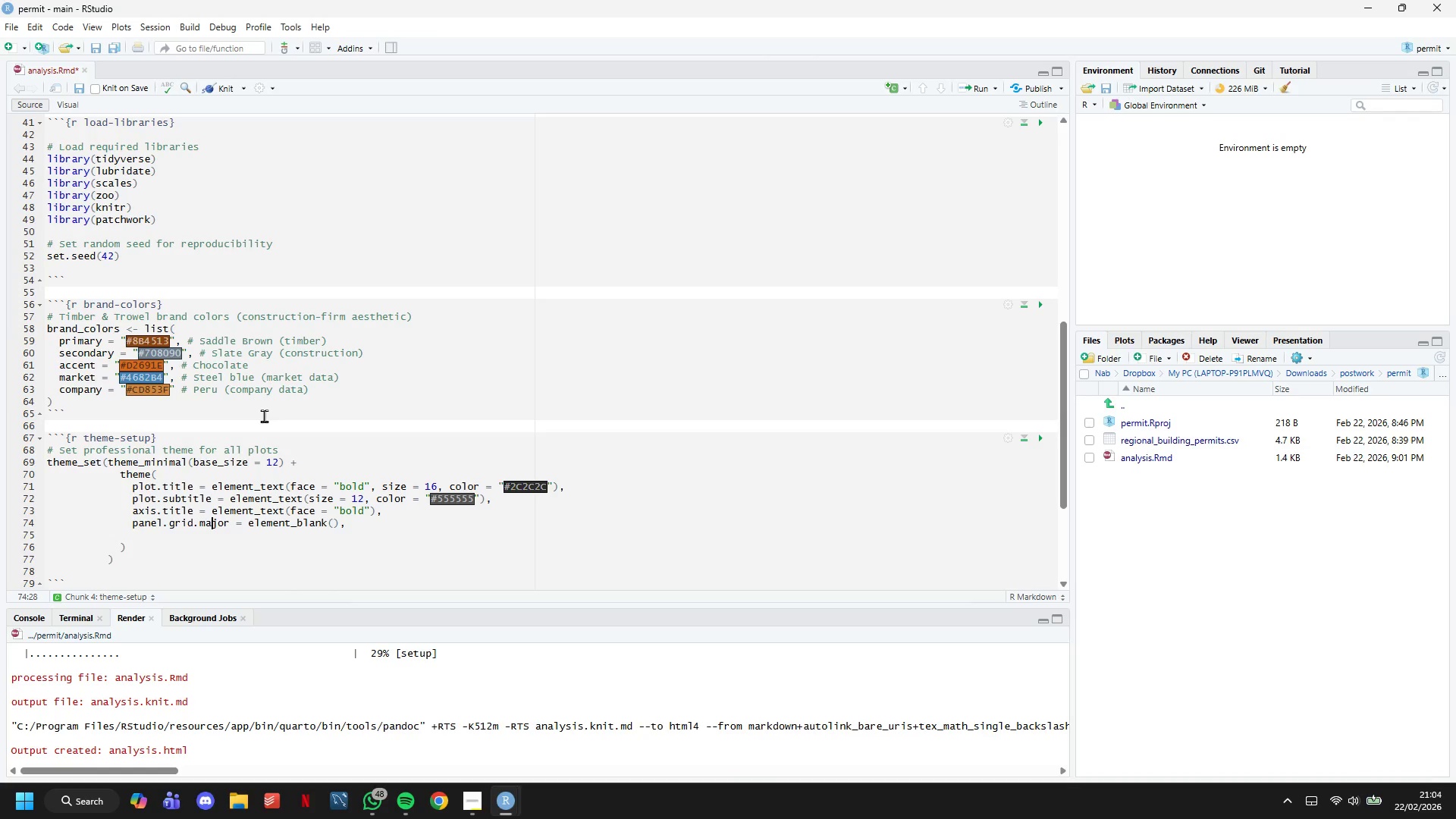 
key(ArrowRight)
 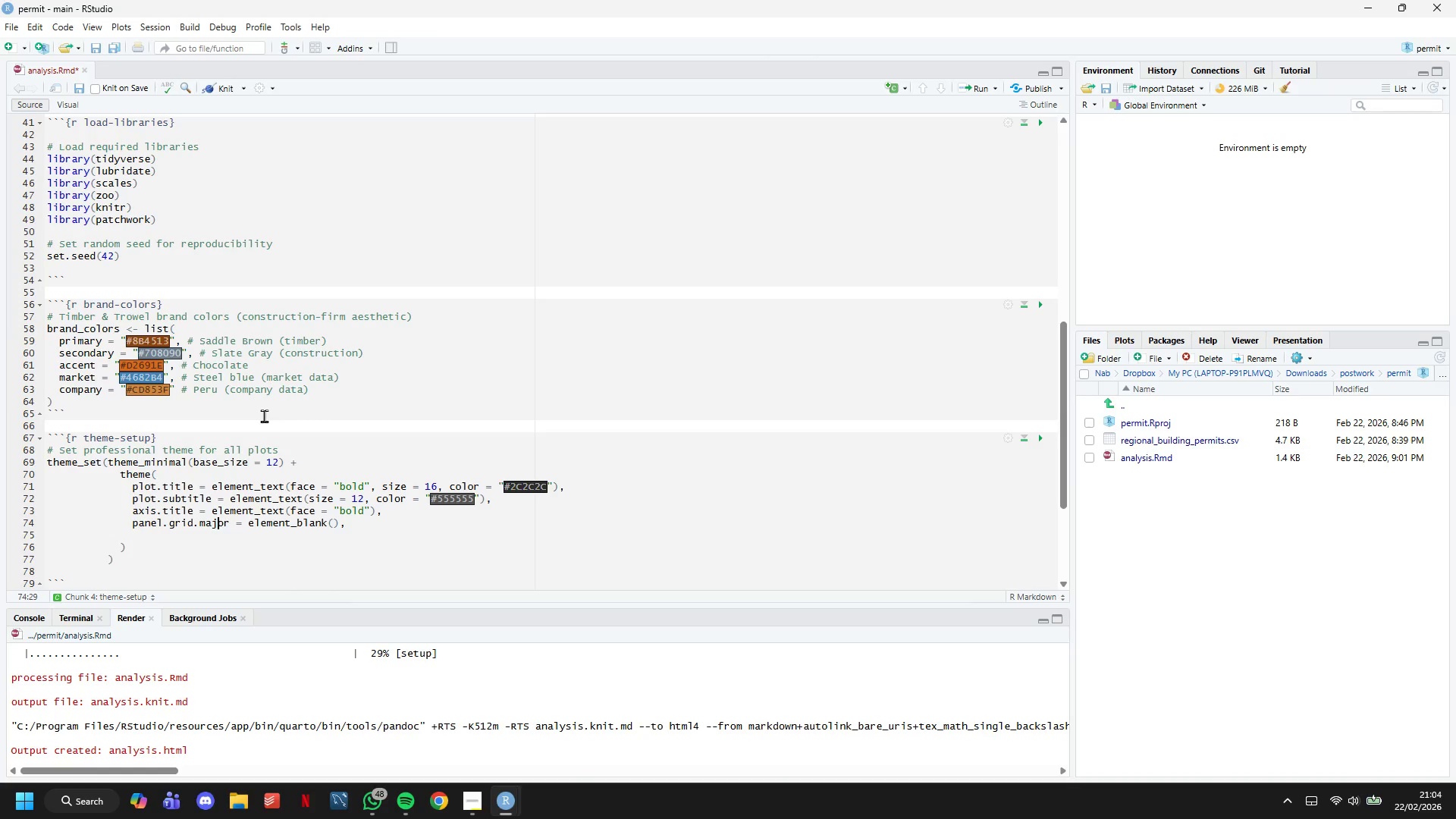 
key(ArrowRight)
 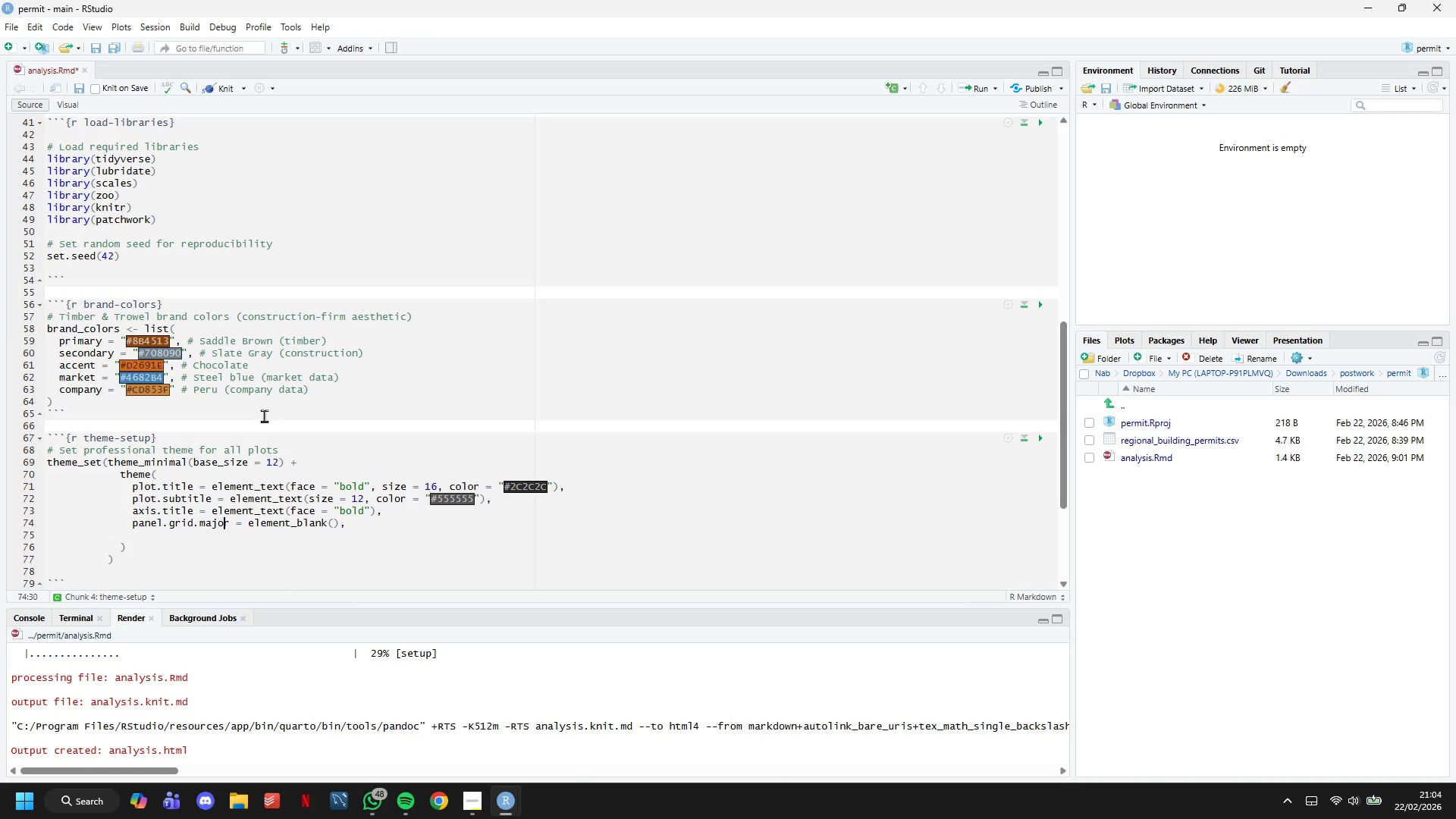 
key(Backspace)
key(Backspace)
key(Backspace)
type(inor)
 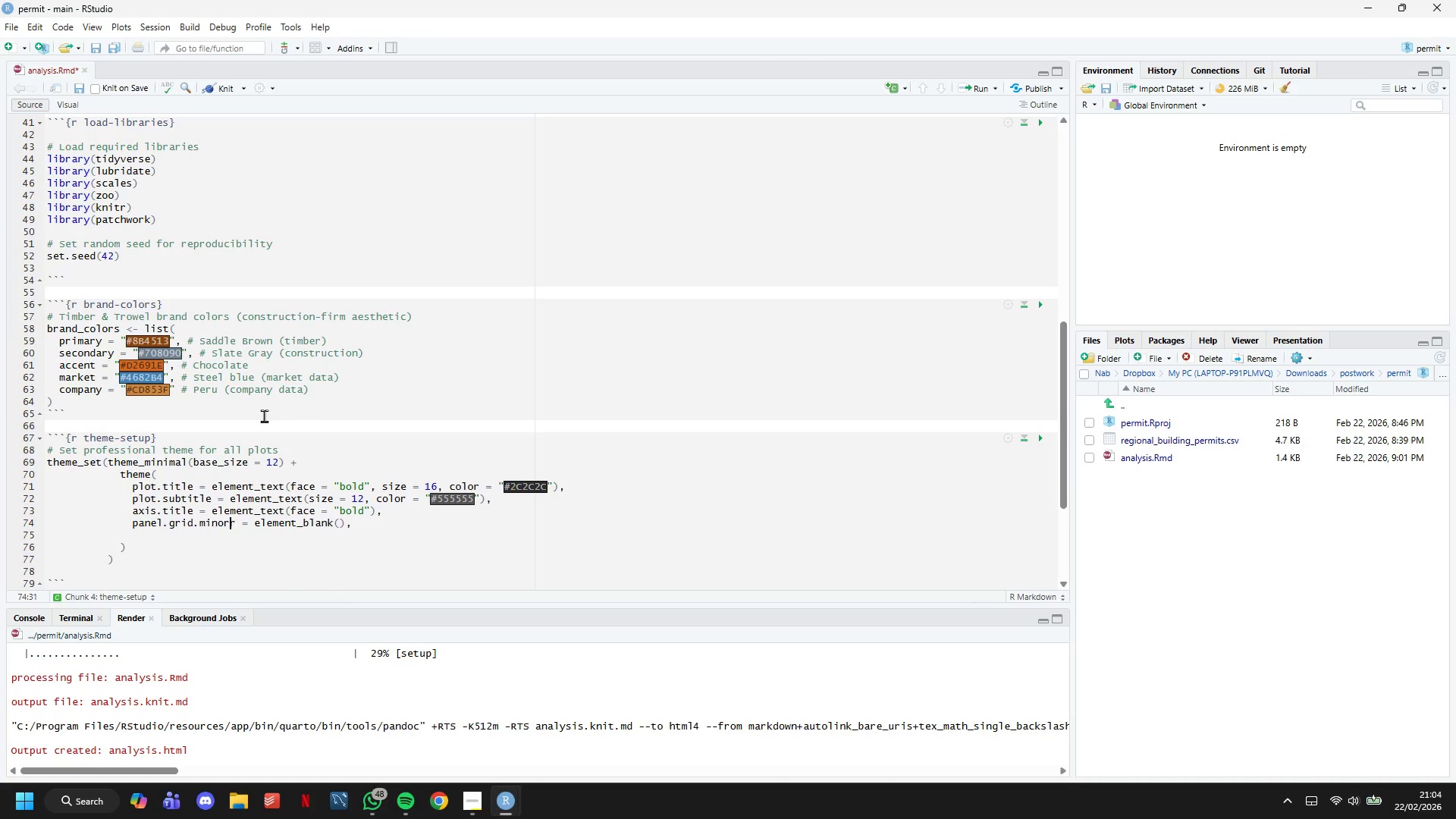 
key(ArrowDown)
 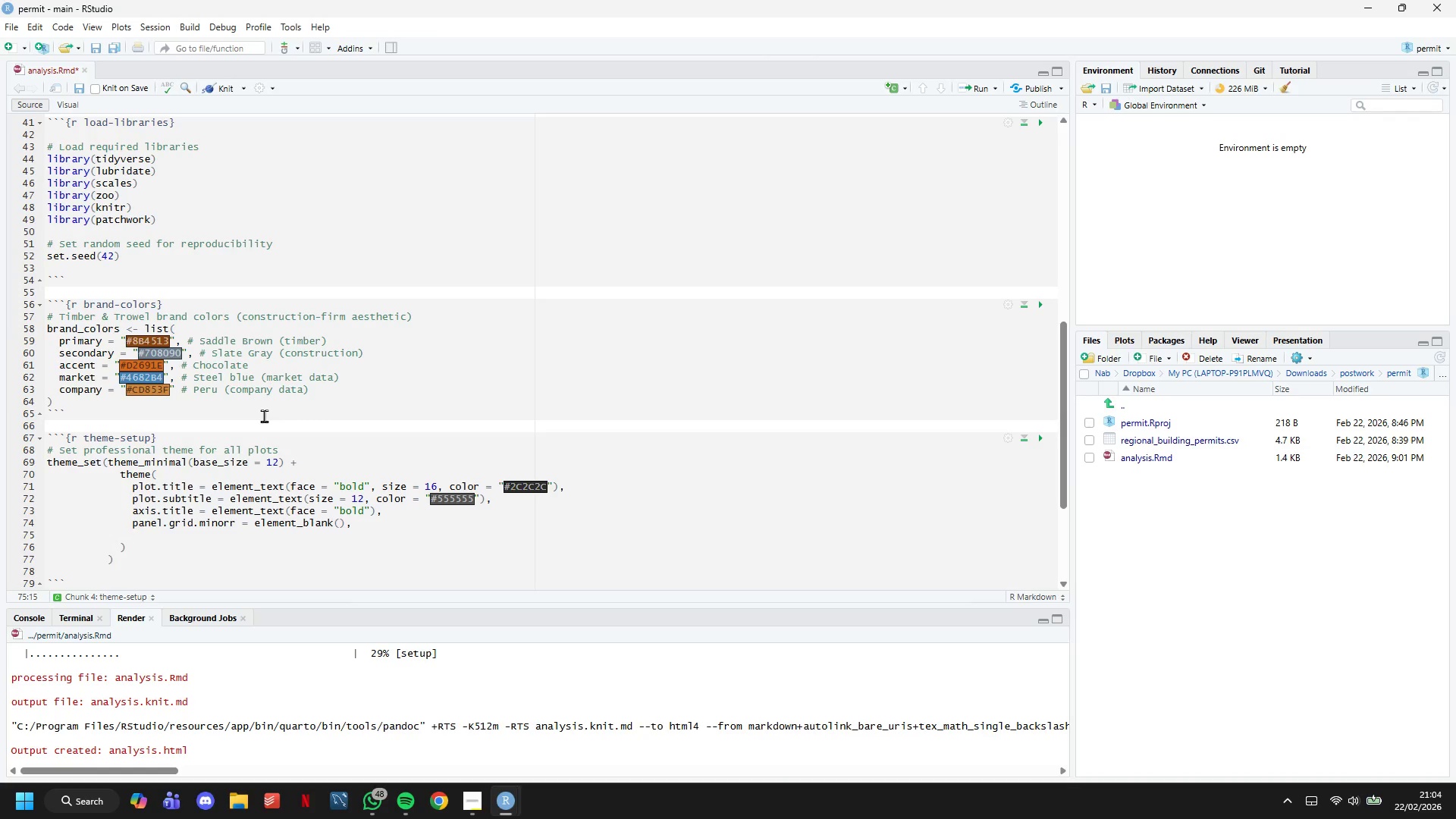 
type(panel.grid.maj)
key(Backspace)
type(jpr)
 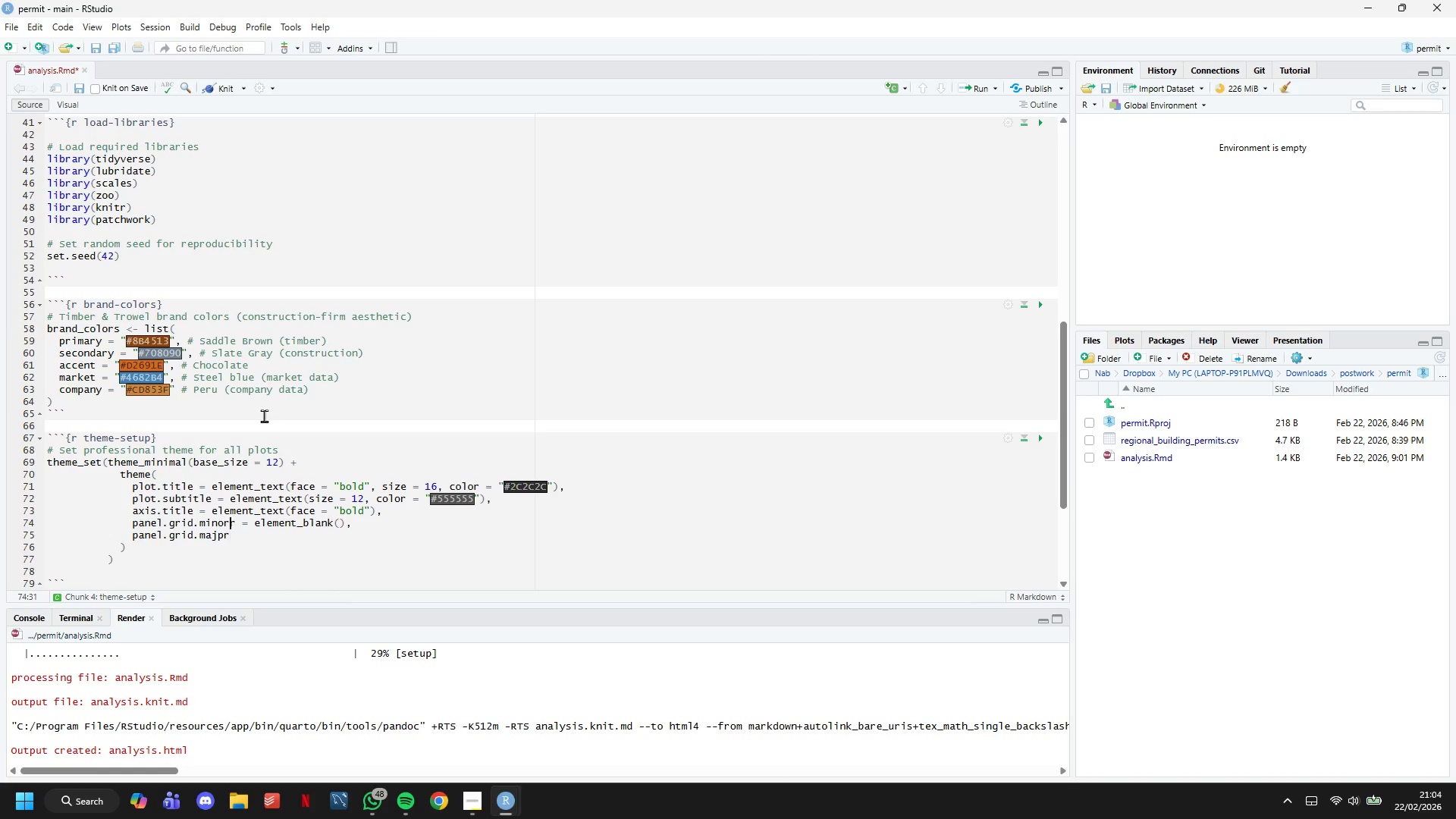 
key(ArrowUp)
 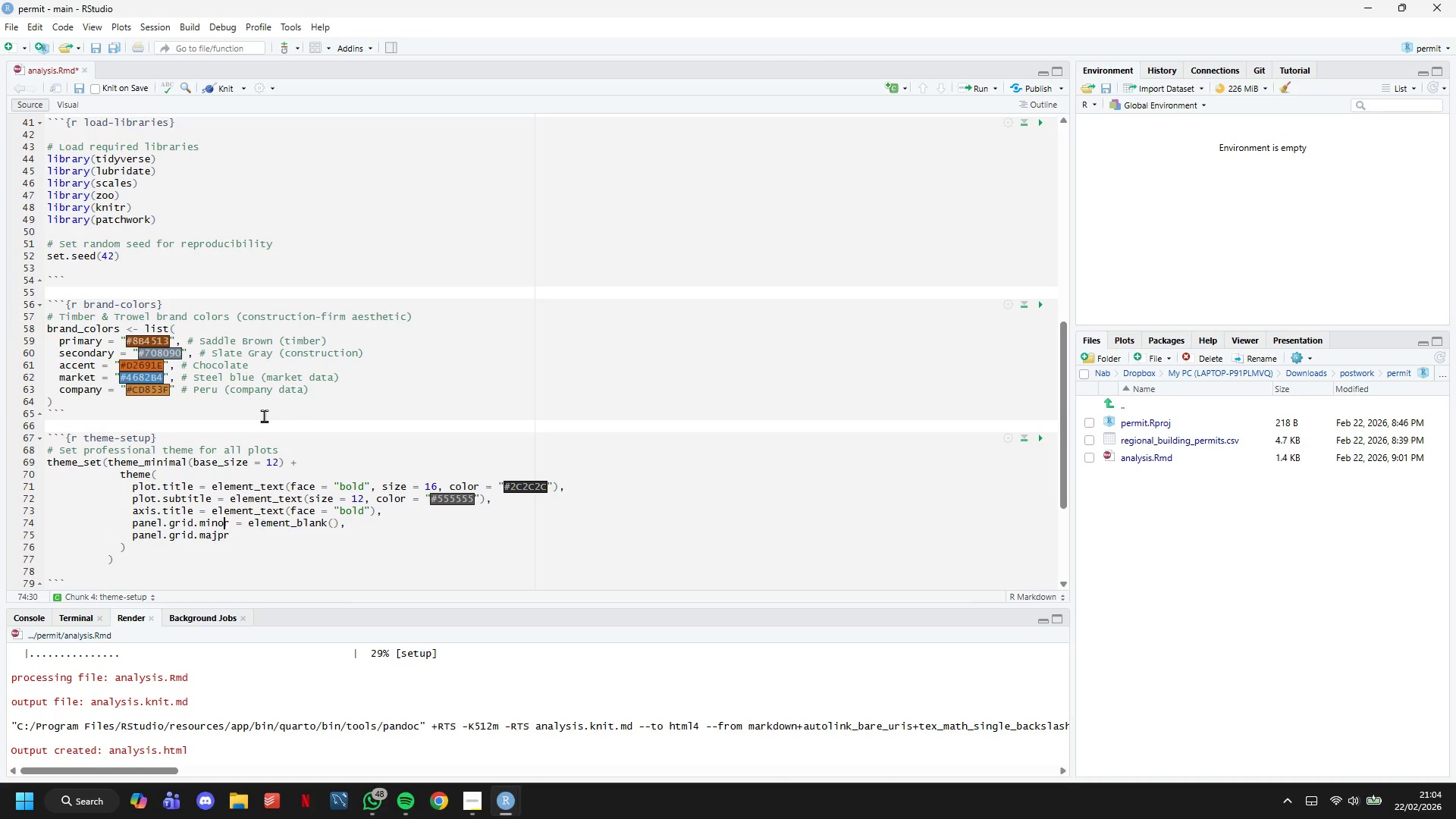 
key(Backspace)
 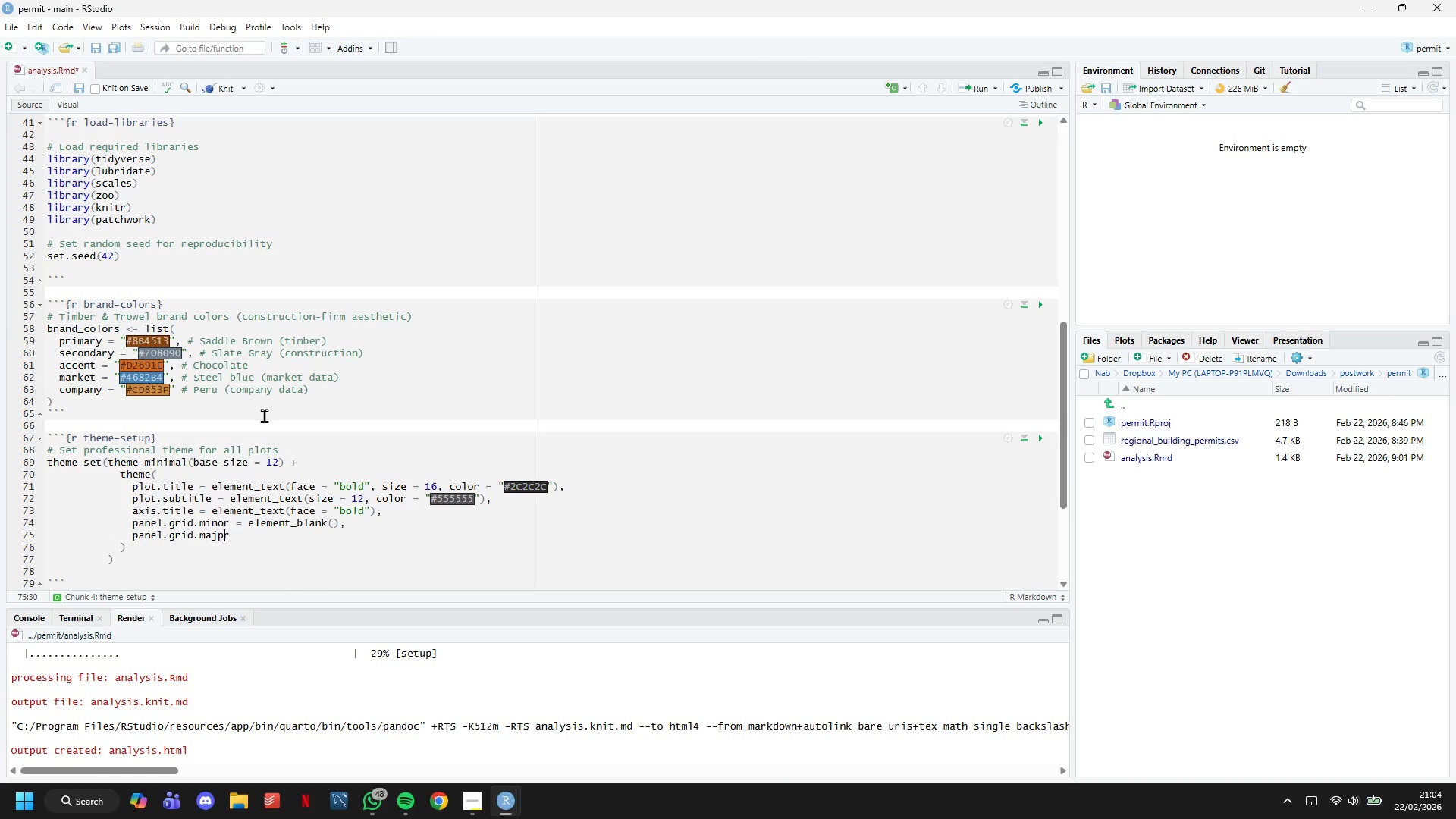 
key(ArrowDown)
 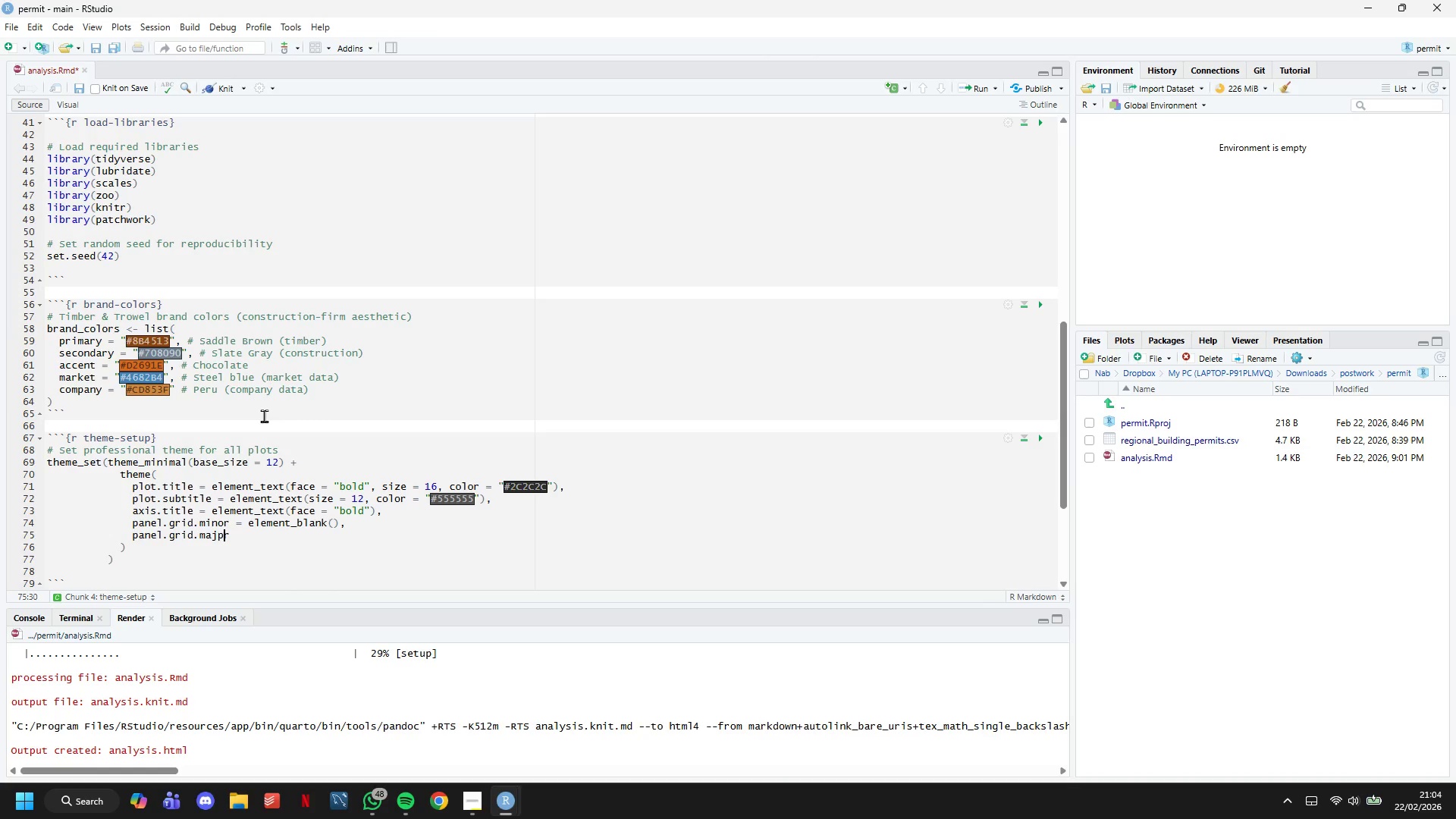 
key(Backspace)
 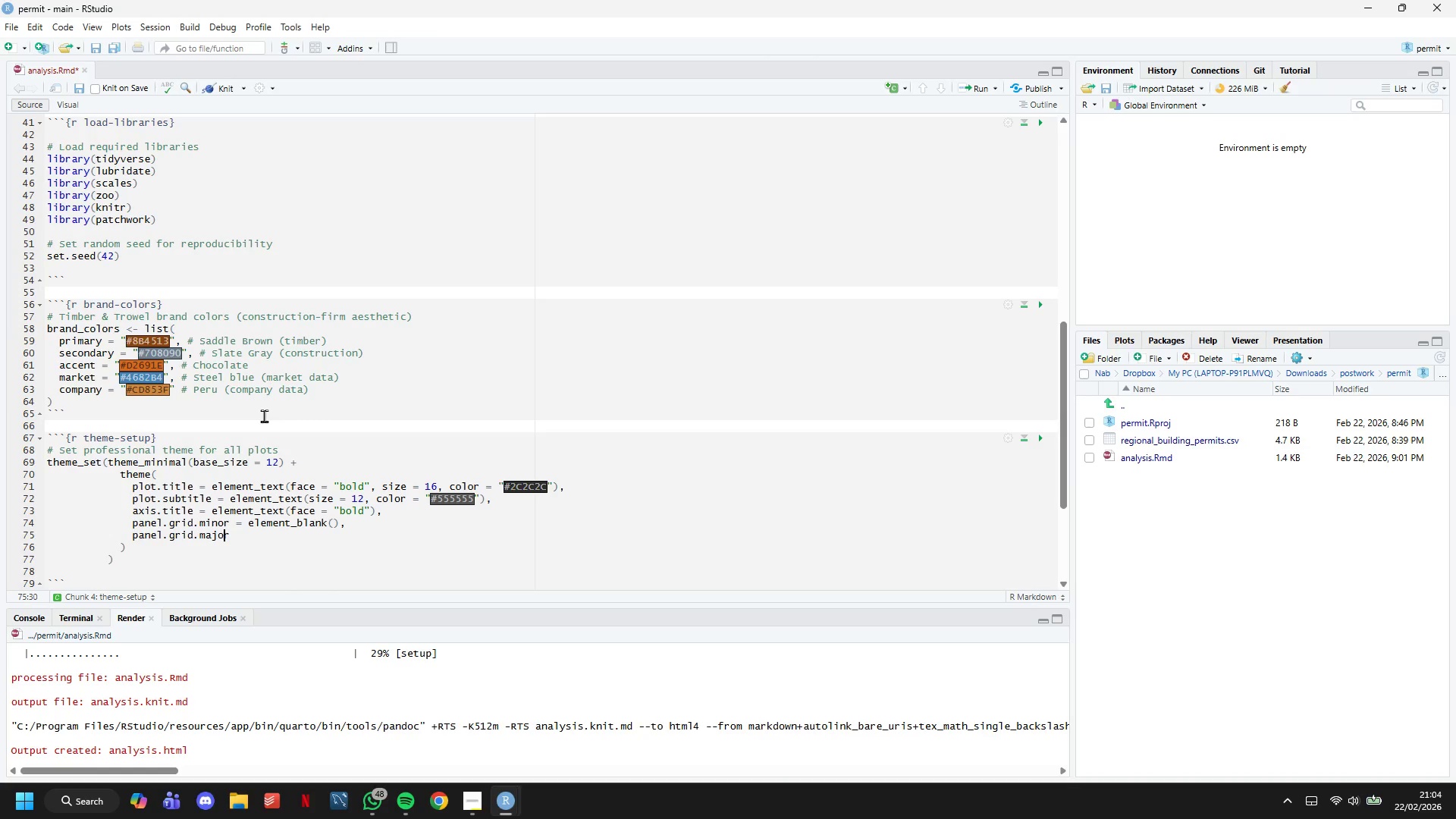 
key(O)
 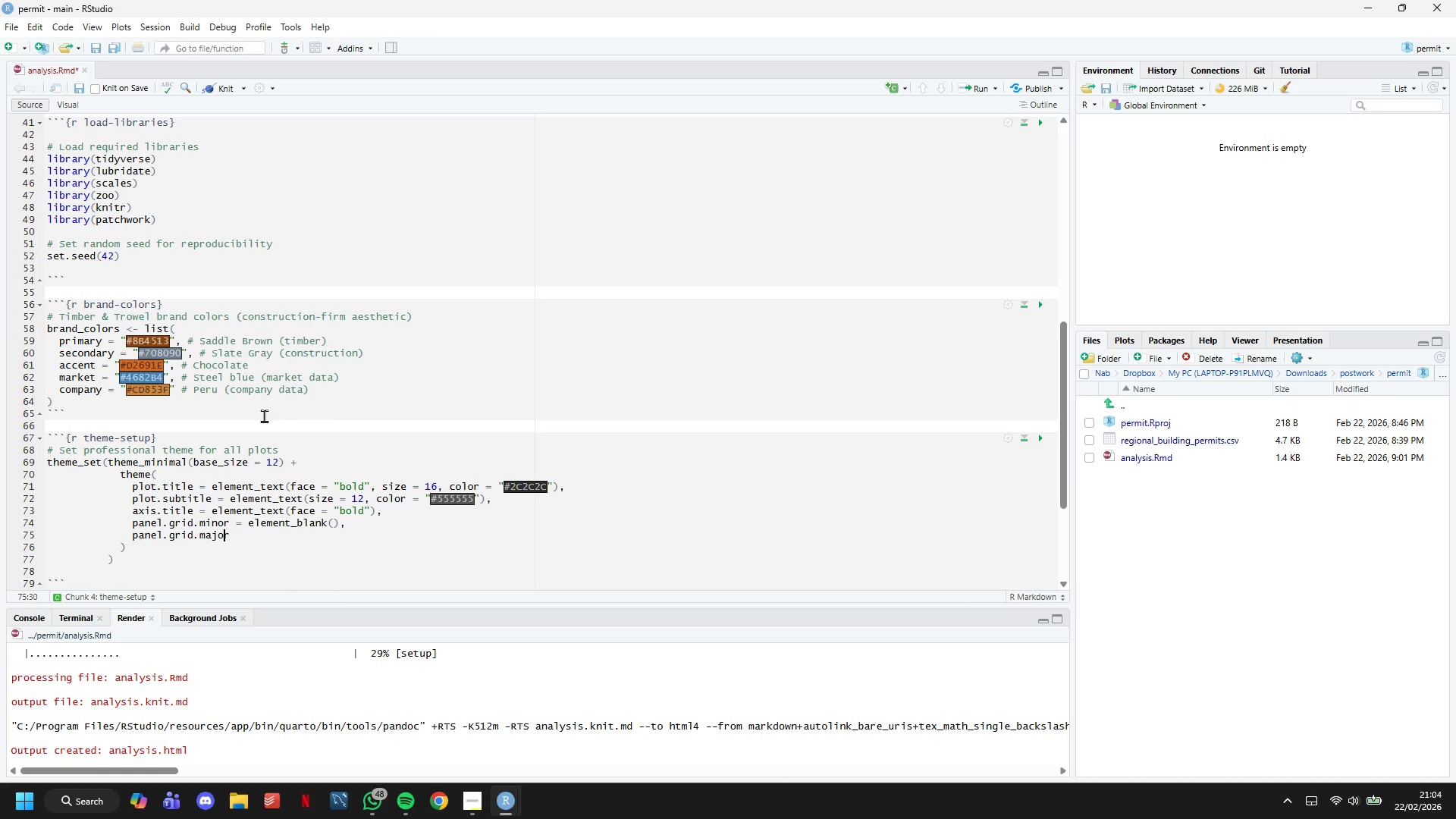 
key(ArrowRight)
 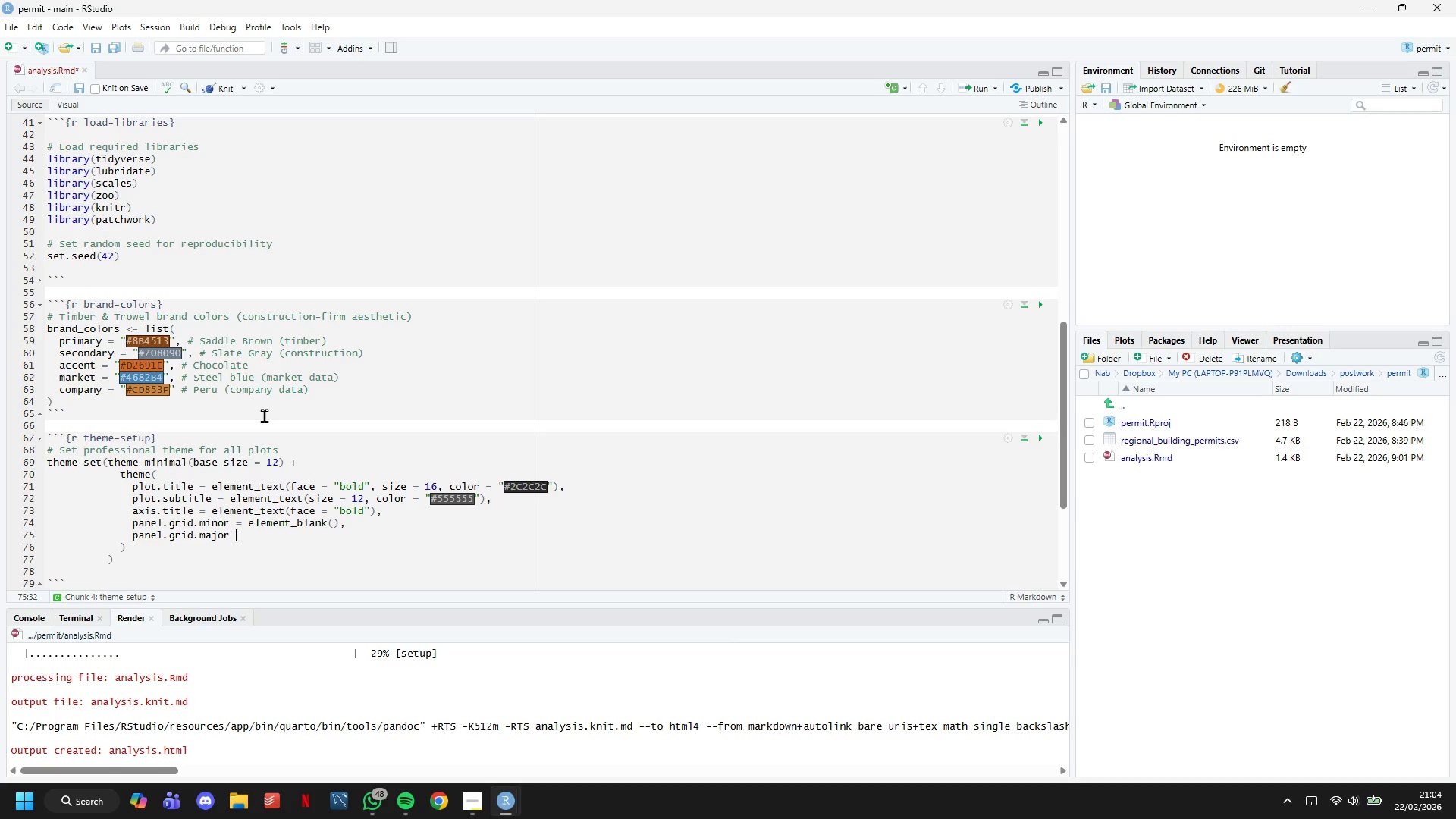 
type( = element_line(color = "#E8E8E)
key(Backspace)
type(E8)
 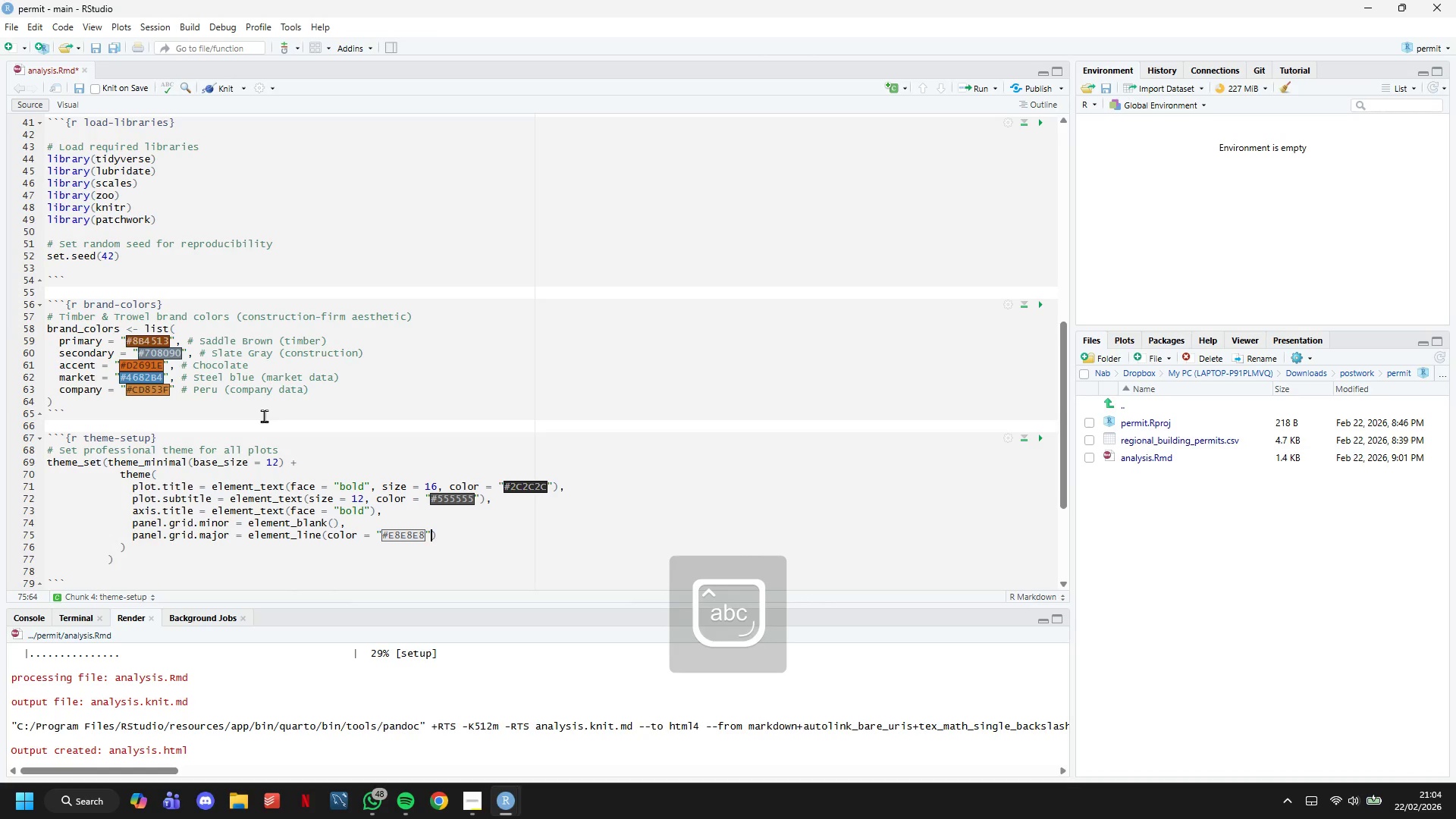 
 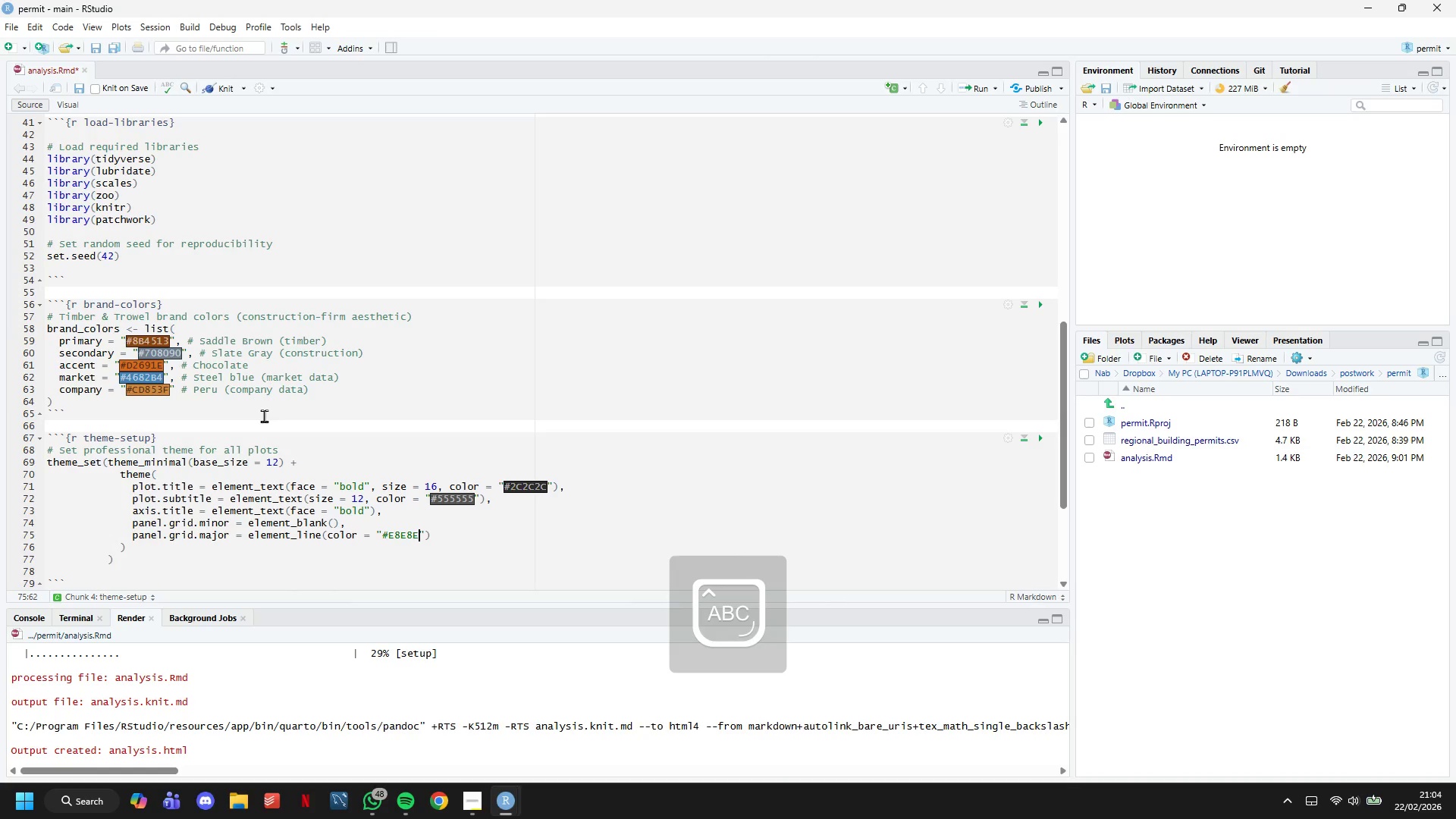 
key(ArrowRight)
 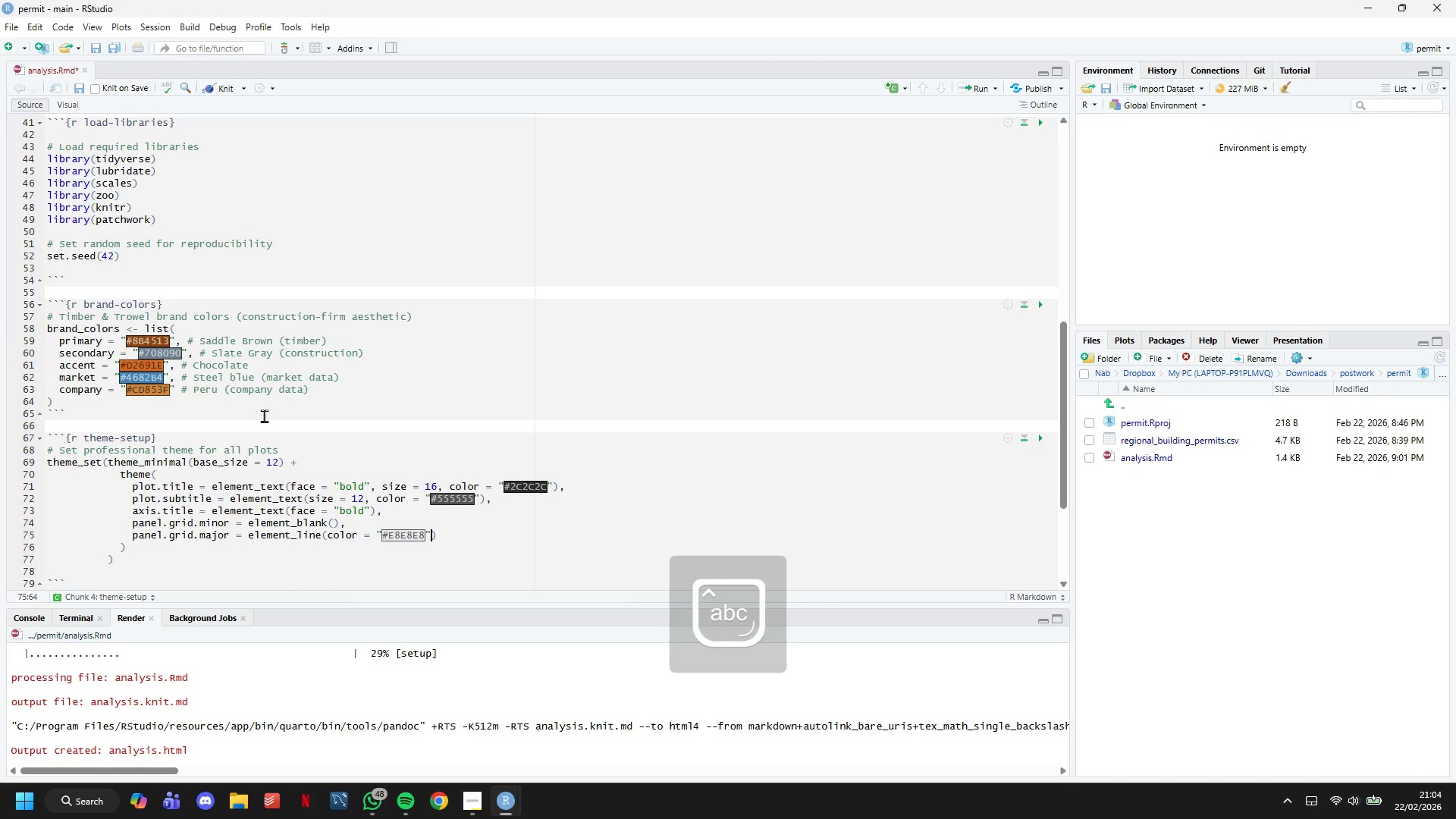 
type(, size = 0.3)
 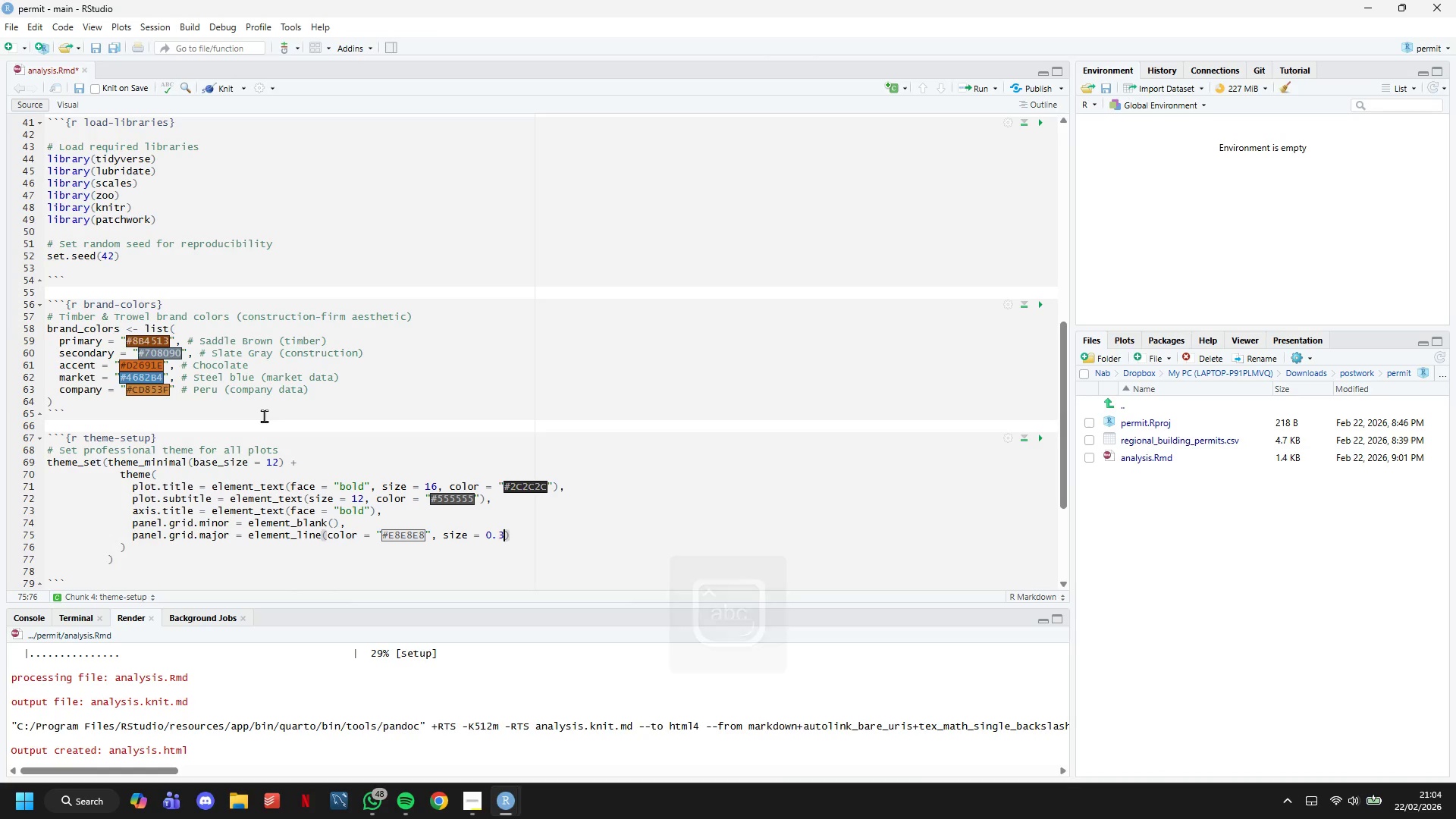 
key(ArrowRight)
 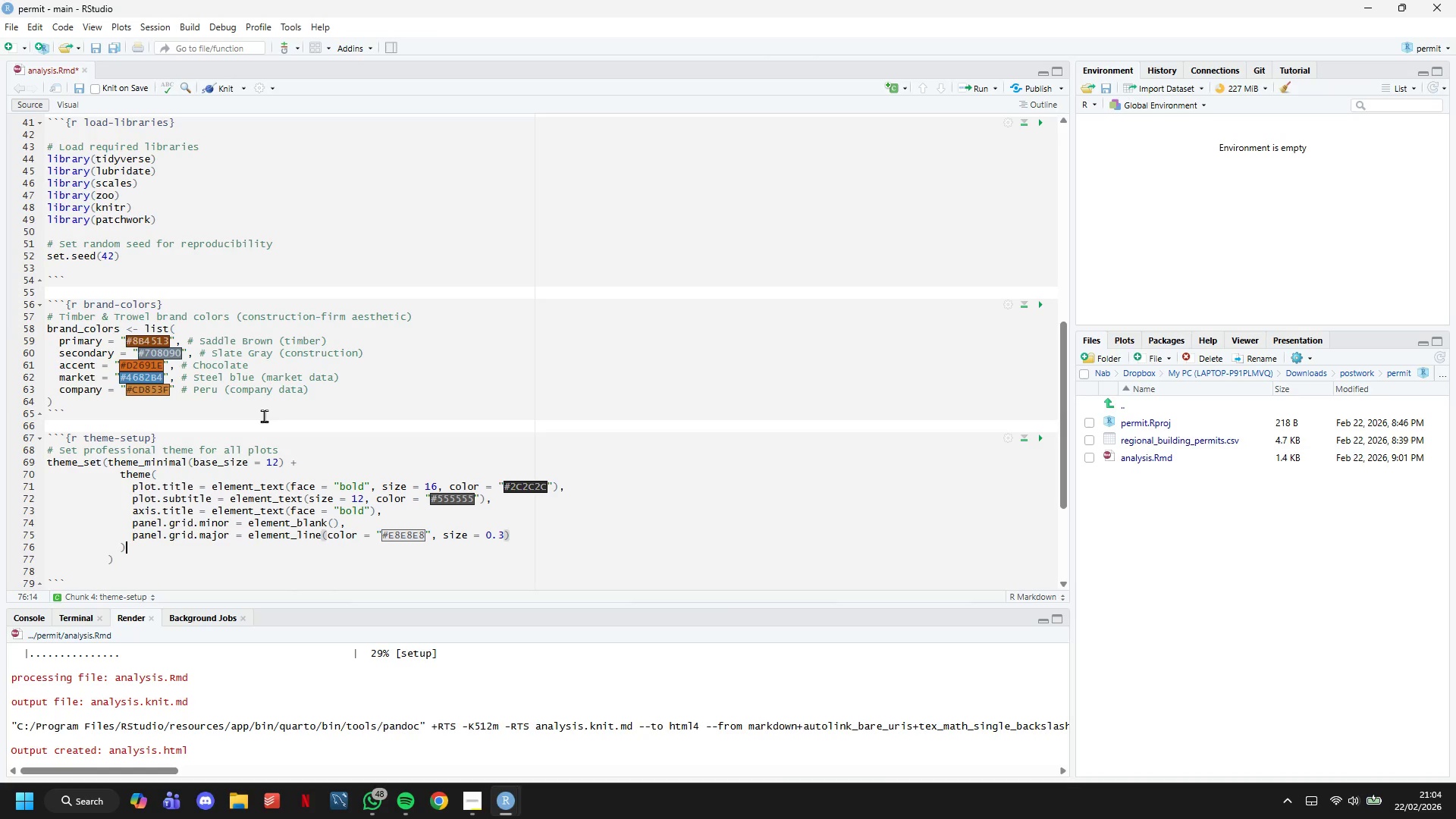 
key(ArrowDown)
 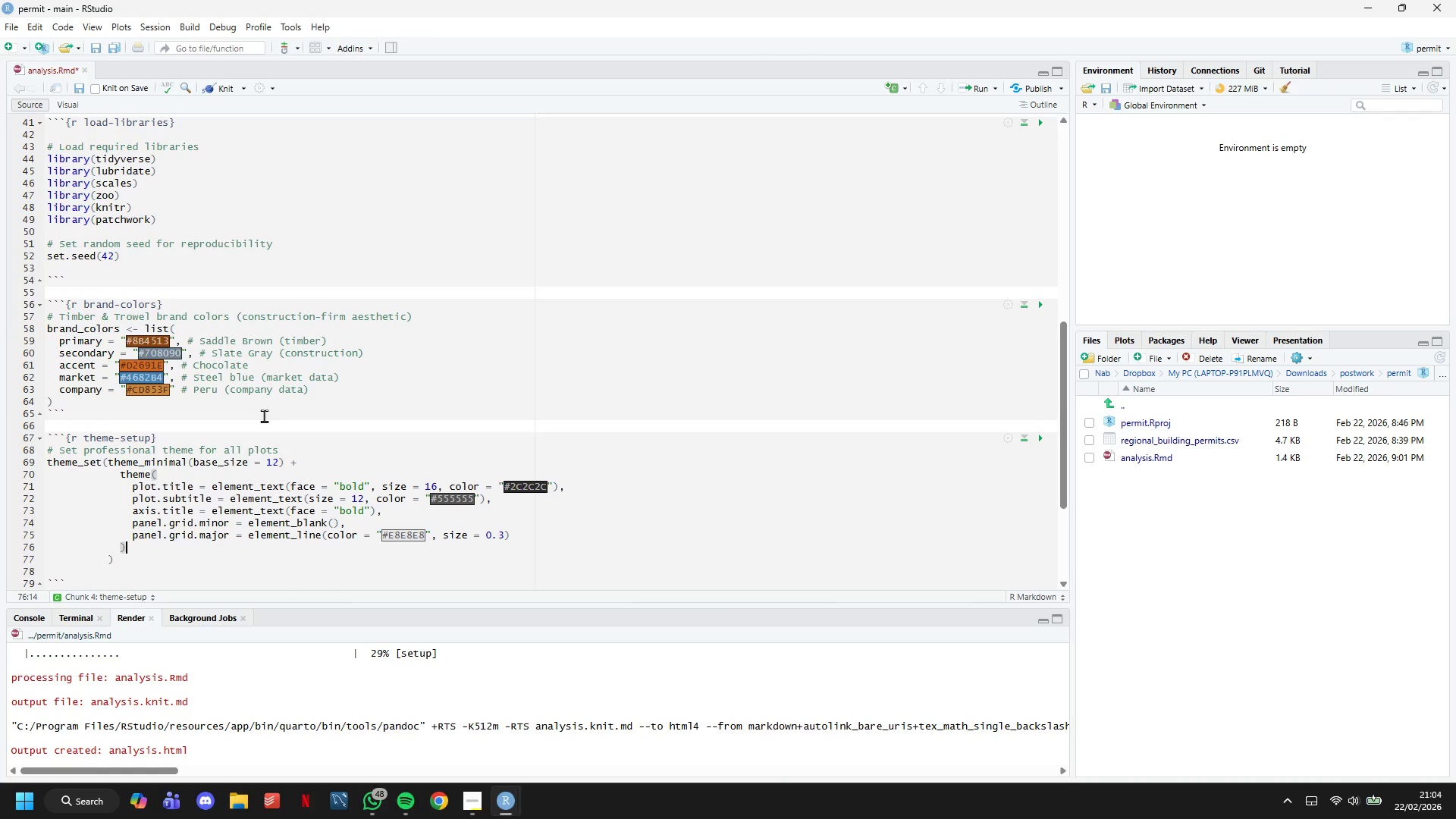 
key(ArrowDown)
 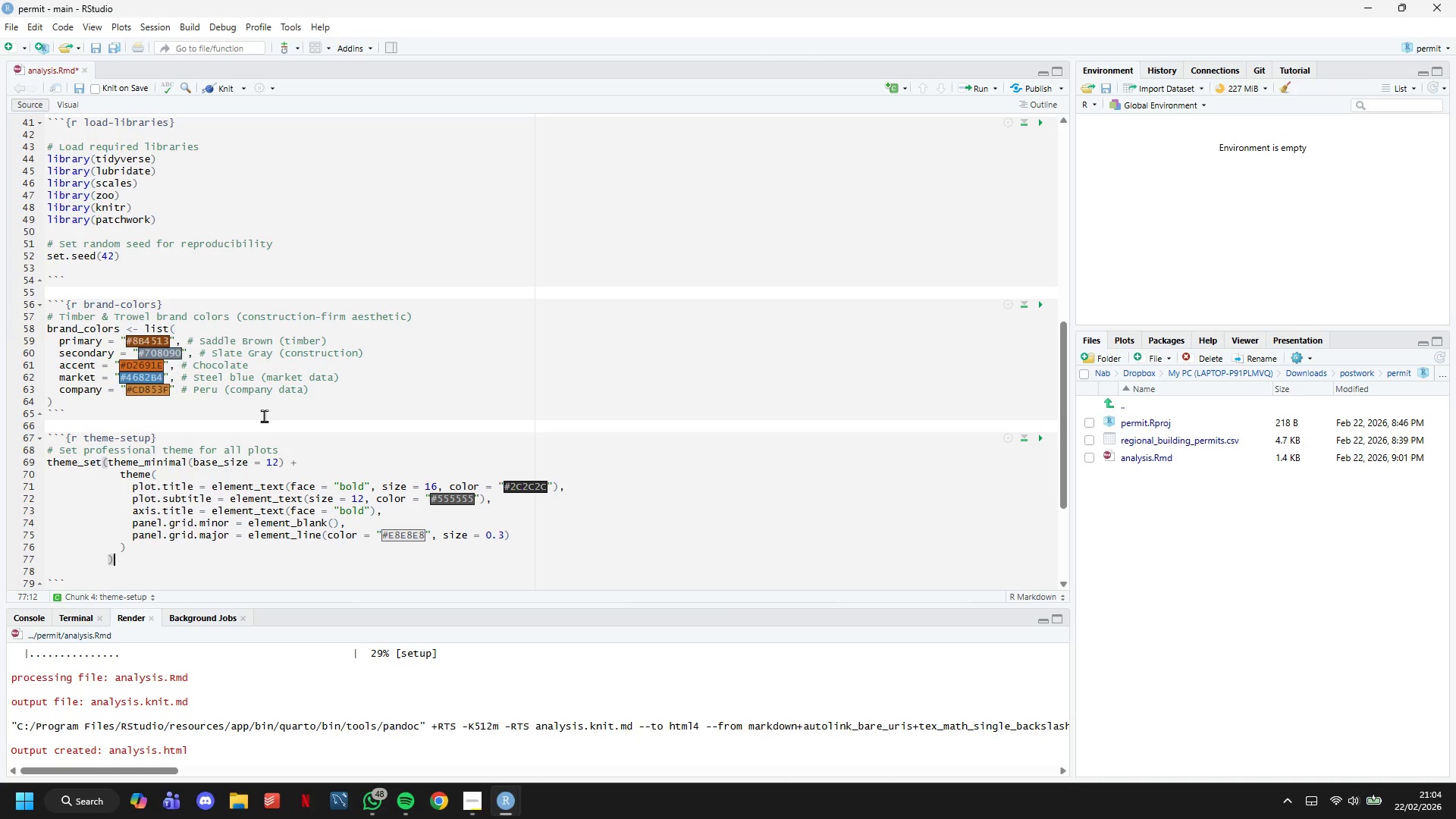 
key(ArrowLeft)
 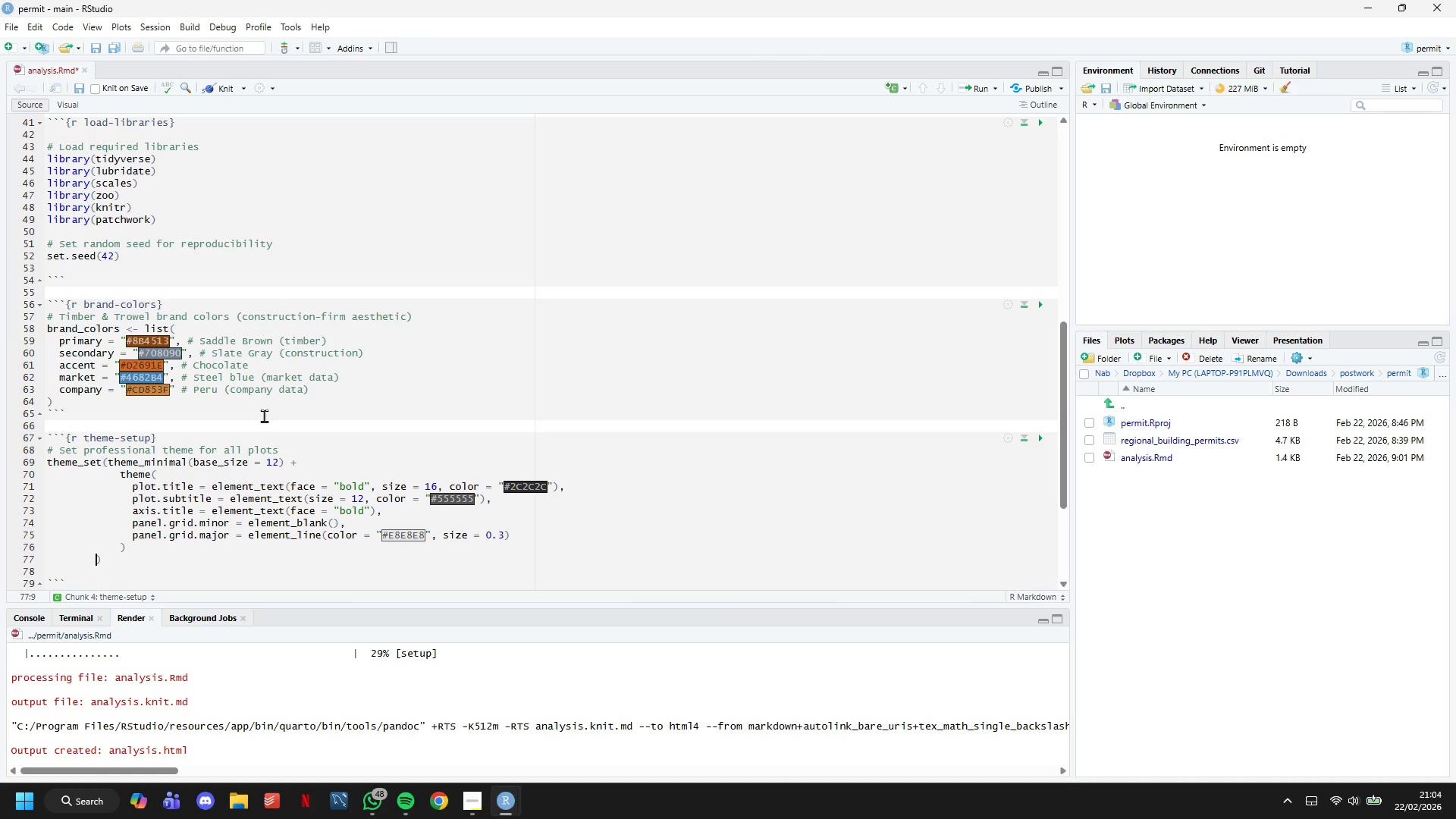 
key(Backspace)
 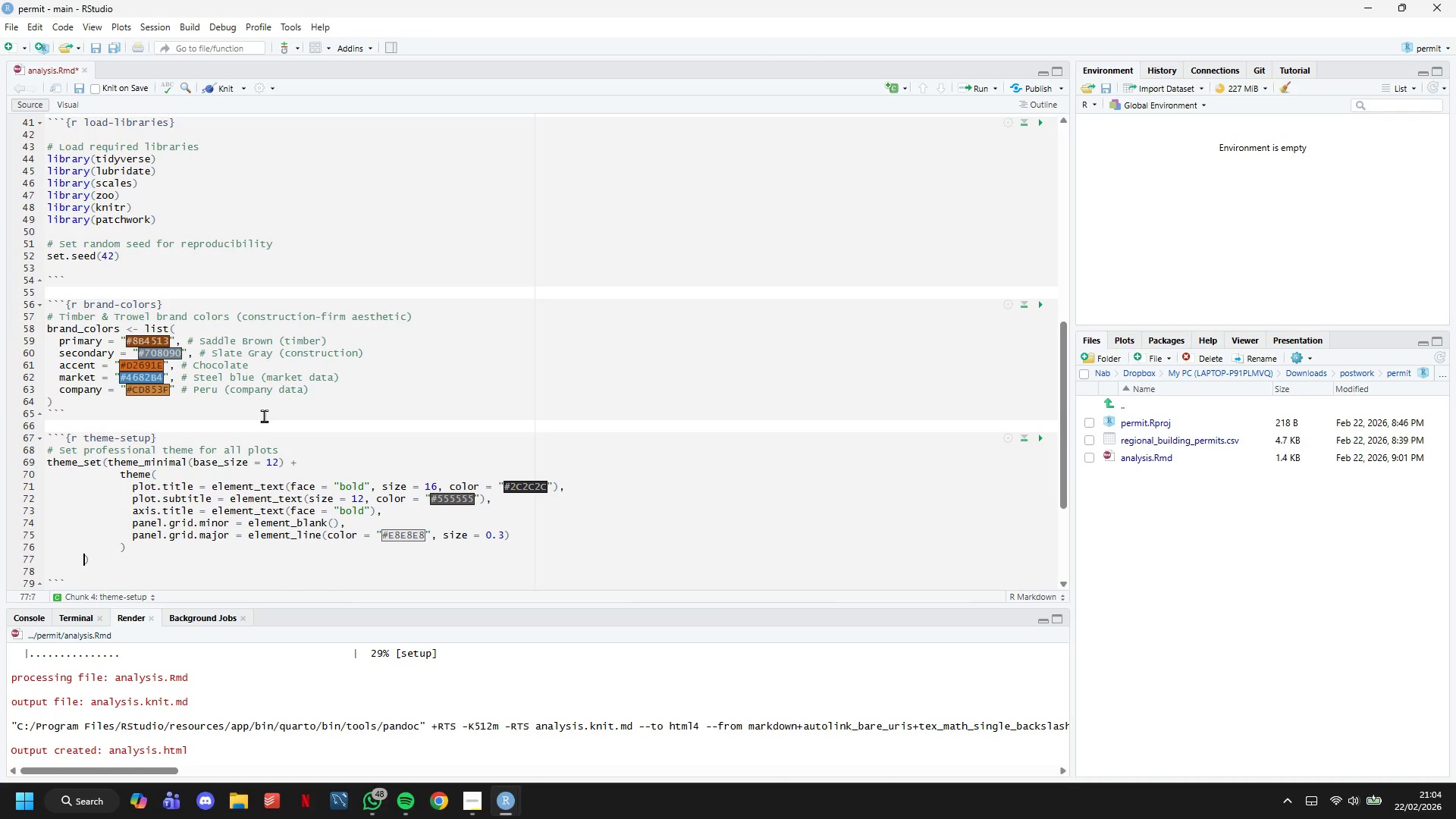 
key(Backspace)
 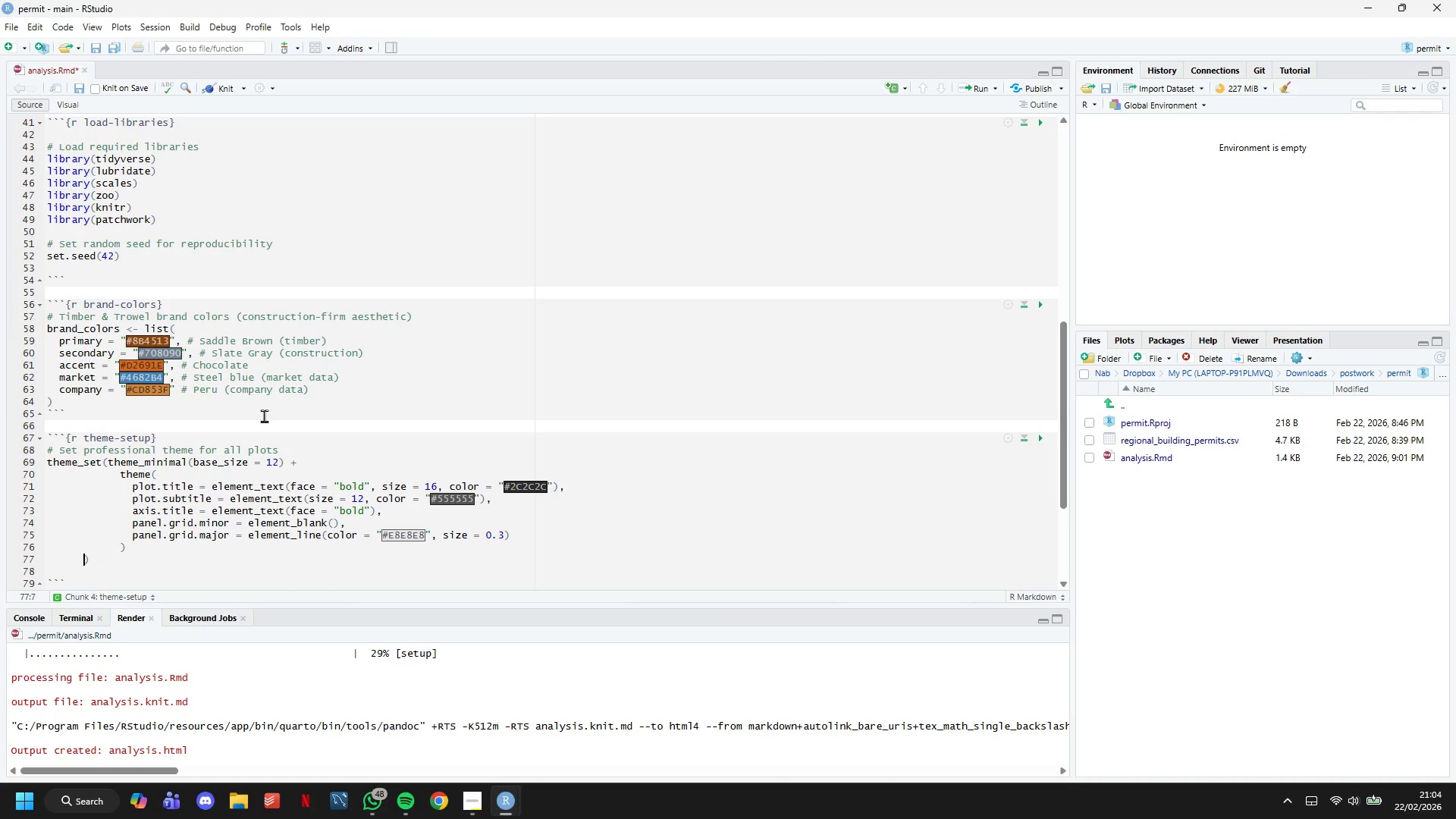 
key(Backspace)
 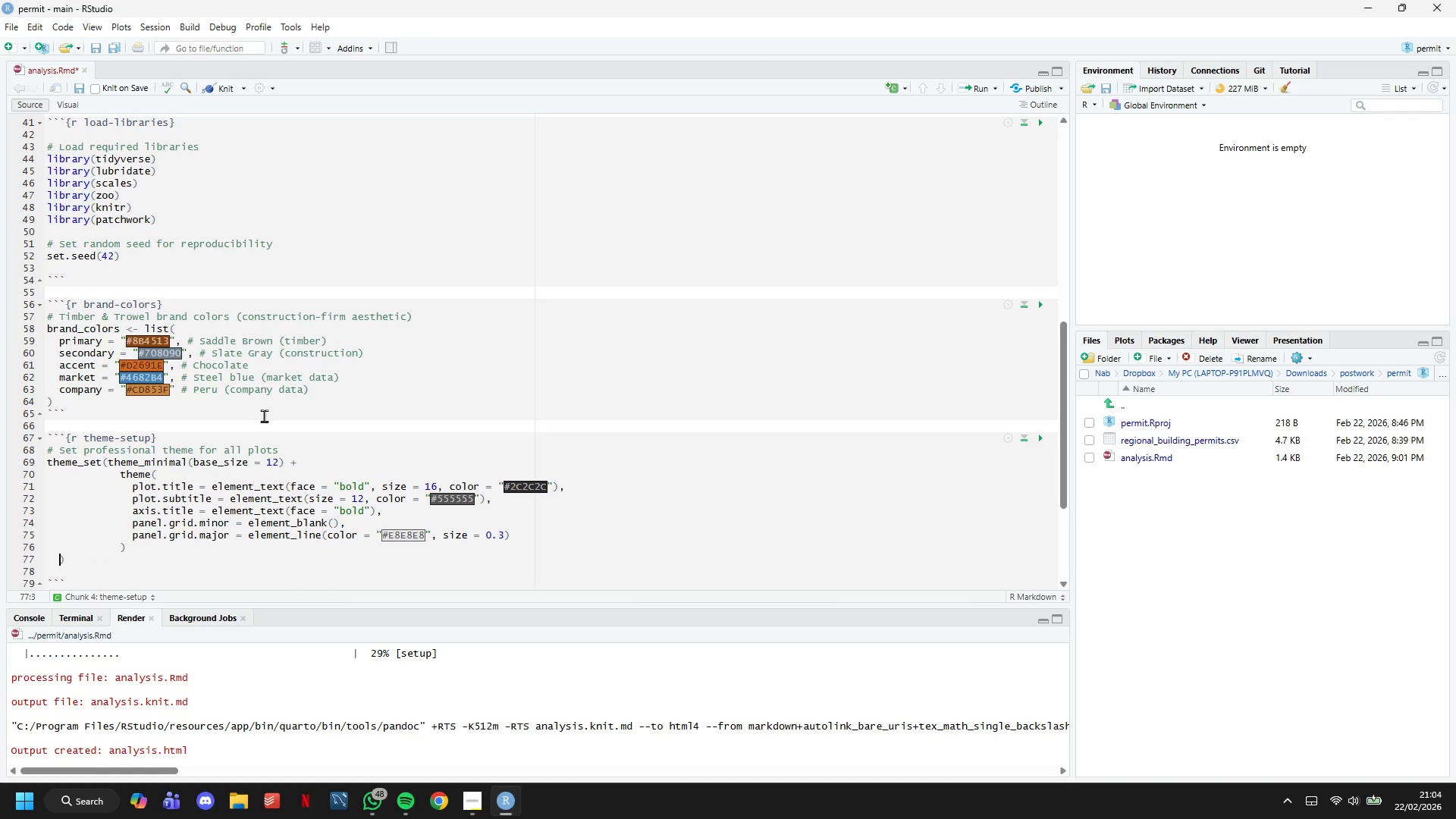 
key(Backspace)
 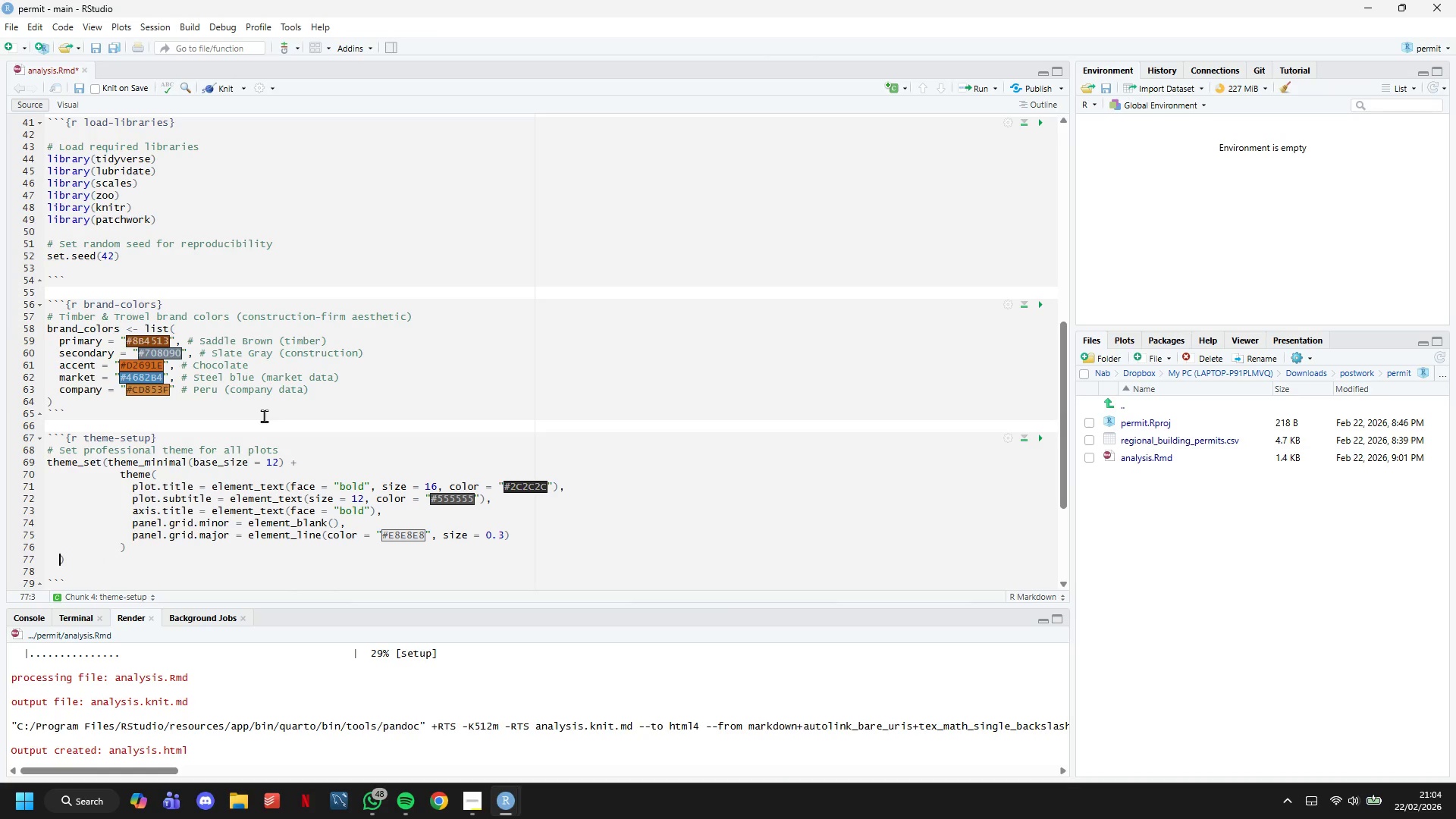 
key(Backspace)
 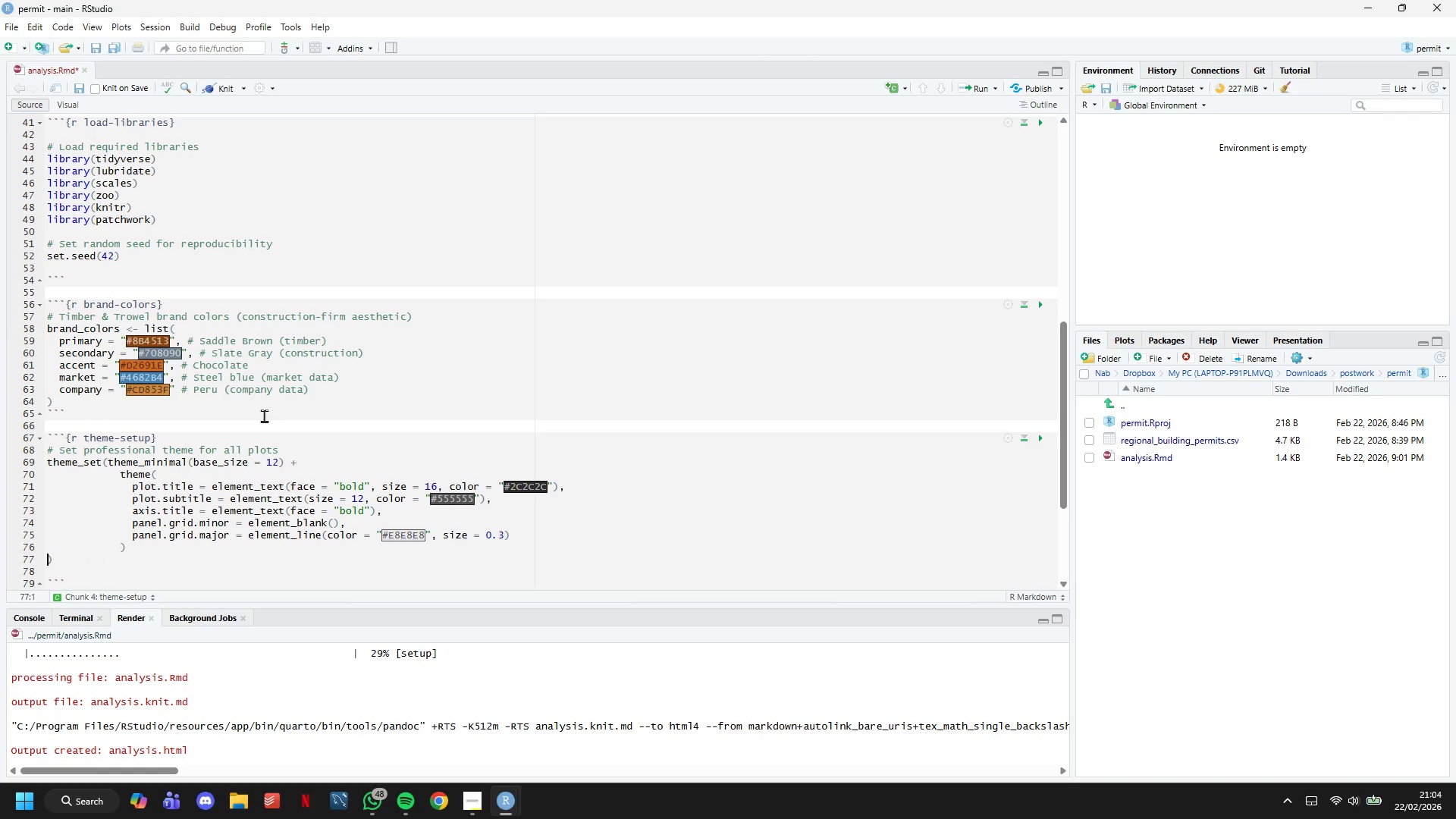 
key(Backspace)
 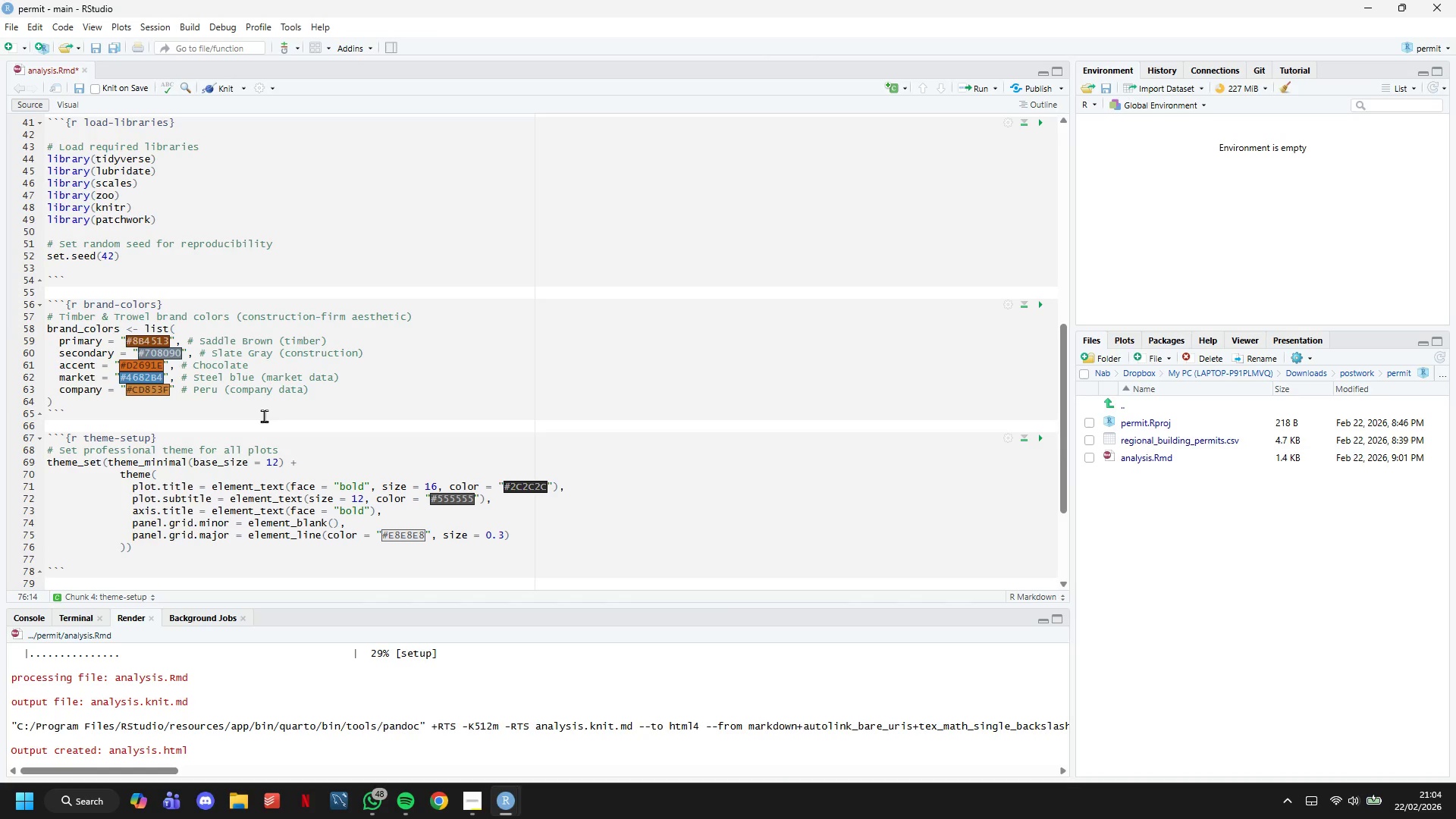 
key(Control+S)
 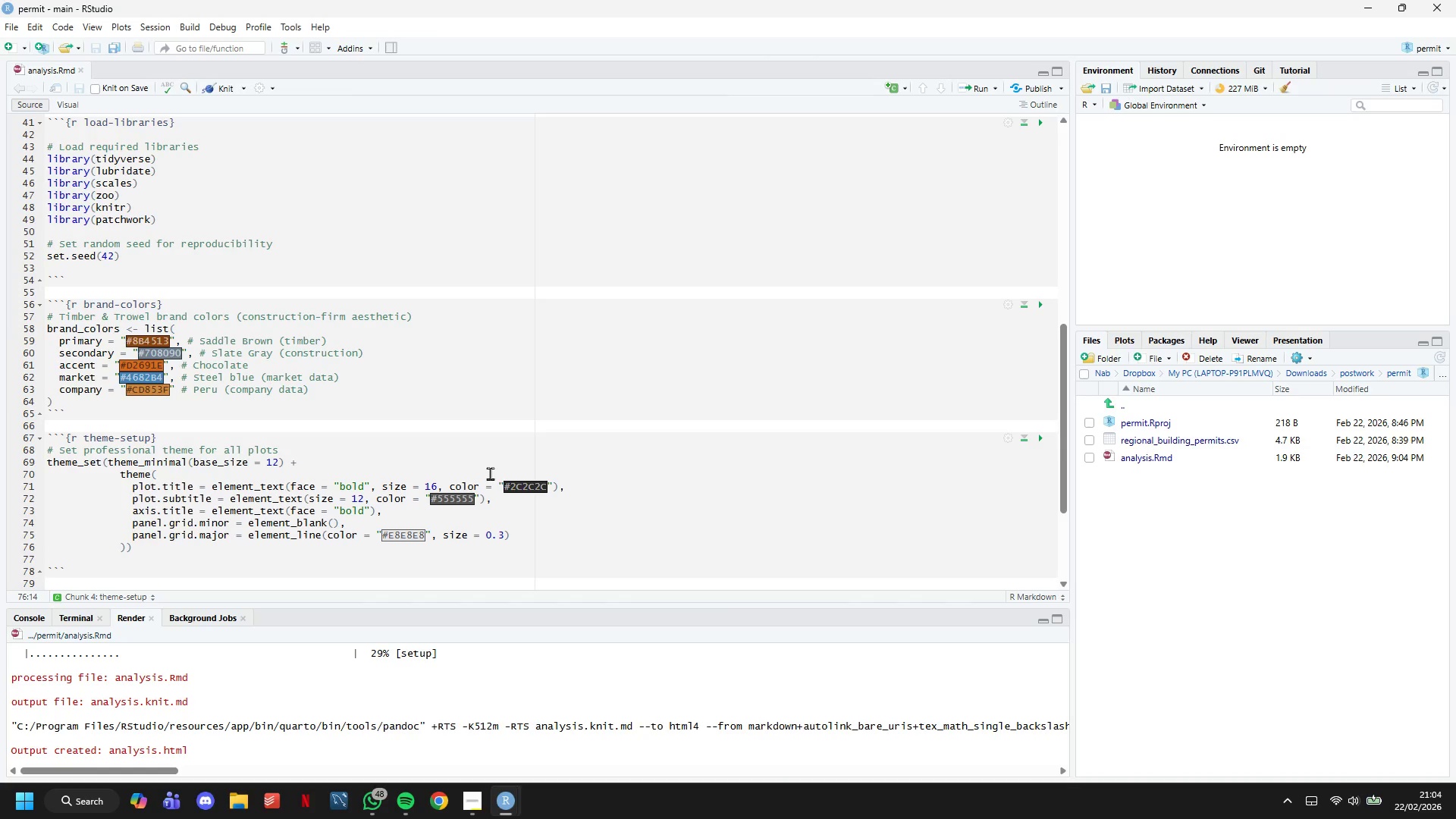 
scroll: coordinate [466, 458], scroll_direction: down, amount: 6.0
 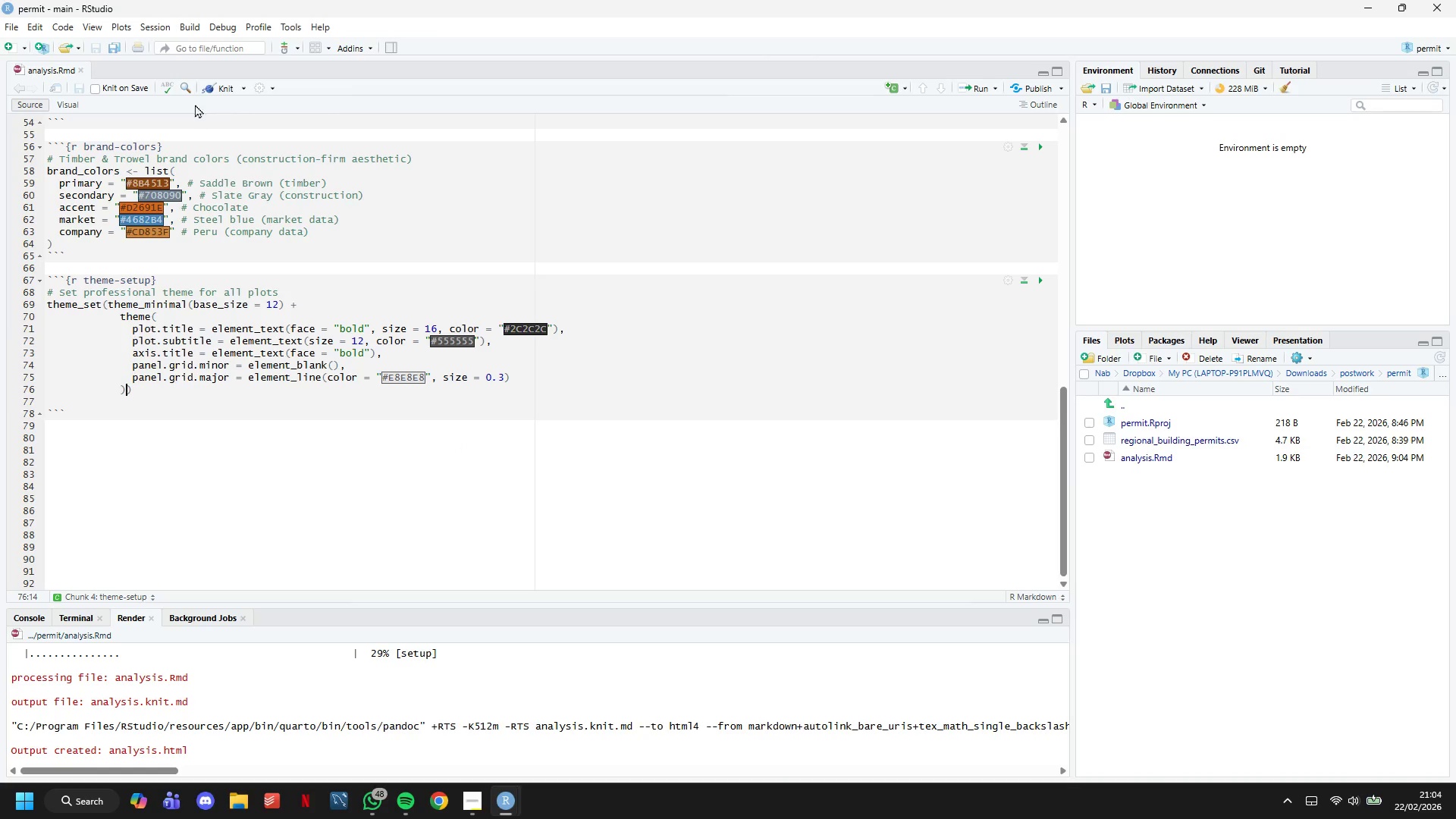 
left_click([217, 91])
 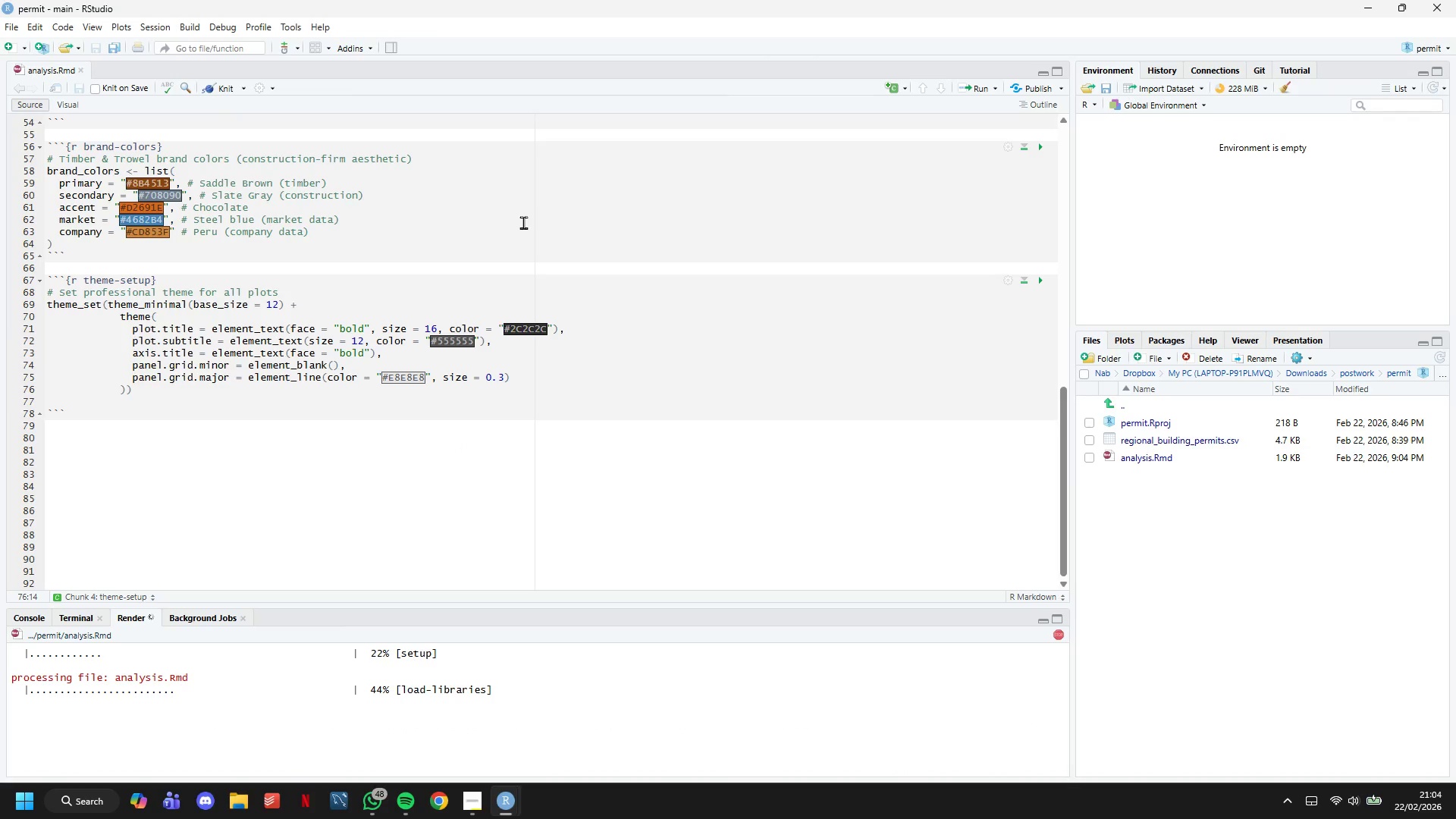 
scroll: coordinate [523, 222], scroll_direction: down, amount: 1.0
 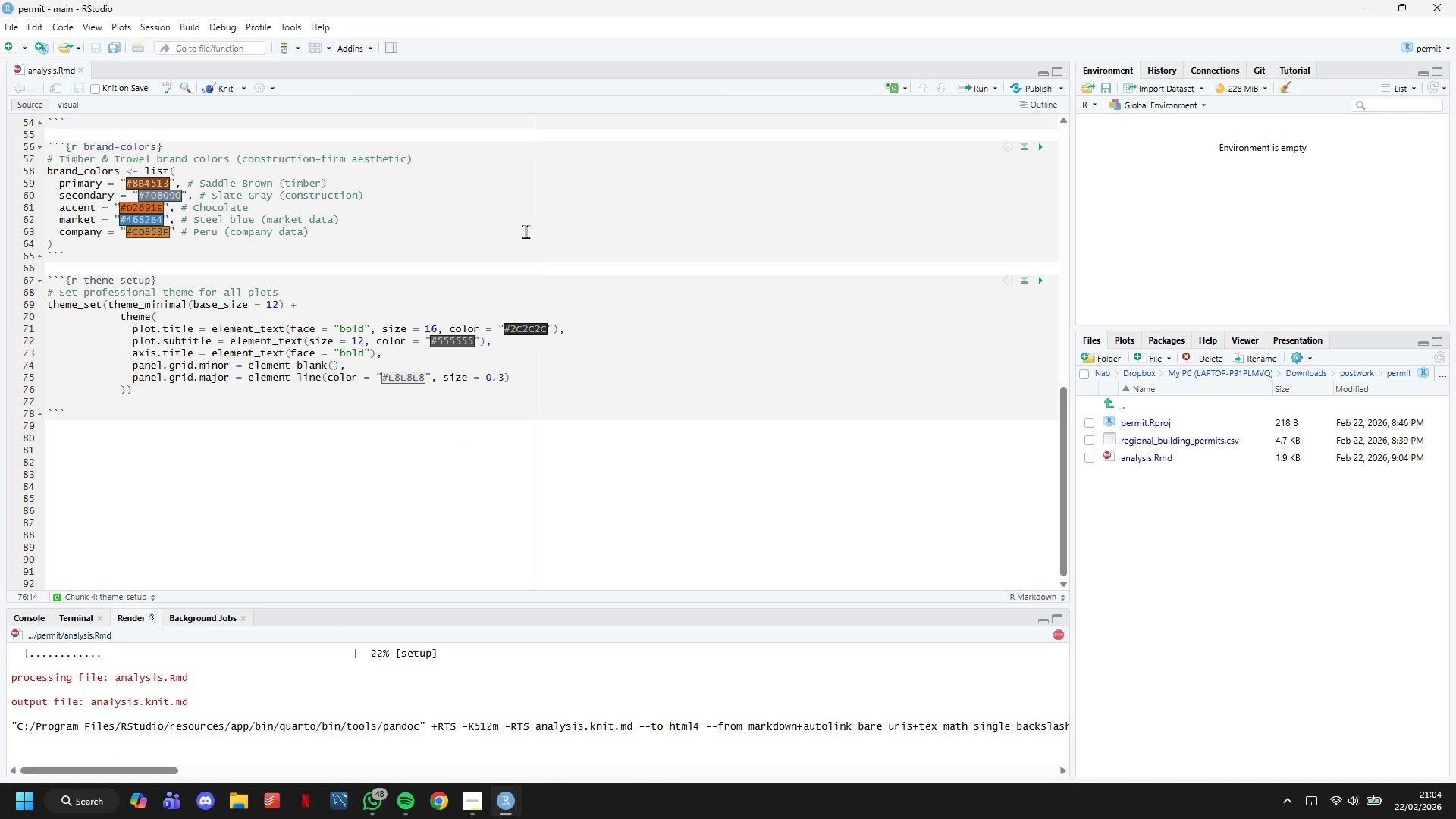 
wait(8.81)
 